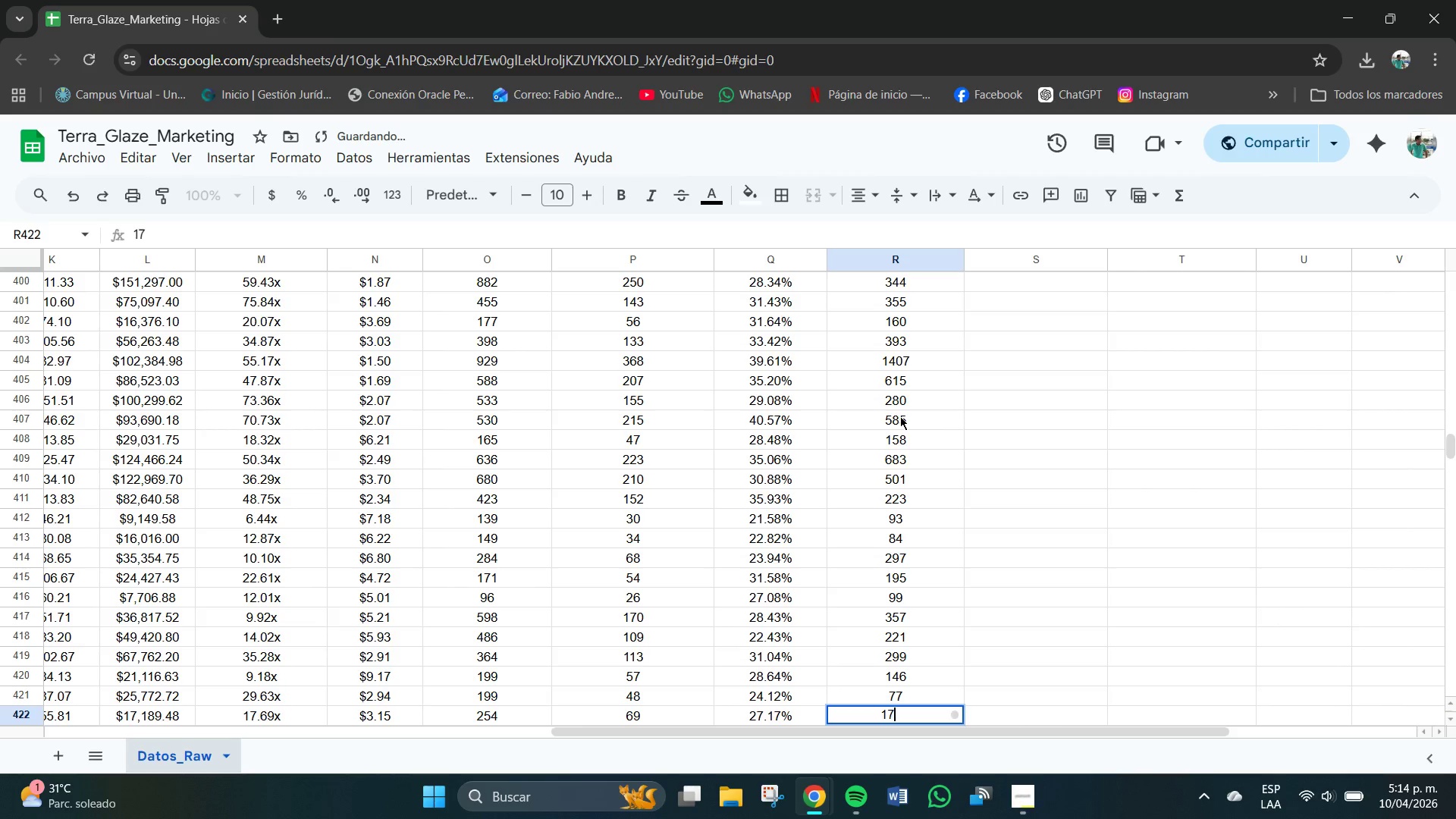 
key(Numpad5)
 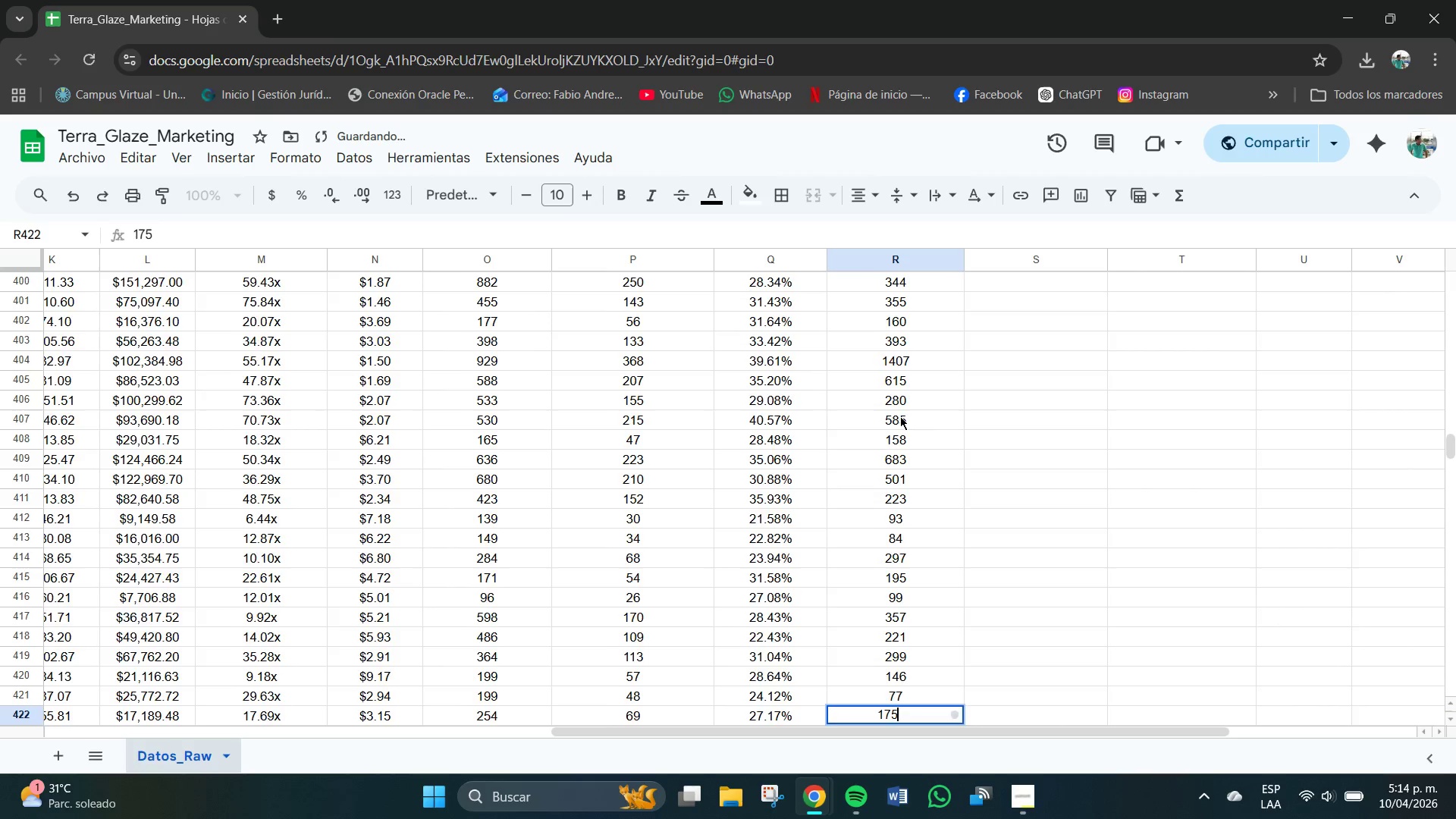 
key(NumpadEnter)
 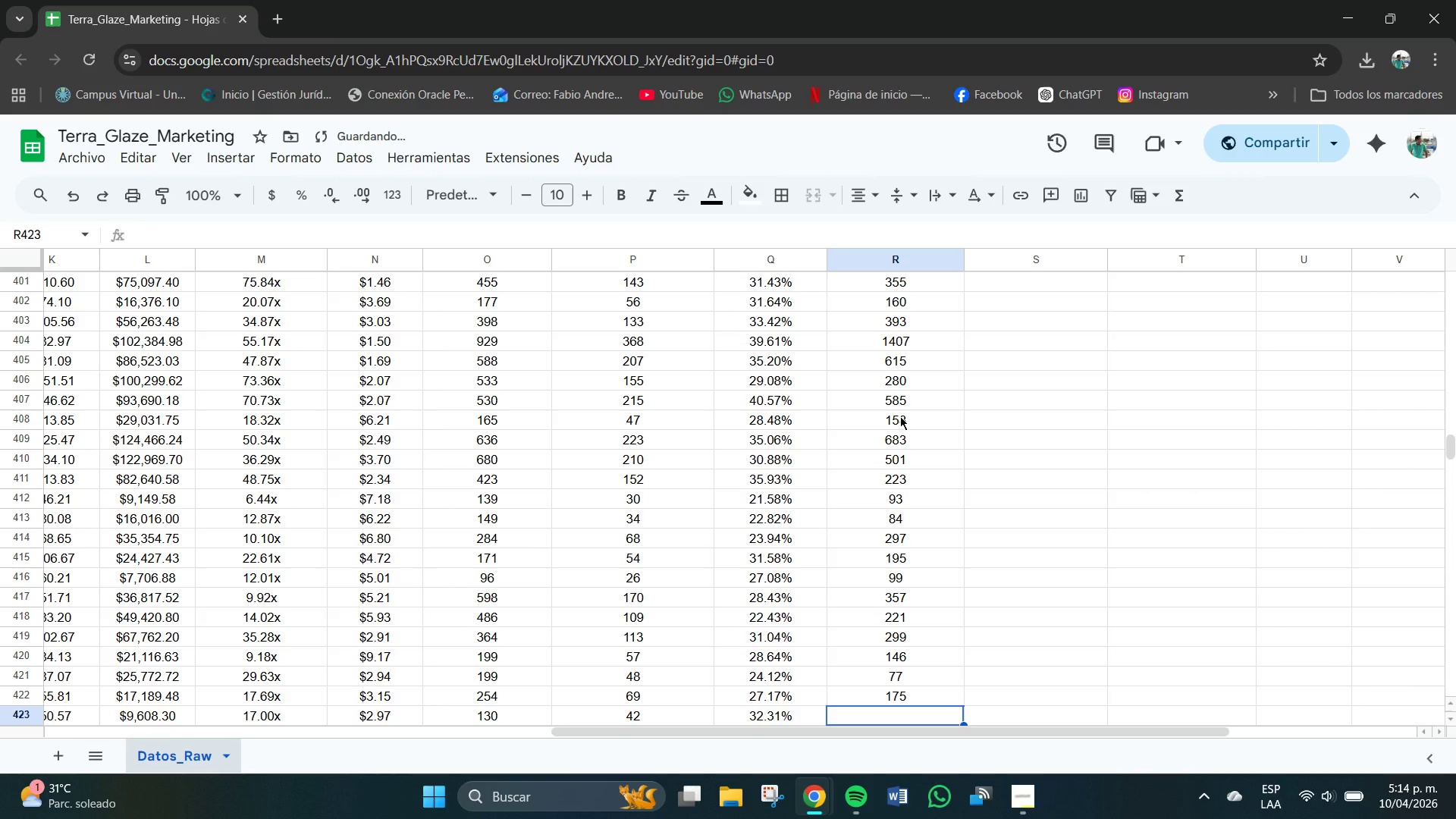 
key(Numpad1)
 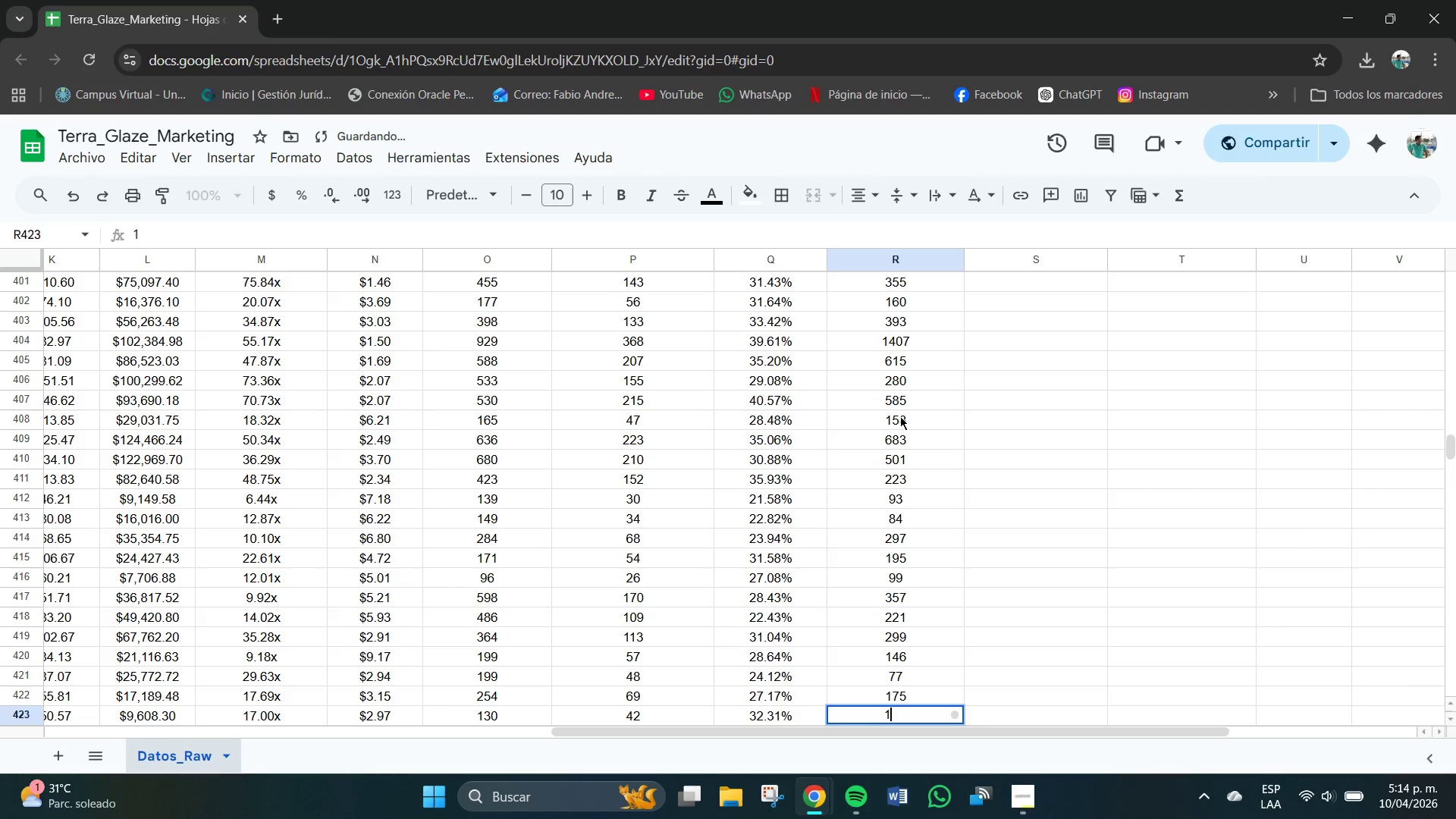 
key(Numpad7)
 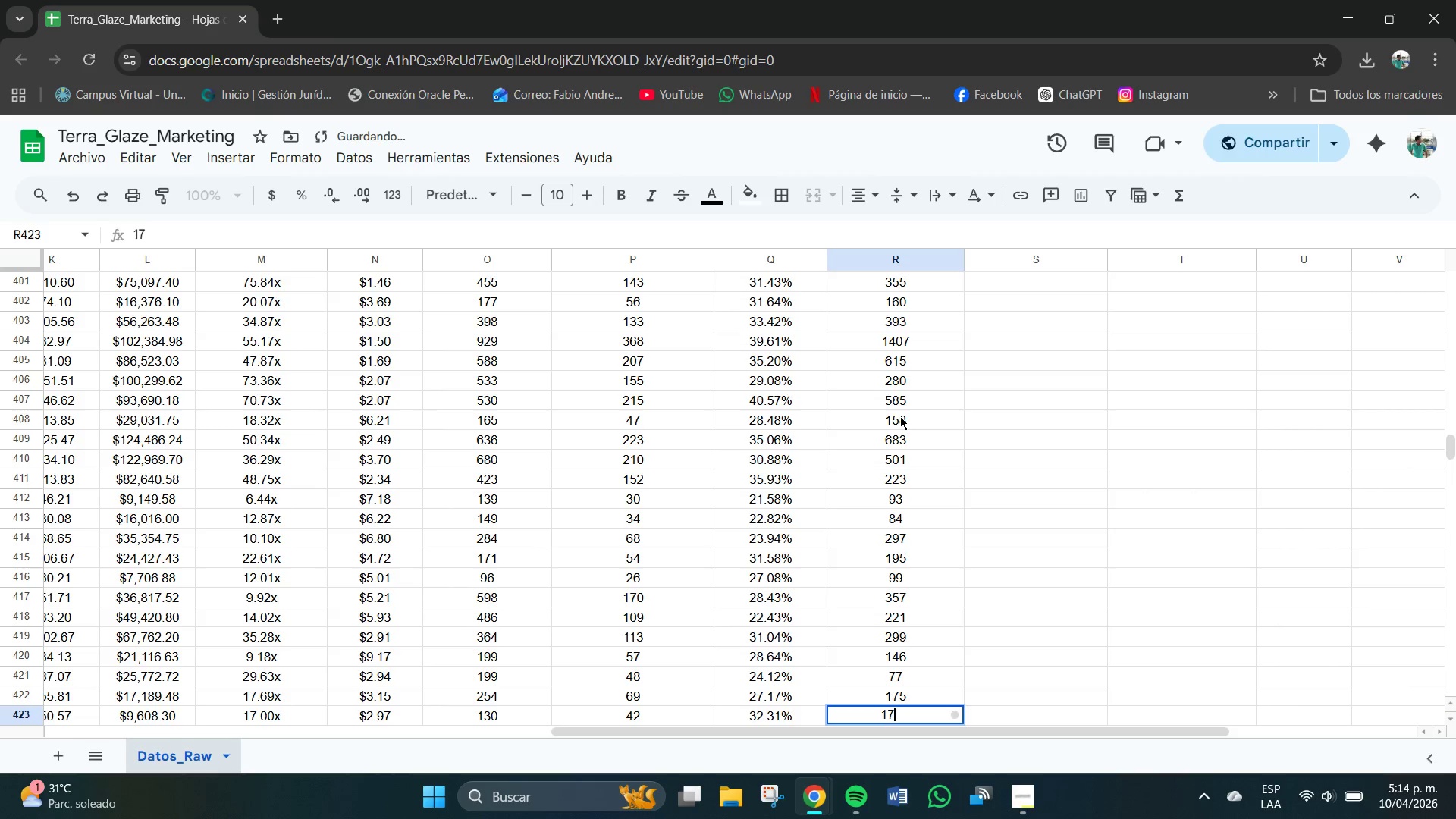 
key(Numpad0)
 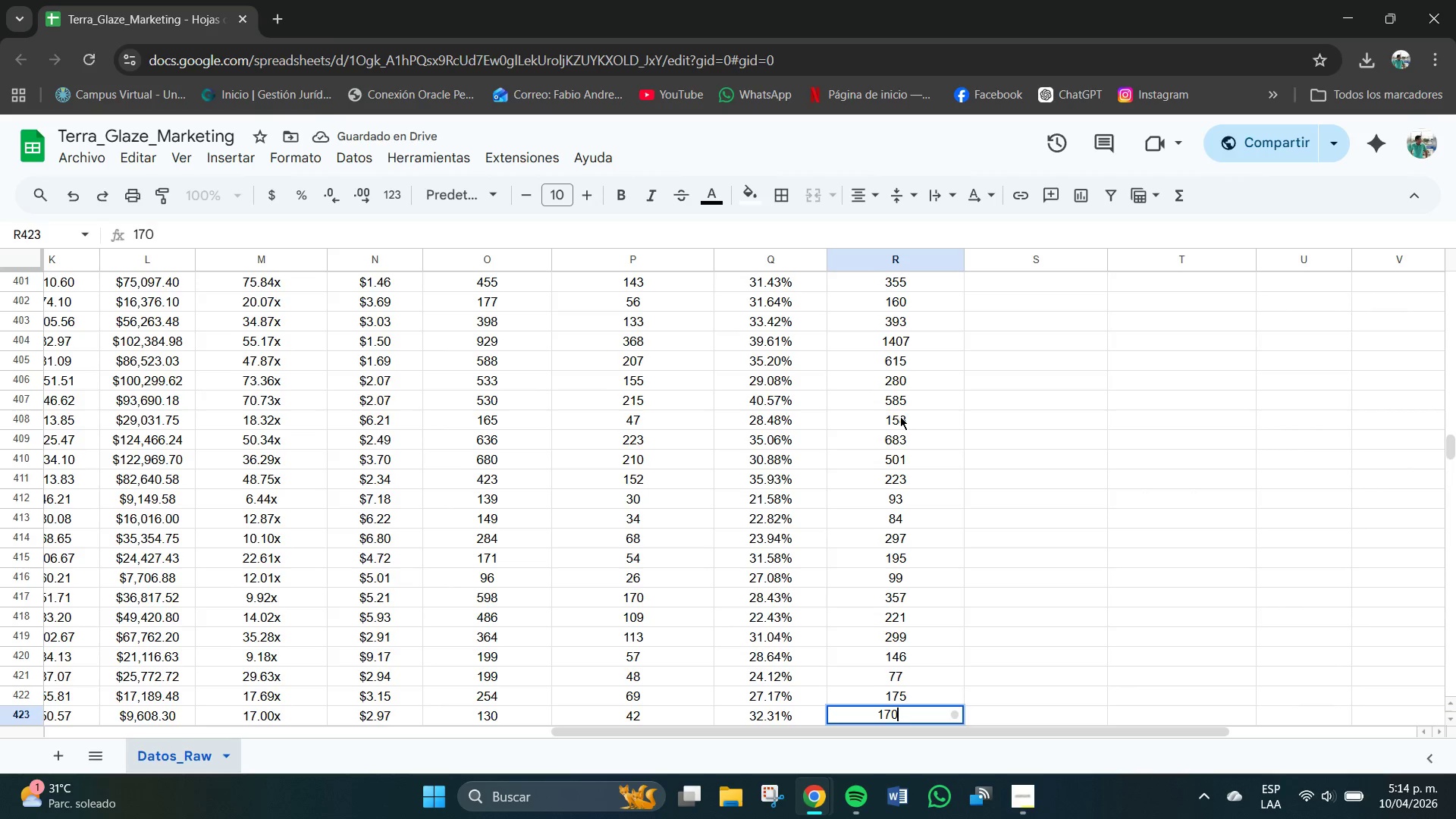 
key(NumpadEnter)
 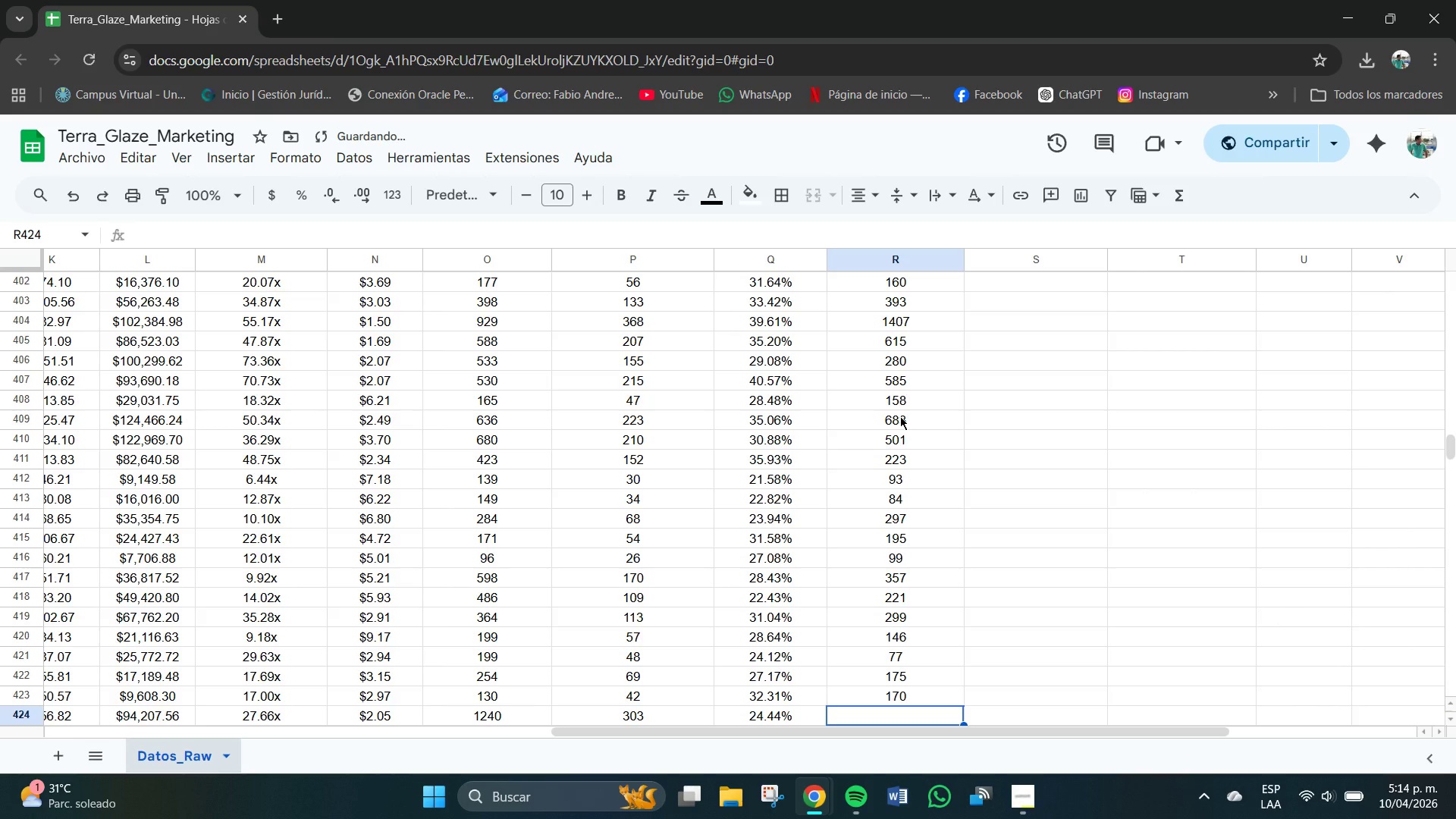 
key(Numpad1)
 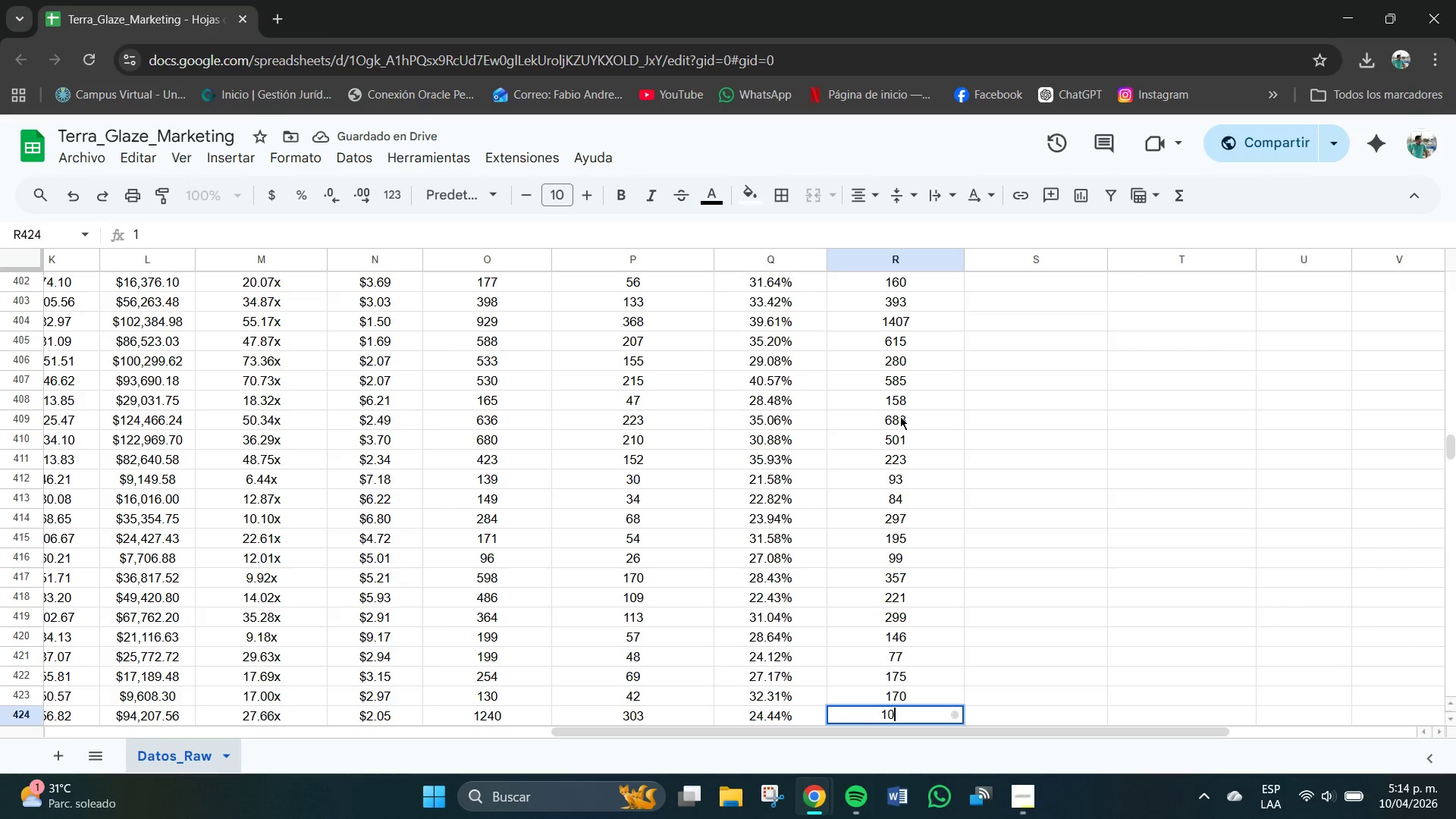 
key(Numpad0)
 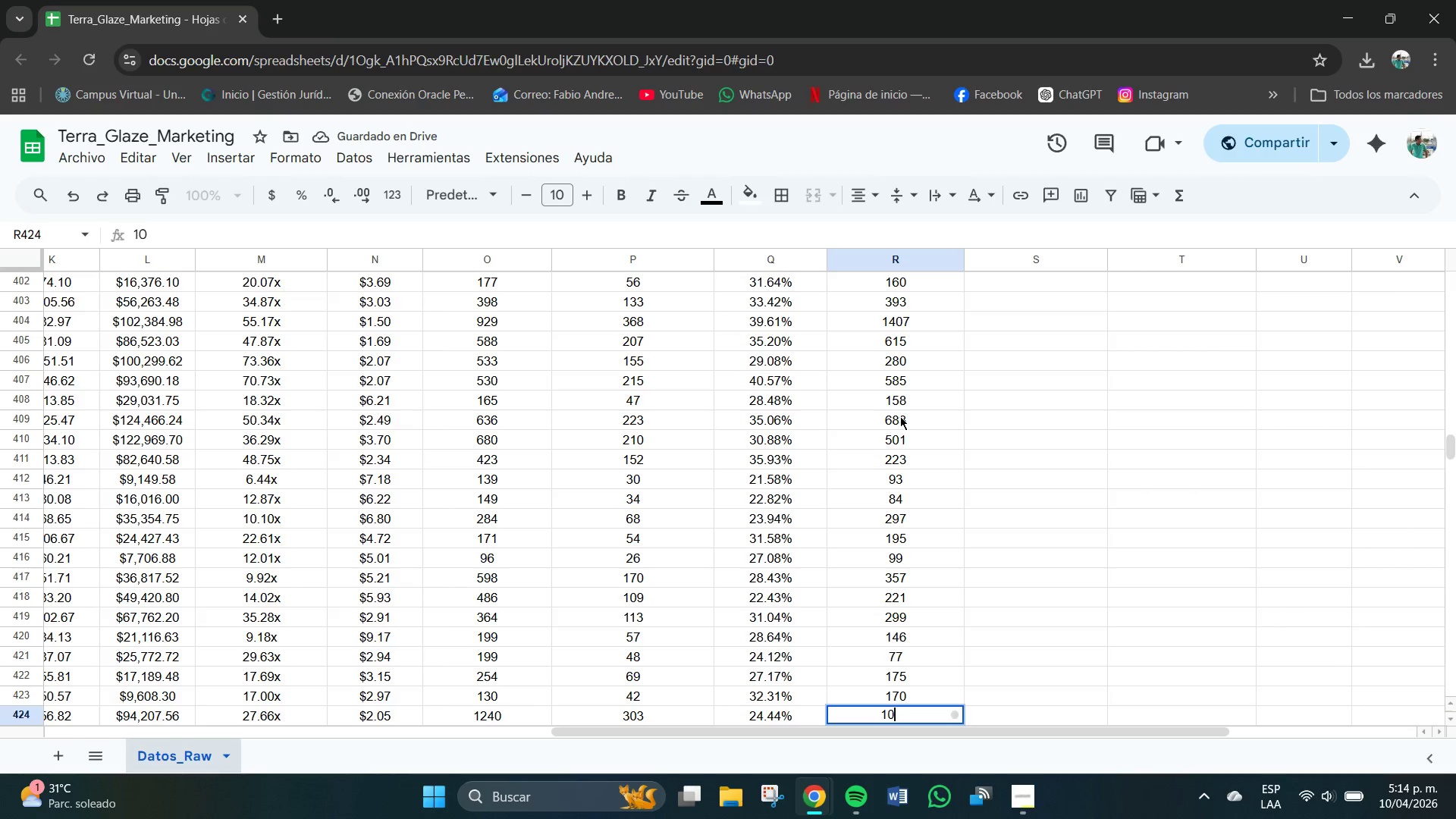 
key(Numpad8)
 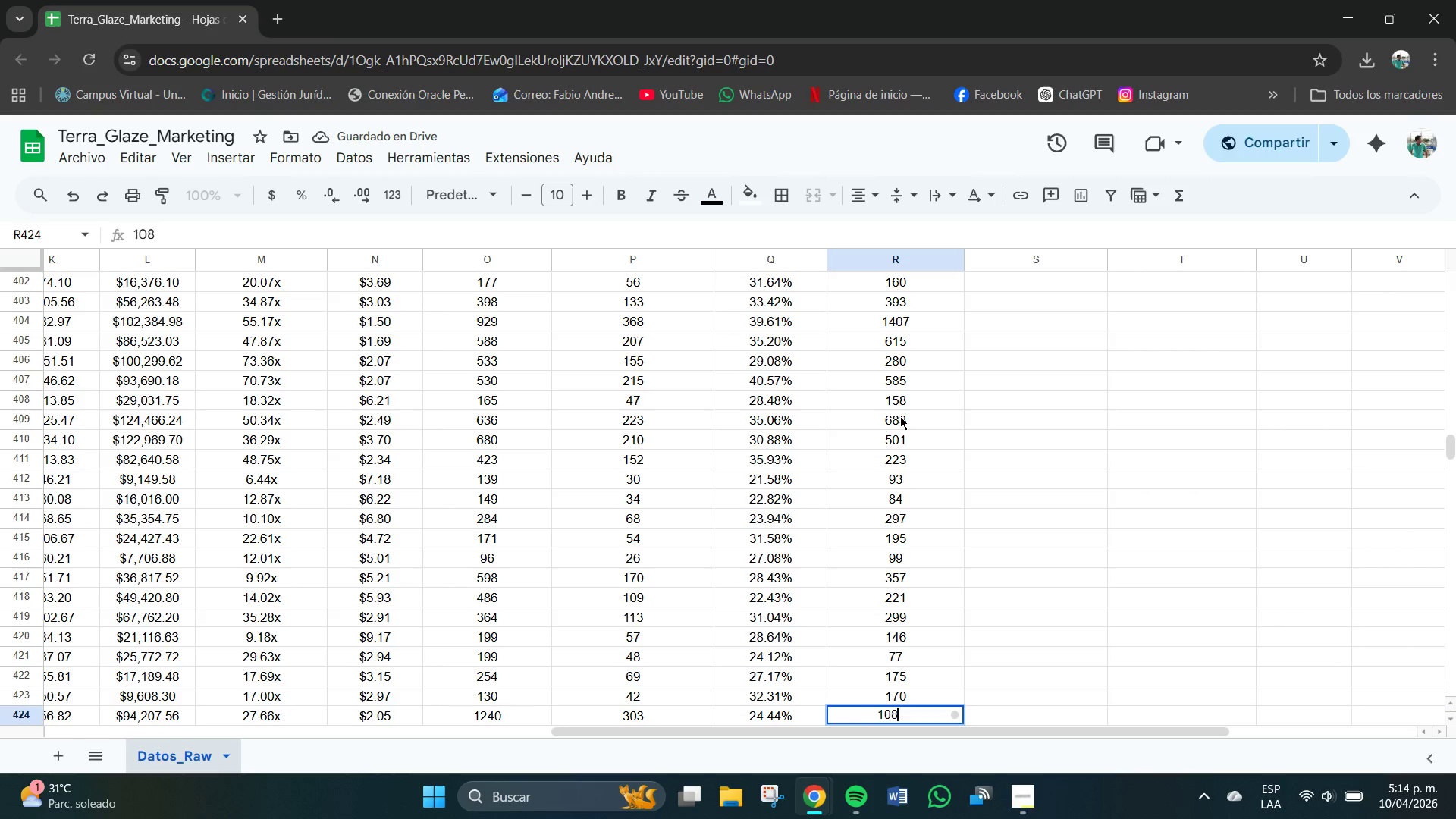 
key(Numpad7)
 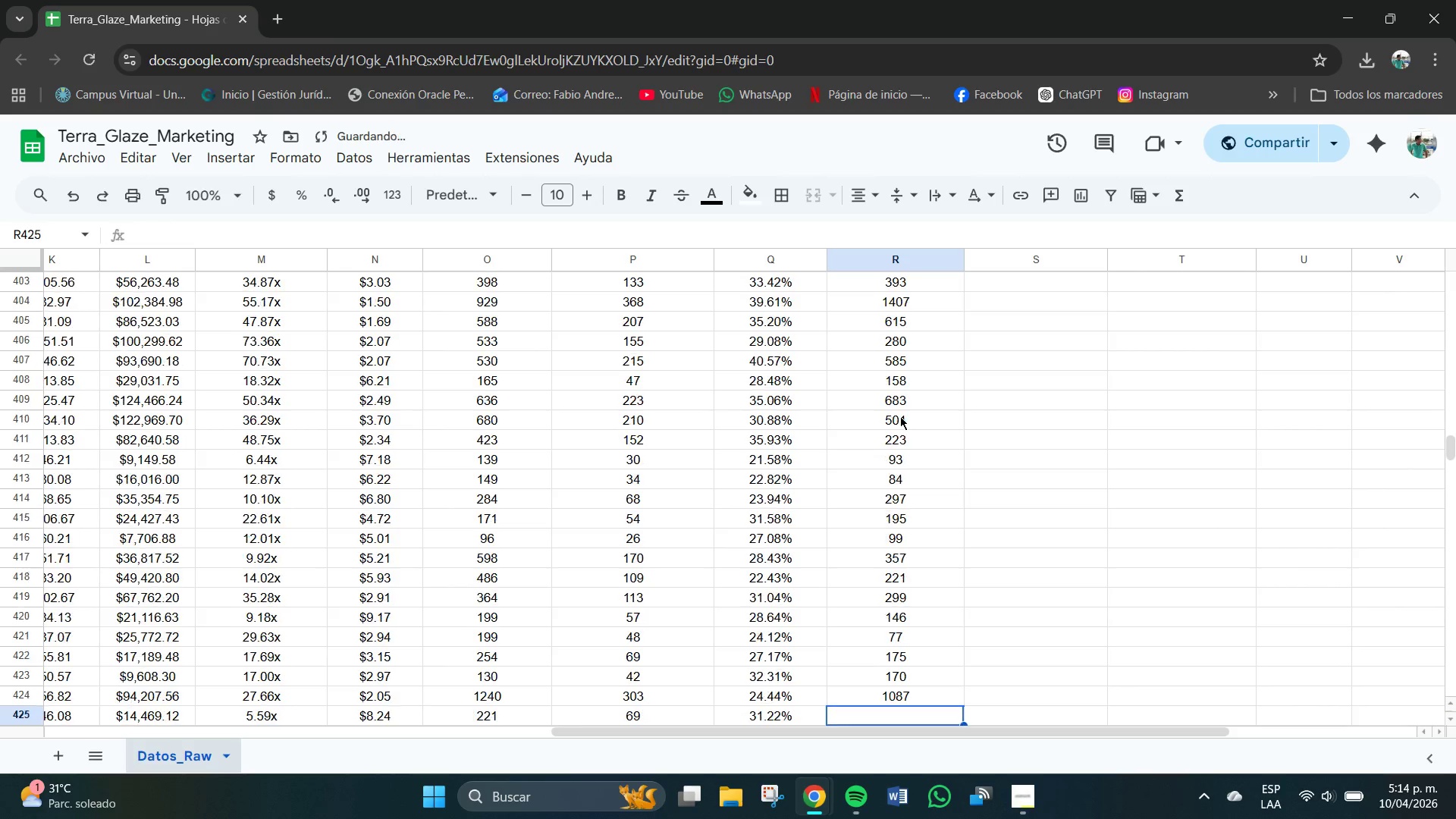 
key(NumpadEnter)
 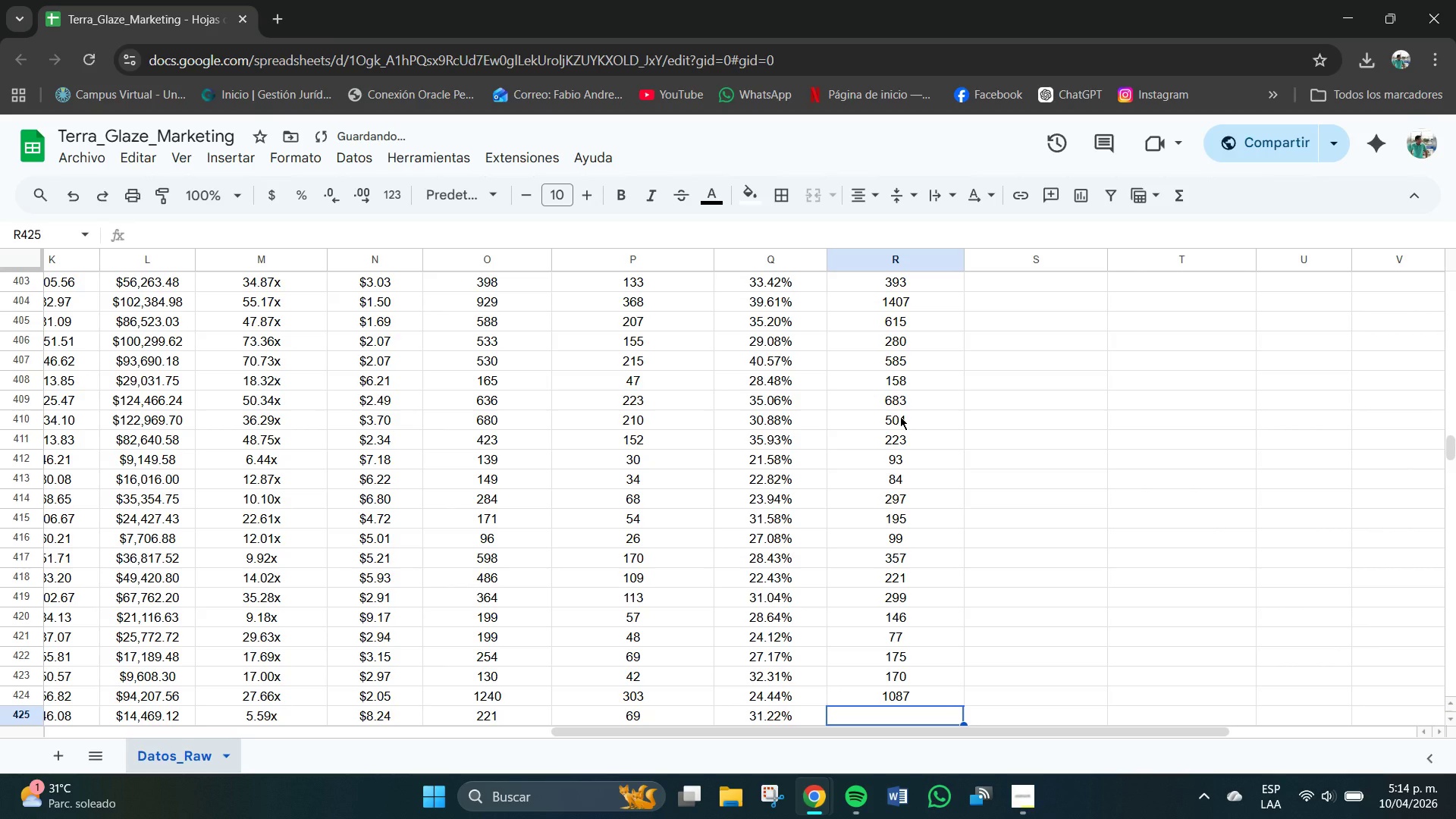 
key(Numpad2)
 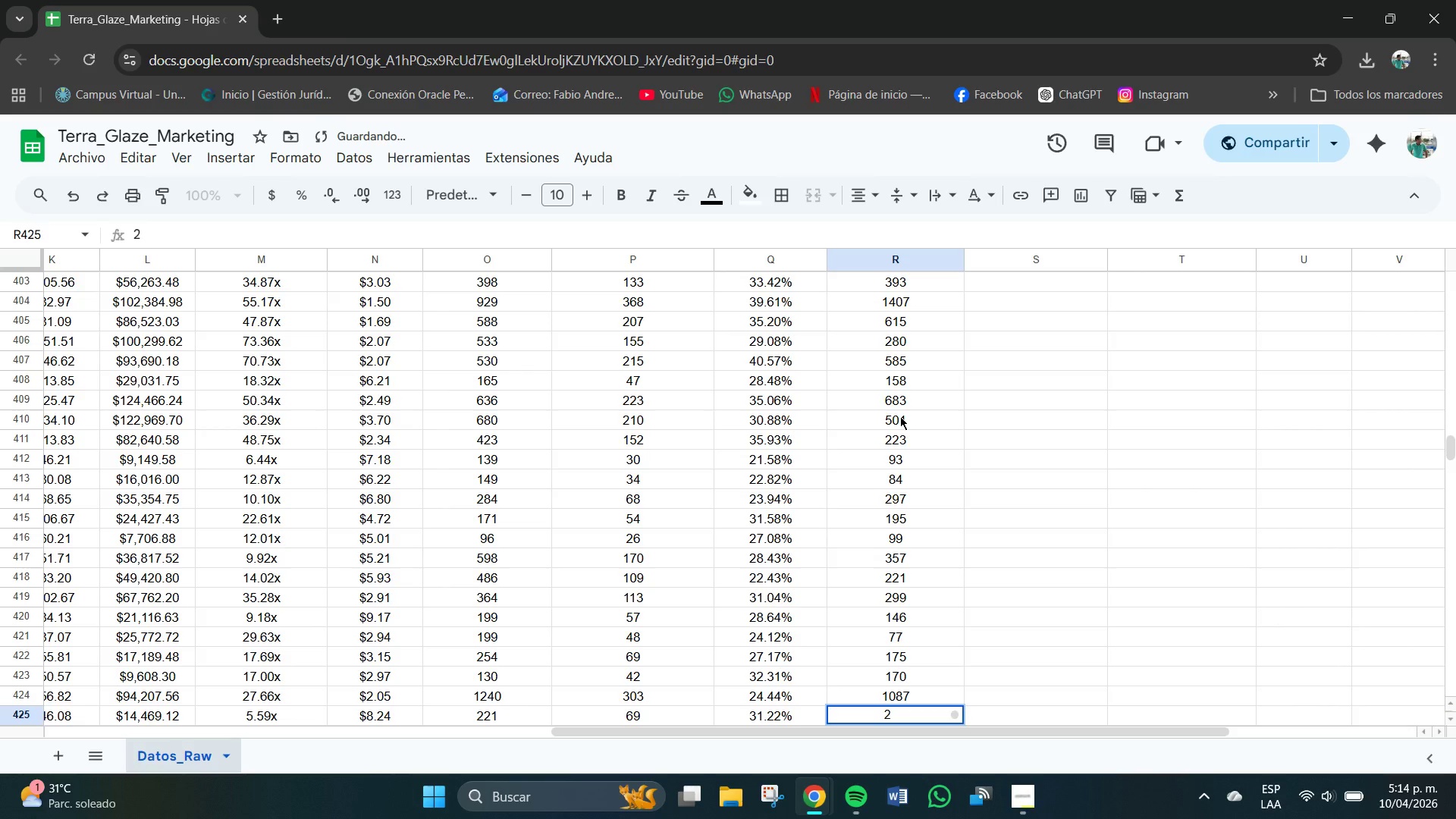 
key(Numpad3)
 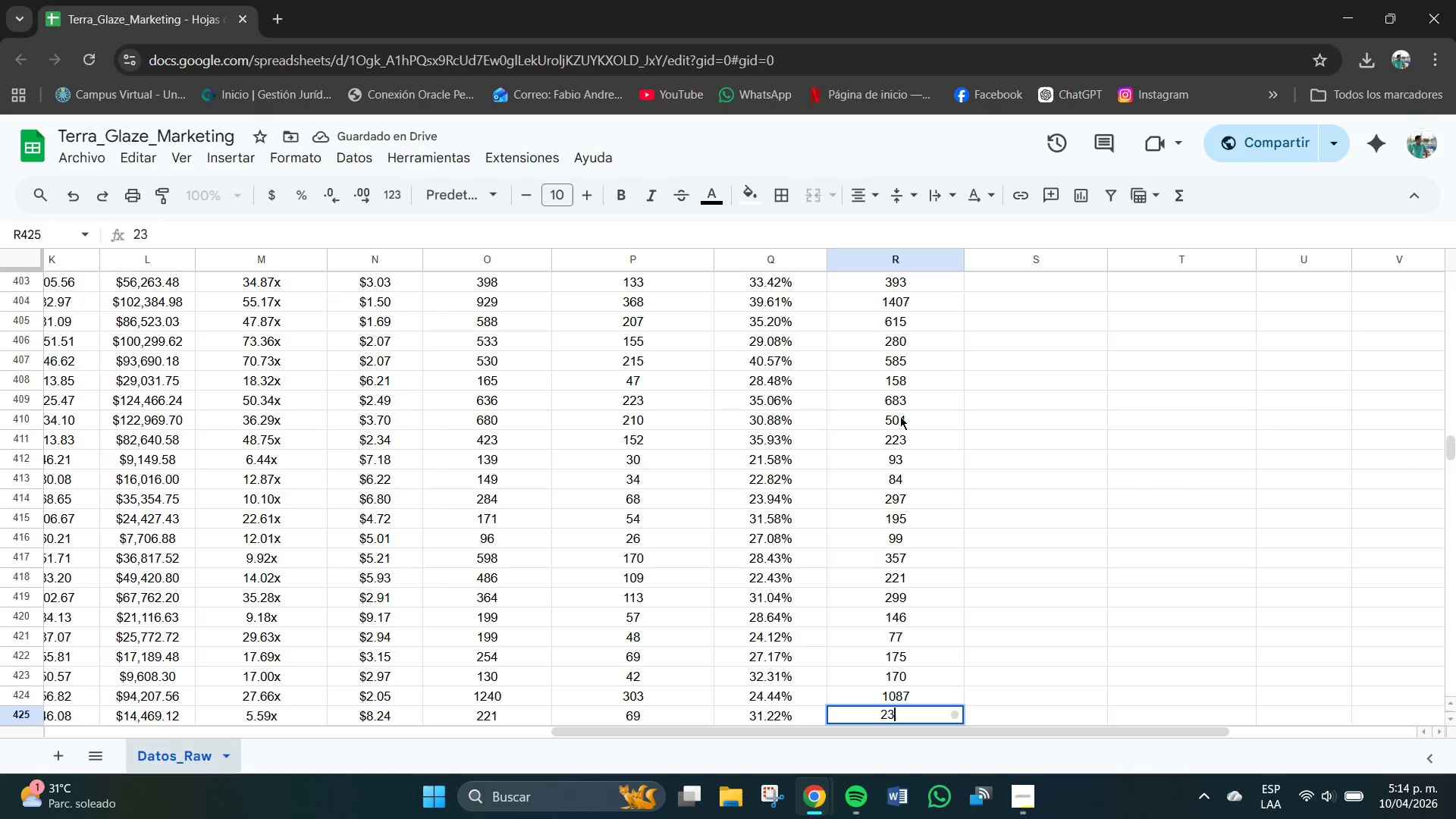 
key(Numpad8)
 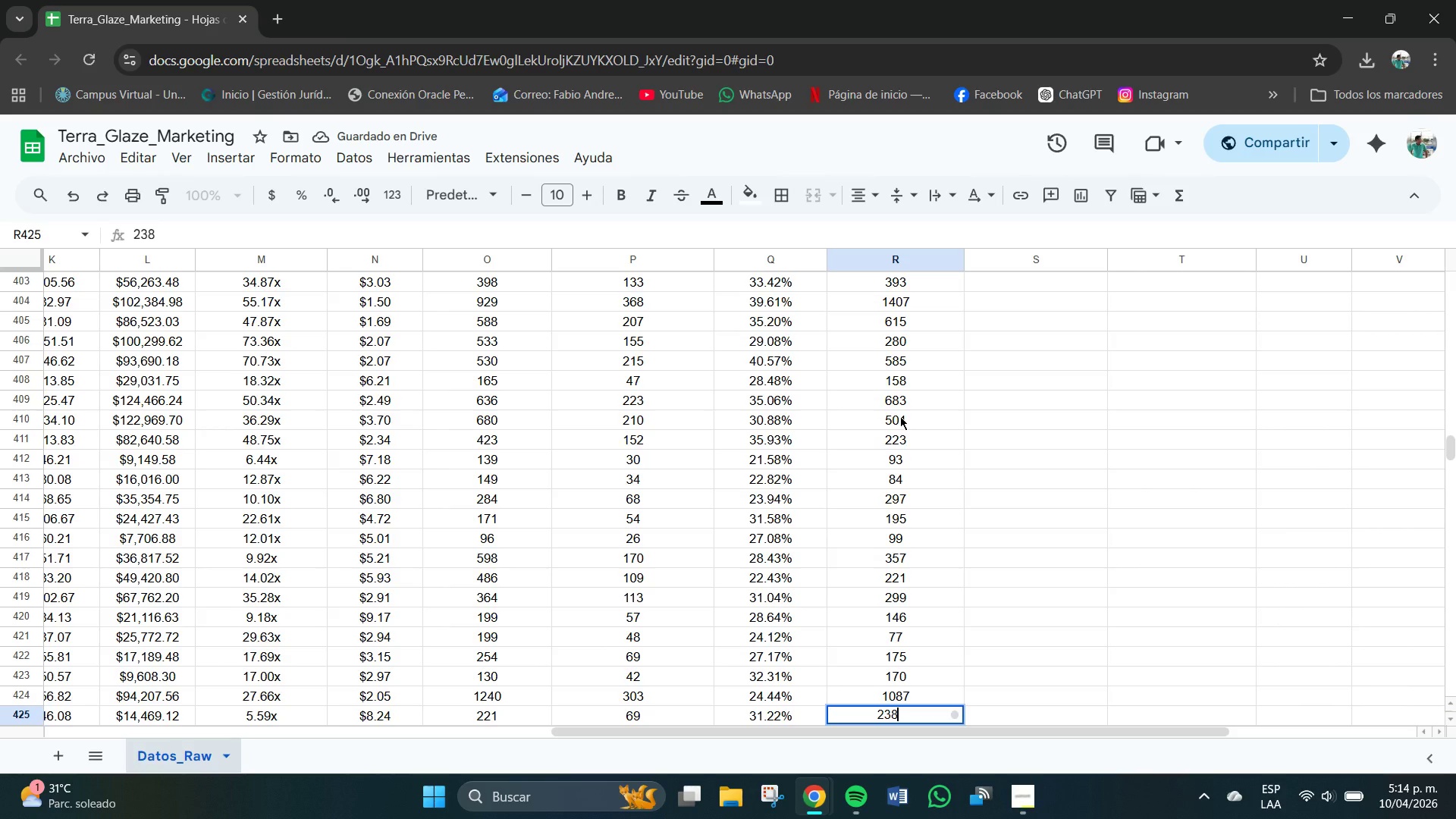 
key(NumpadEnter)
 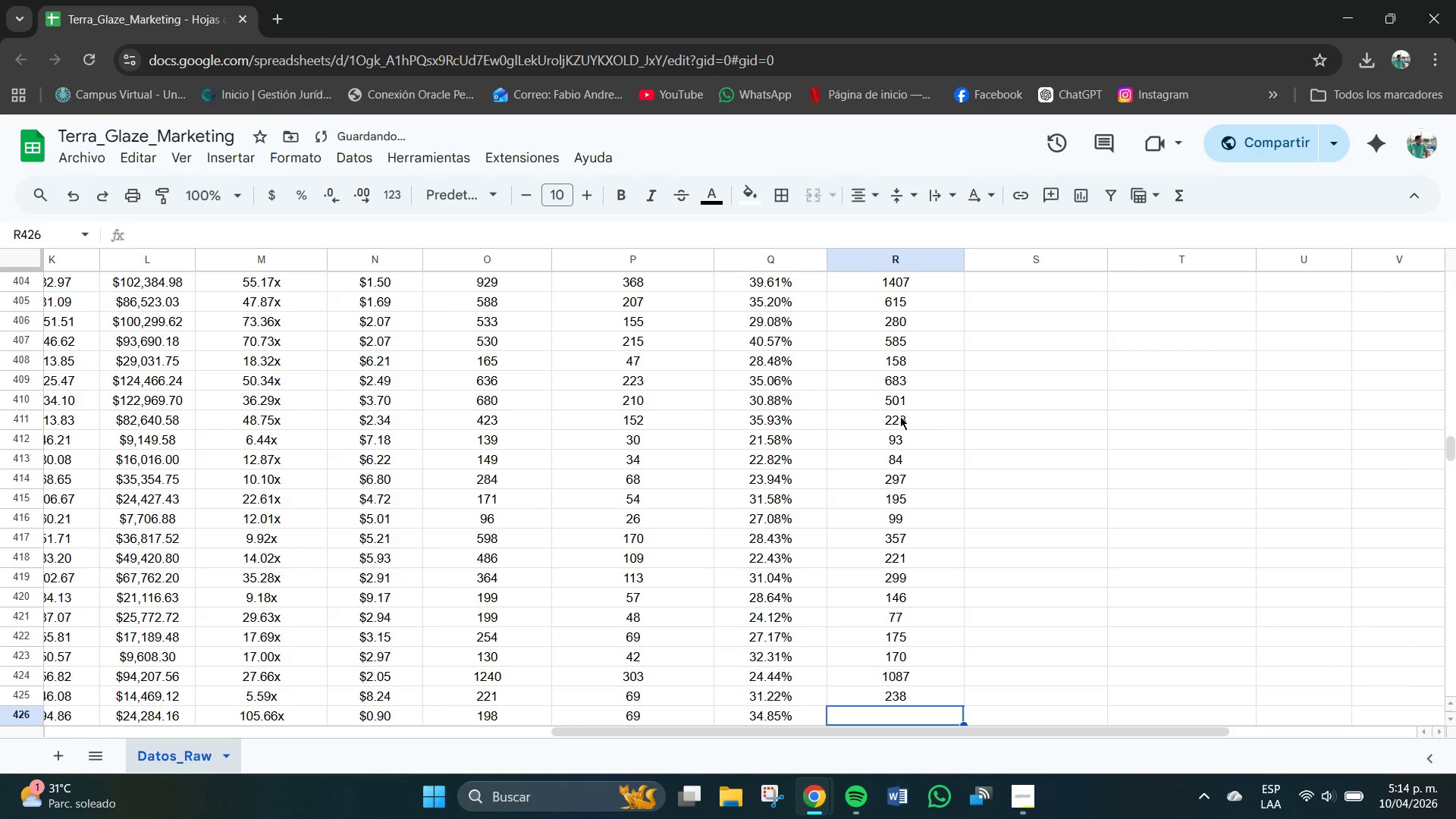 
key(Numpad2)
 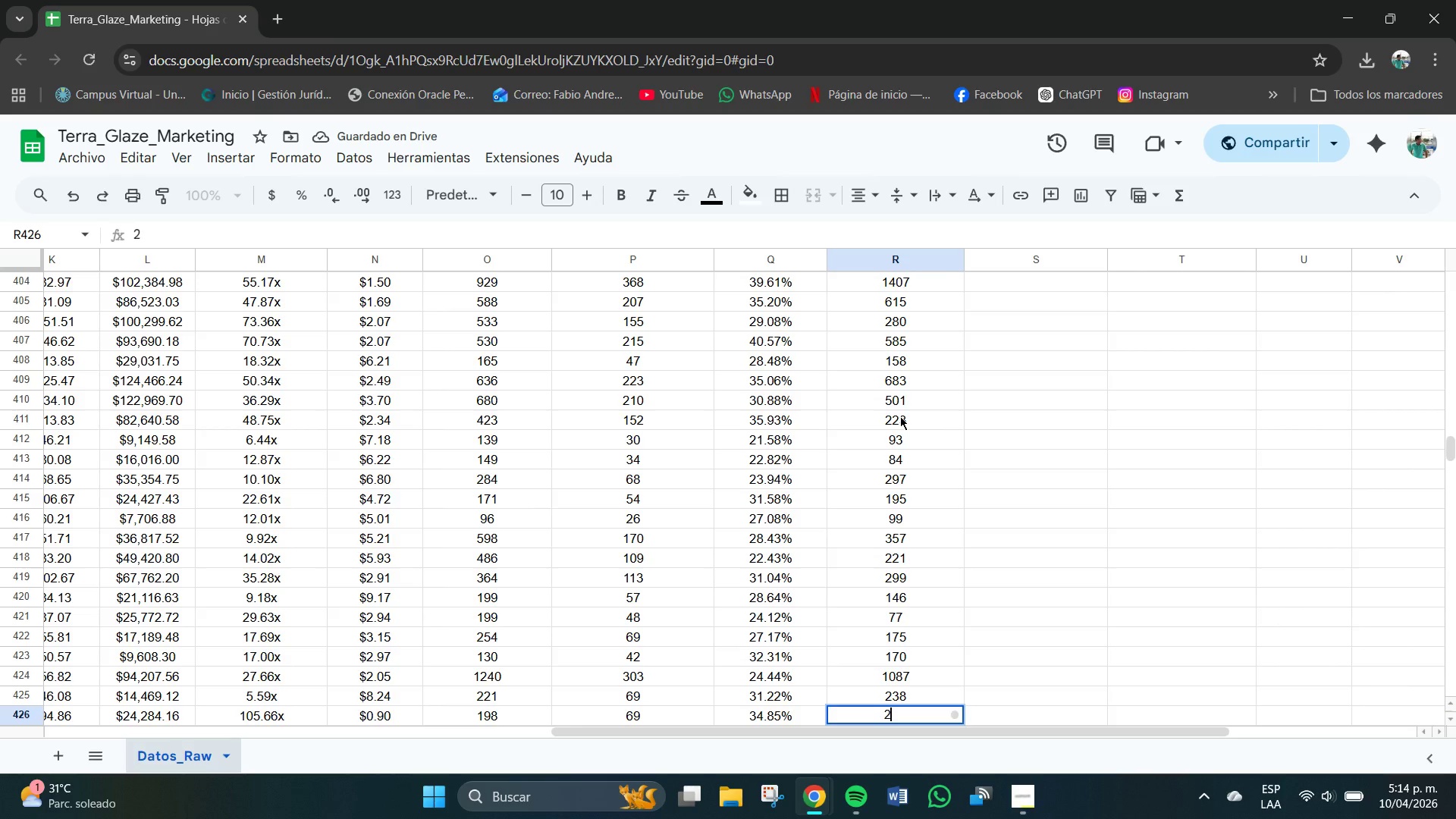 
key(Numpad3)
 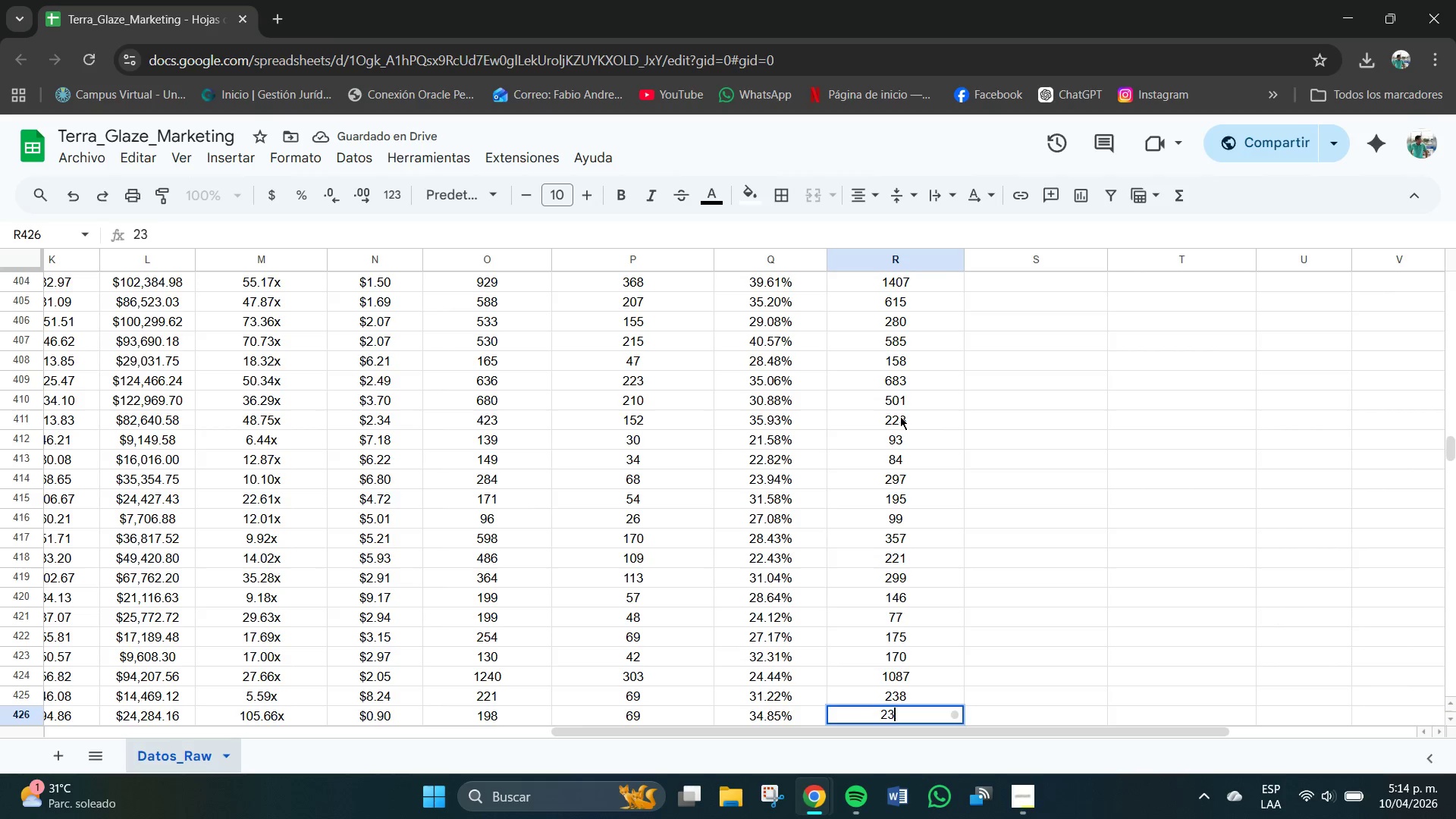 
key(Numpad2)
 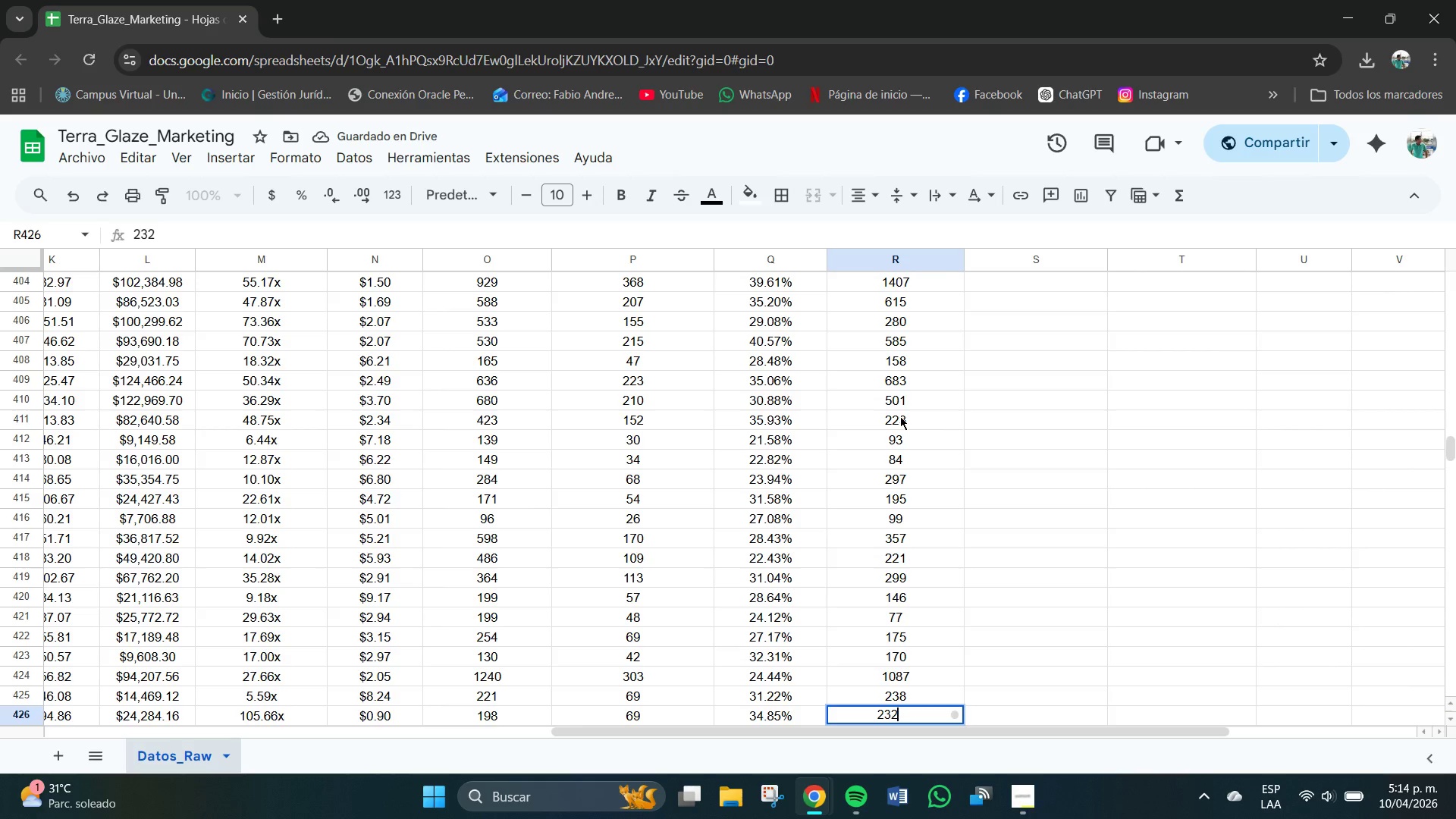 
key(NumpadEnter)
 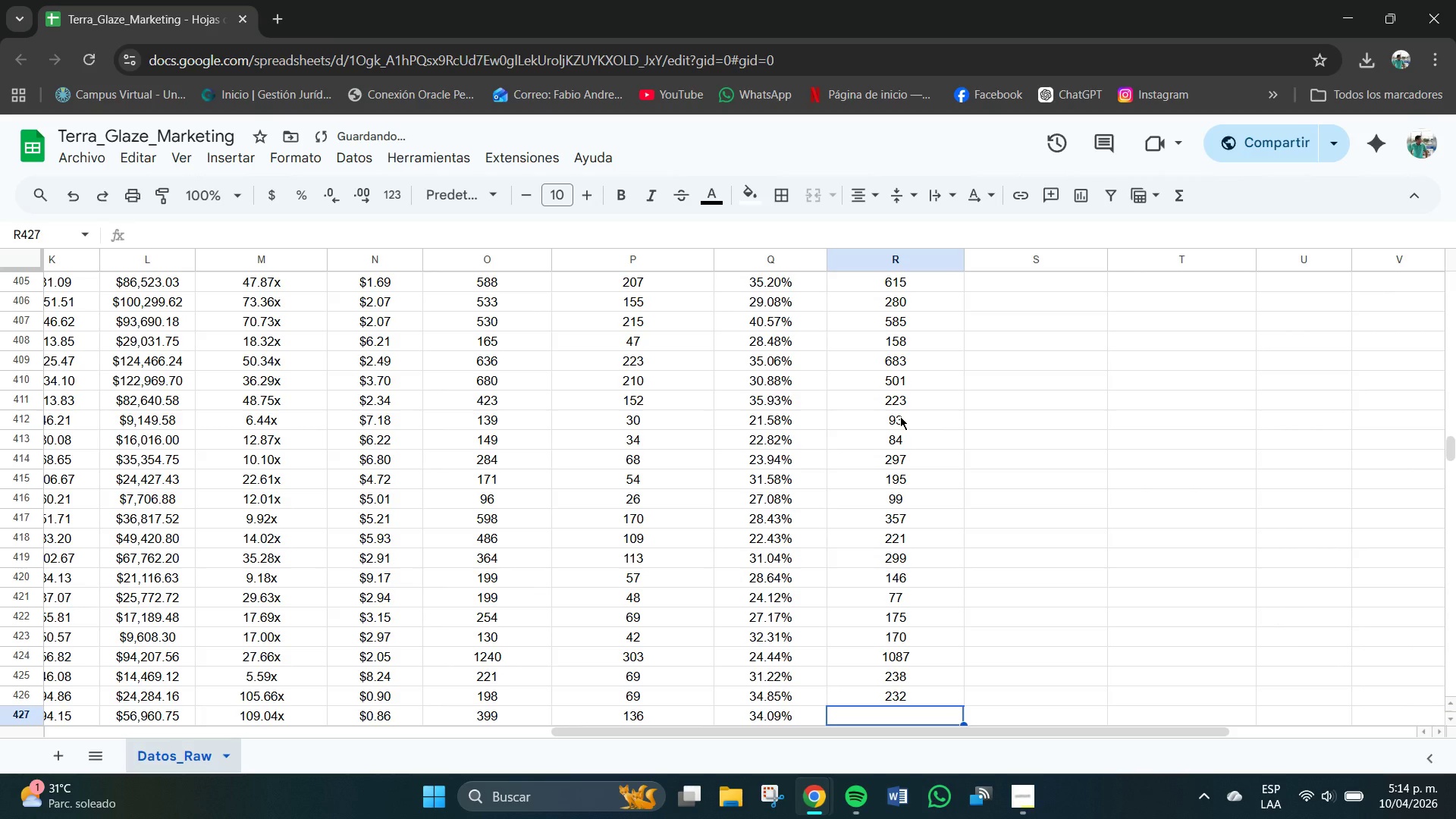 
key(Numpad4)
 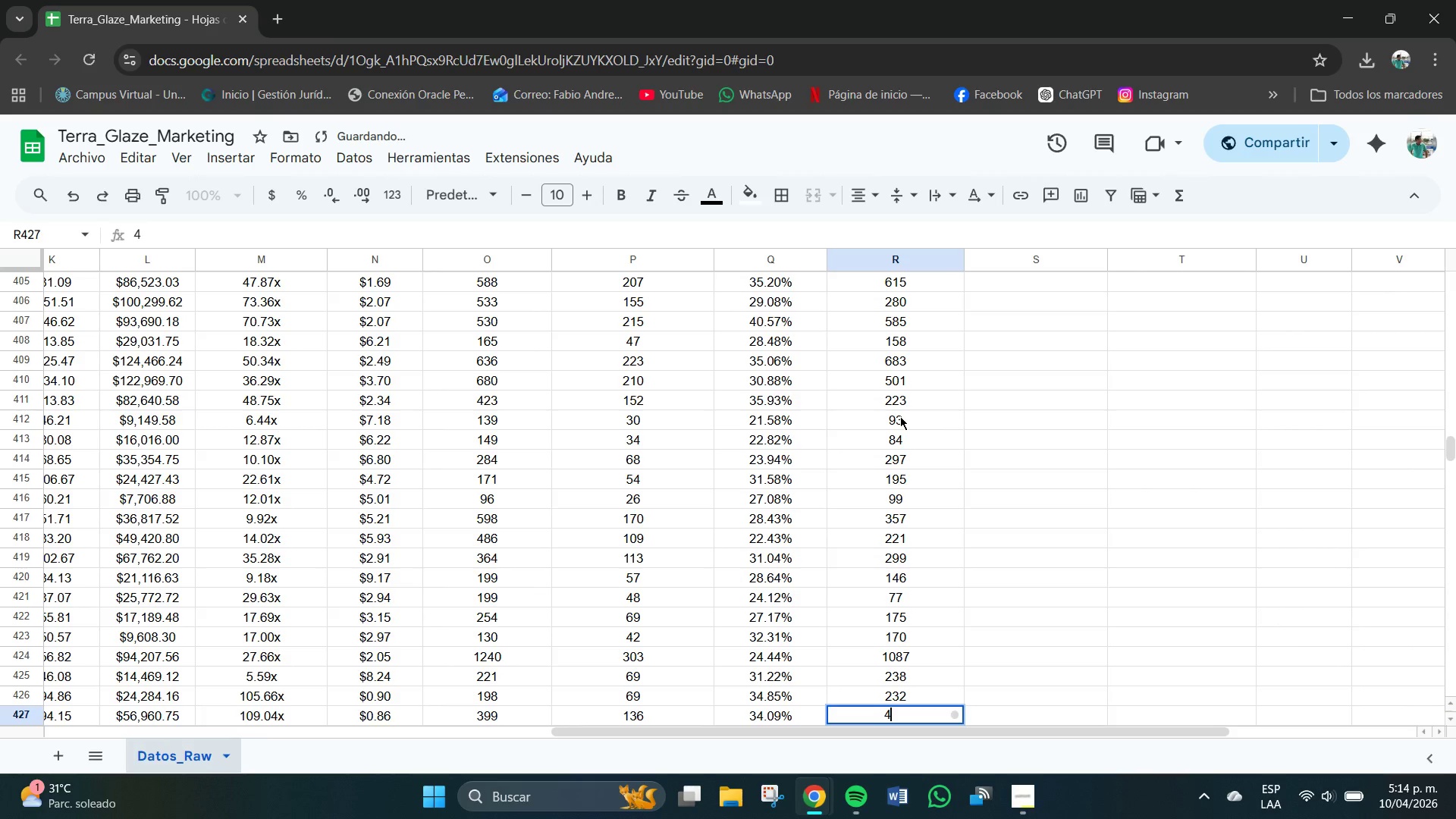 
key(Numpad0)
 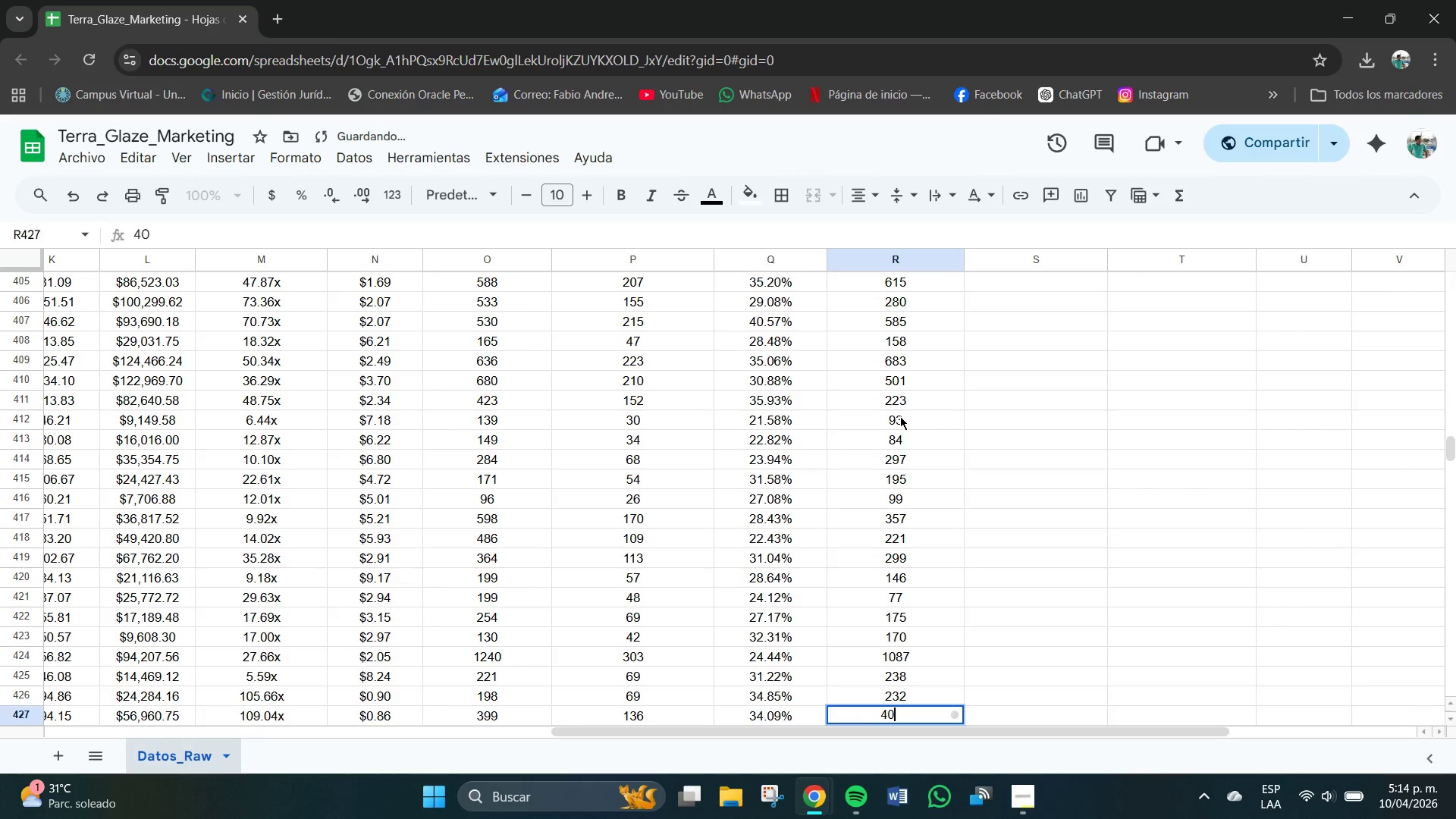 
key(Numpad0)
 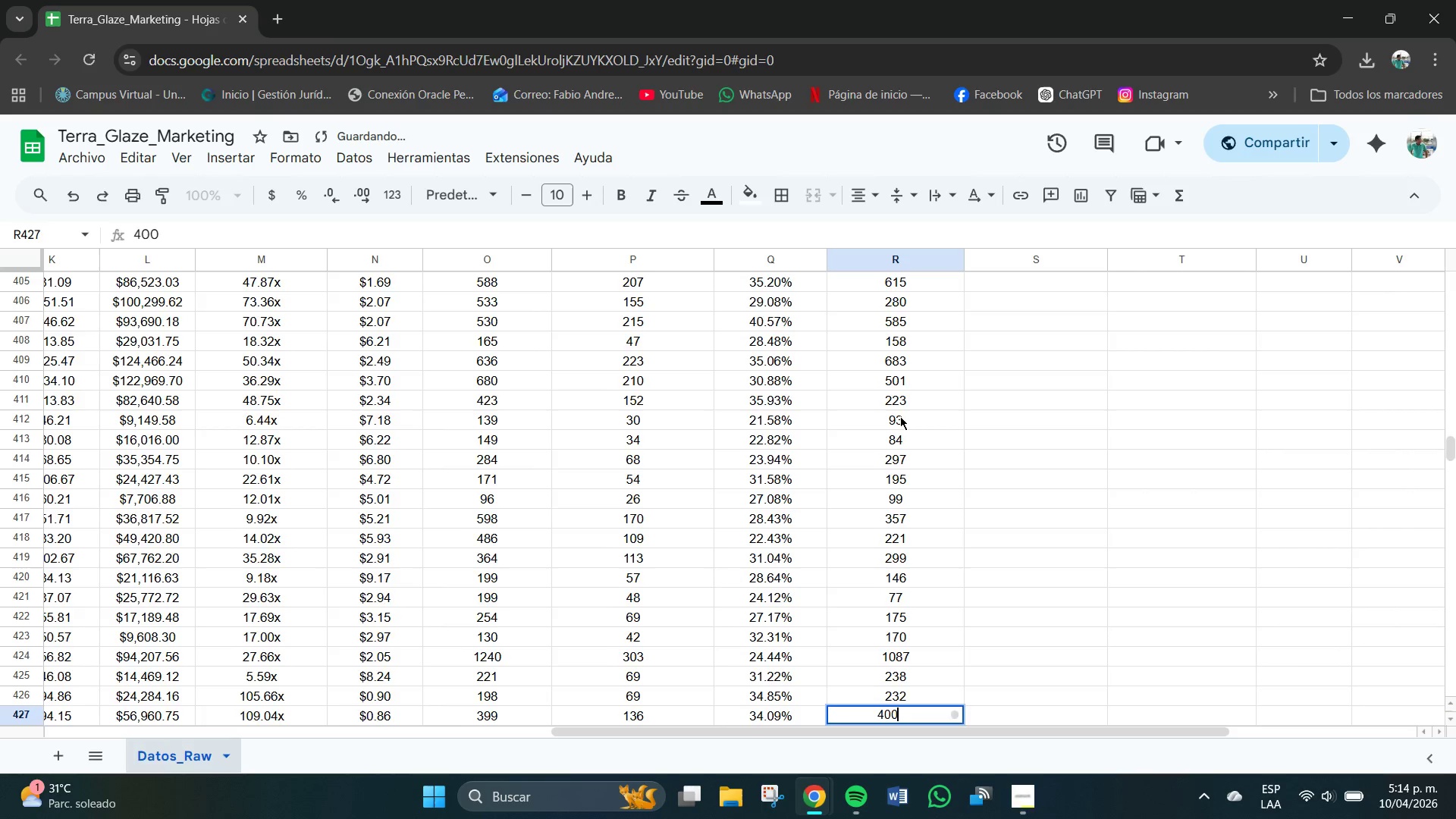 
key(NumpadEnter)
 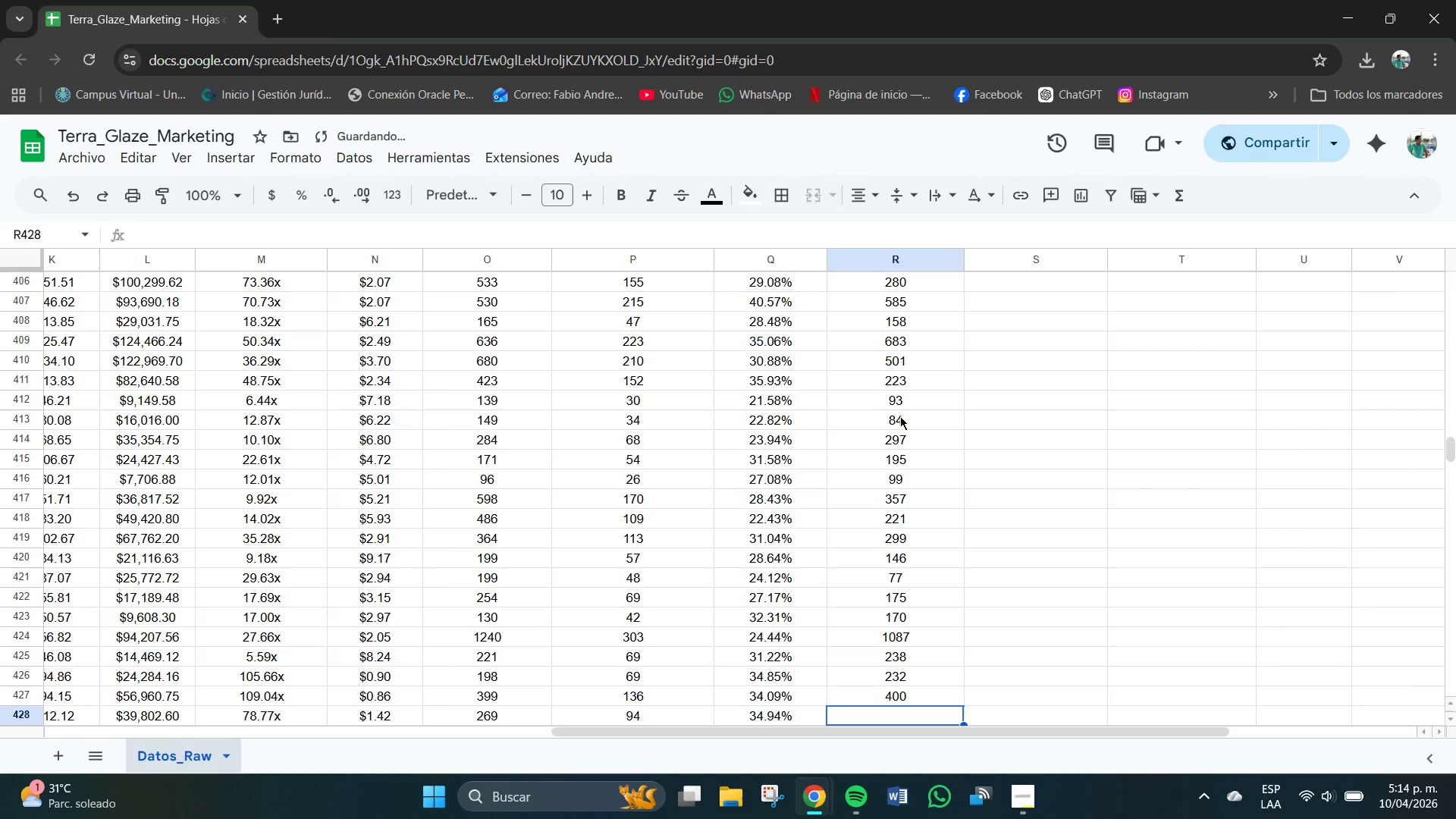 
key(Numpad1)
 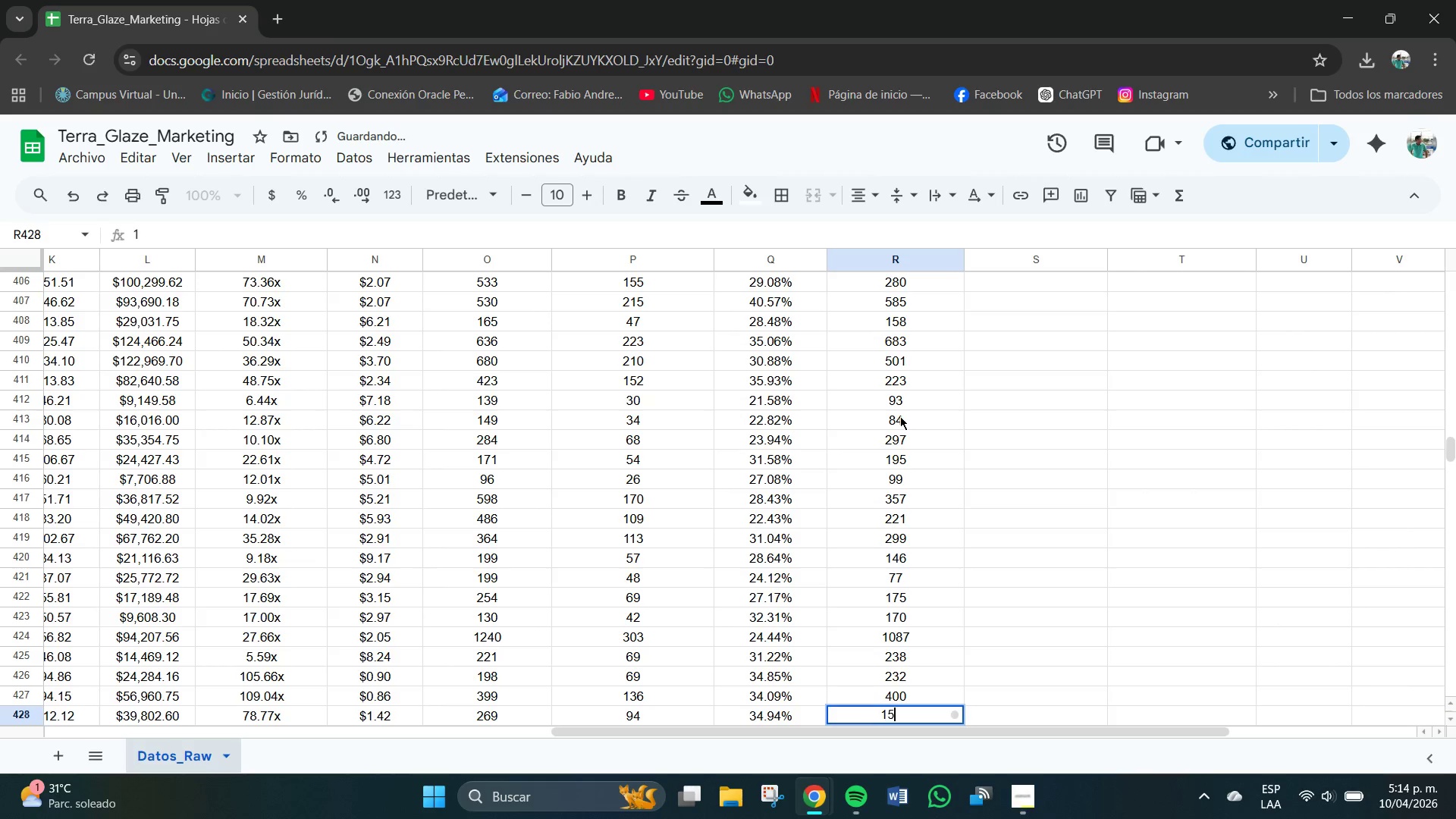 
key(Numpad5)
 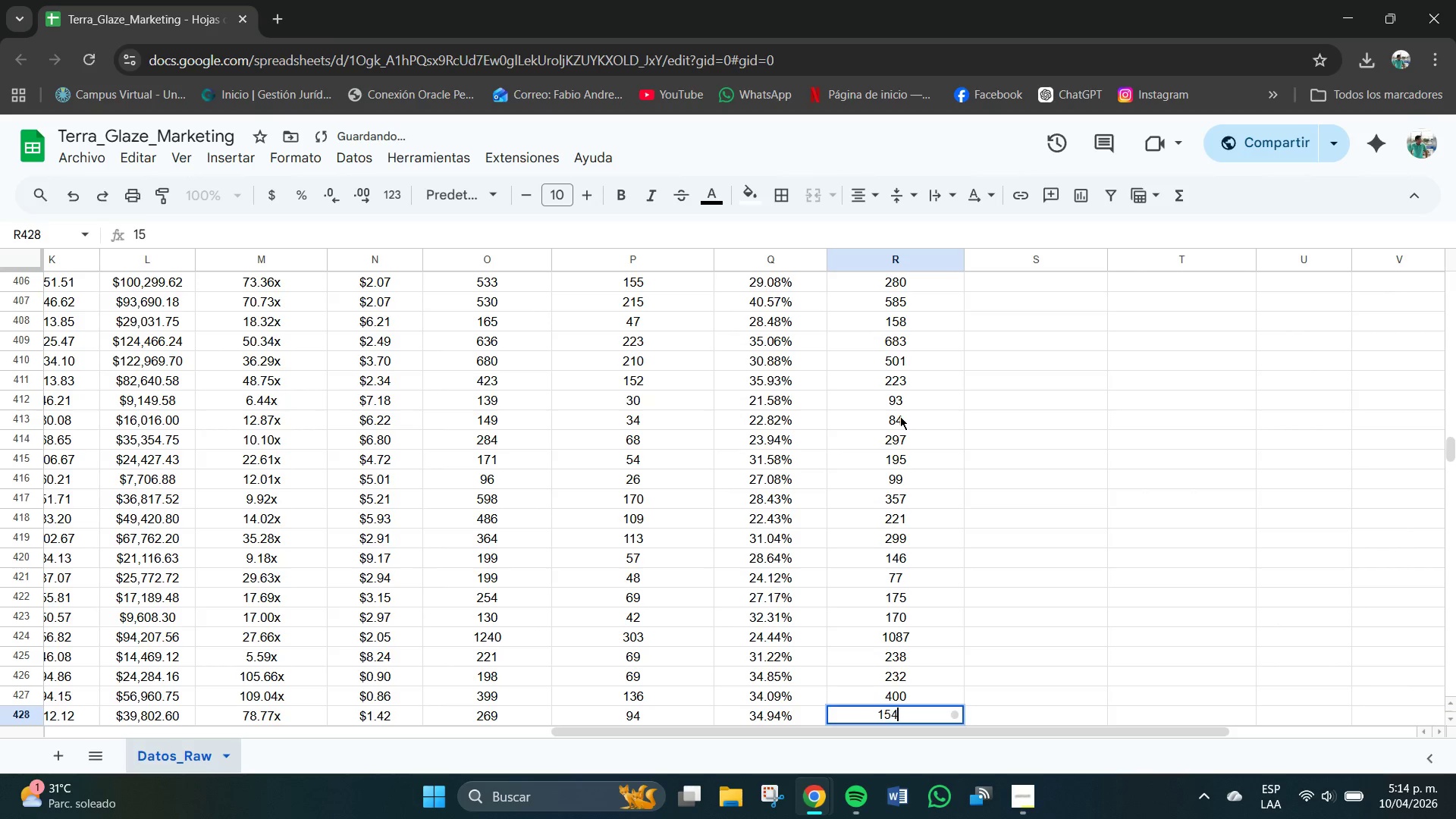 
key(Numpad4)
 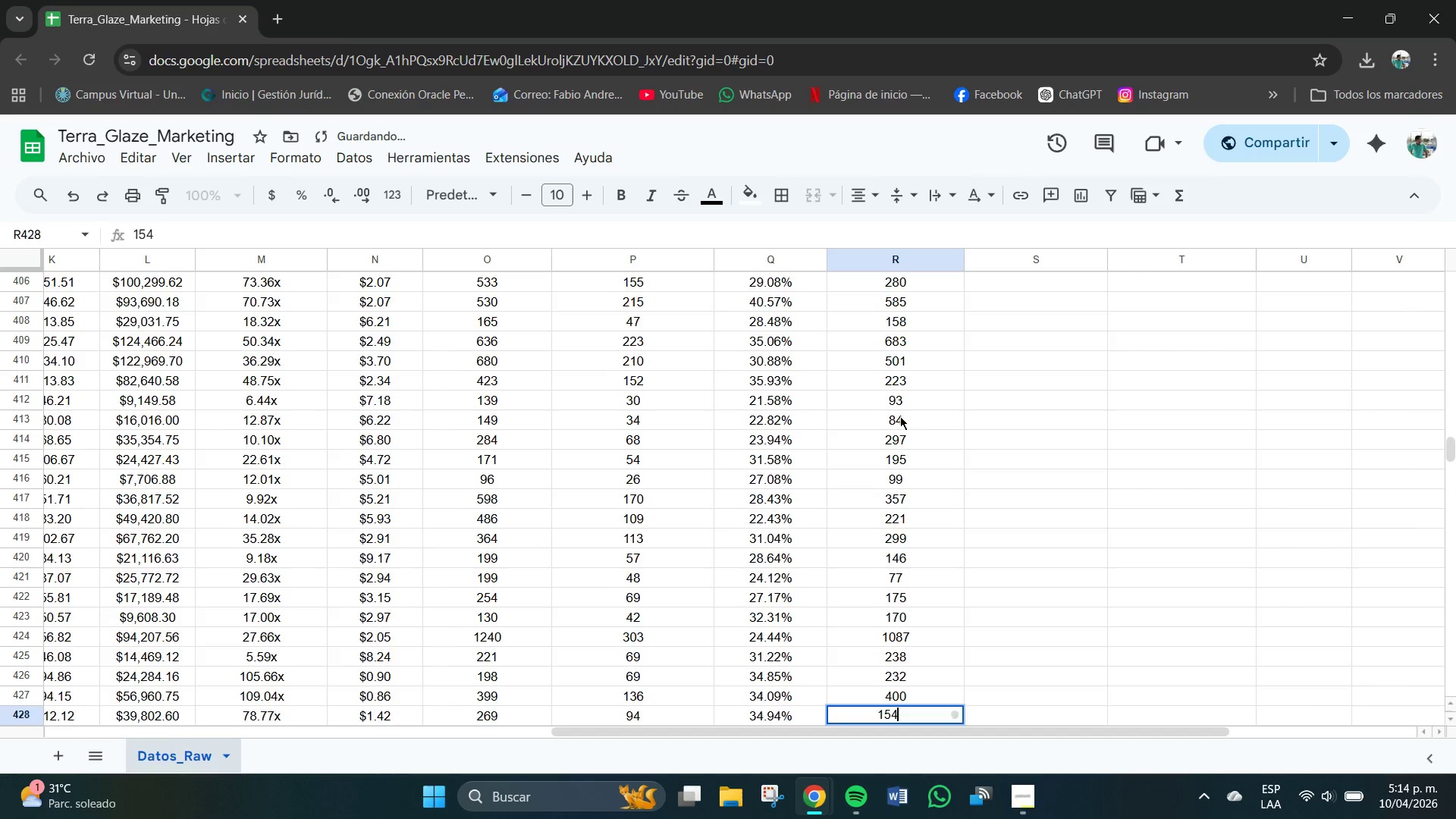 
key(NumpadEnter)
 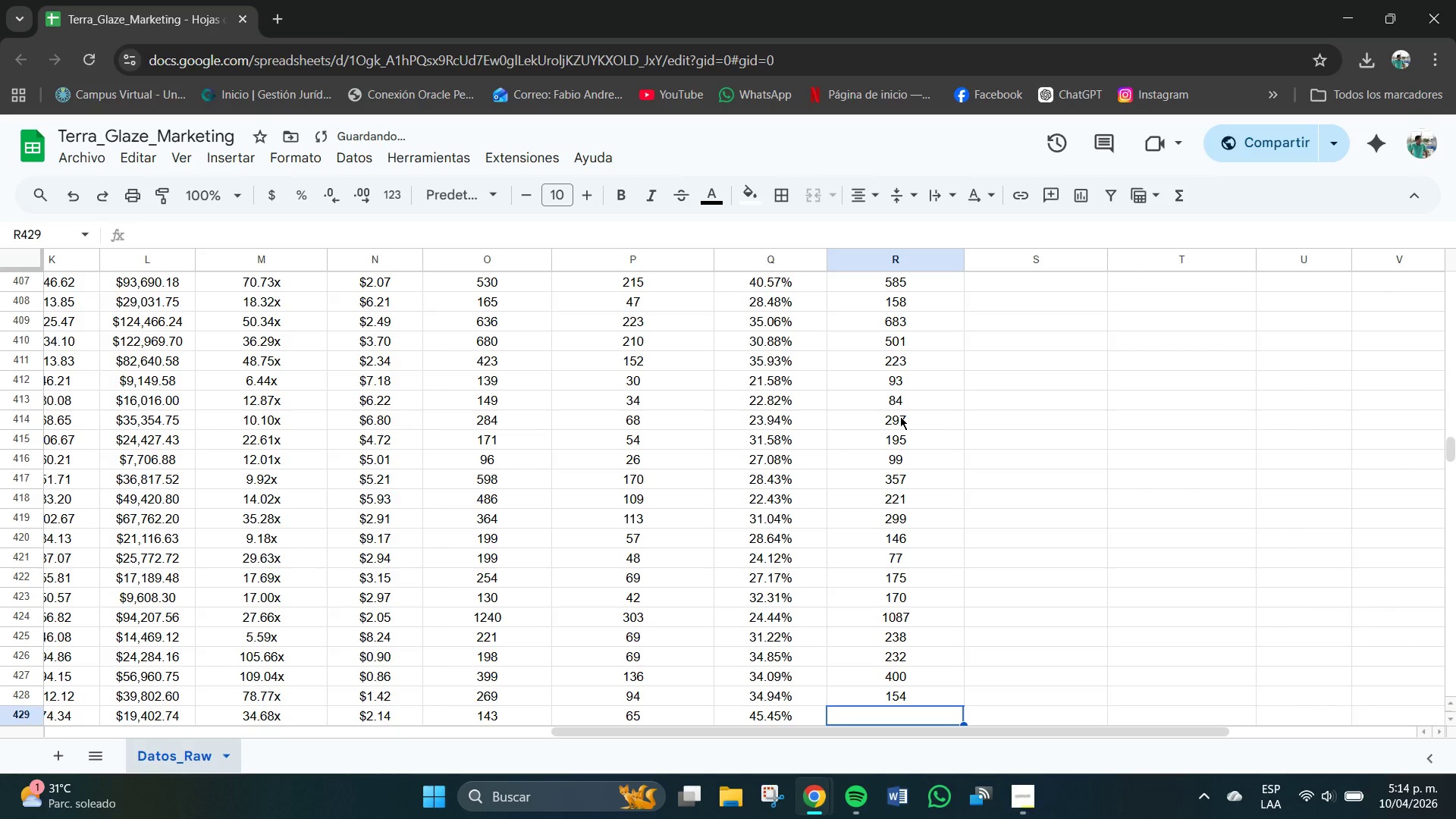 
key(Numpad7)
 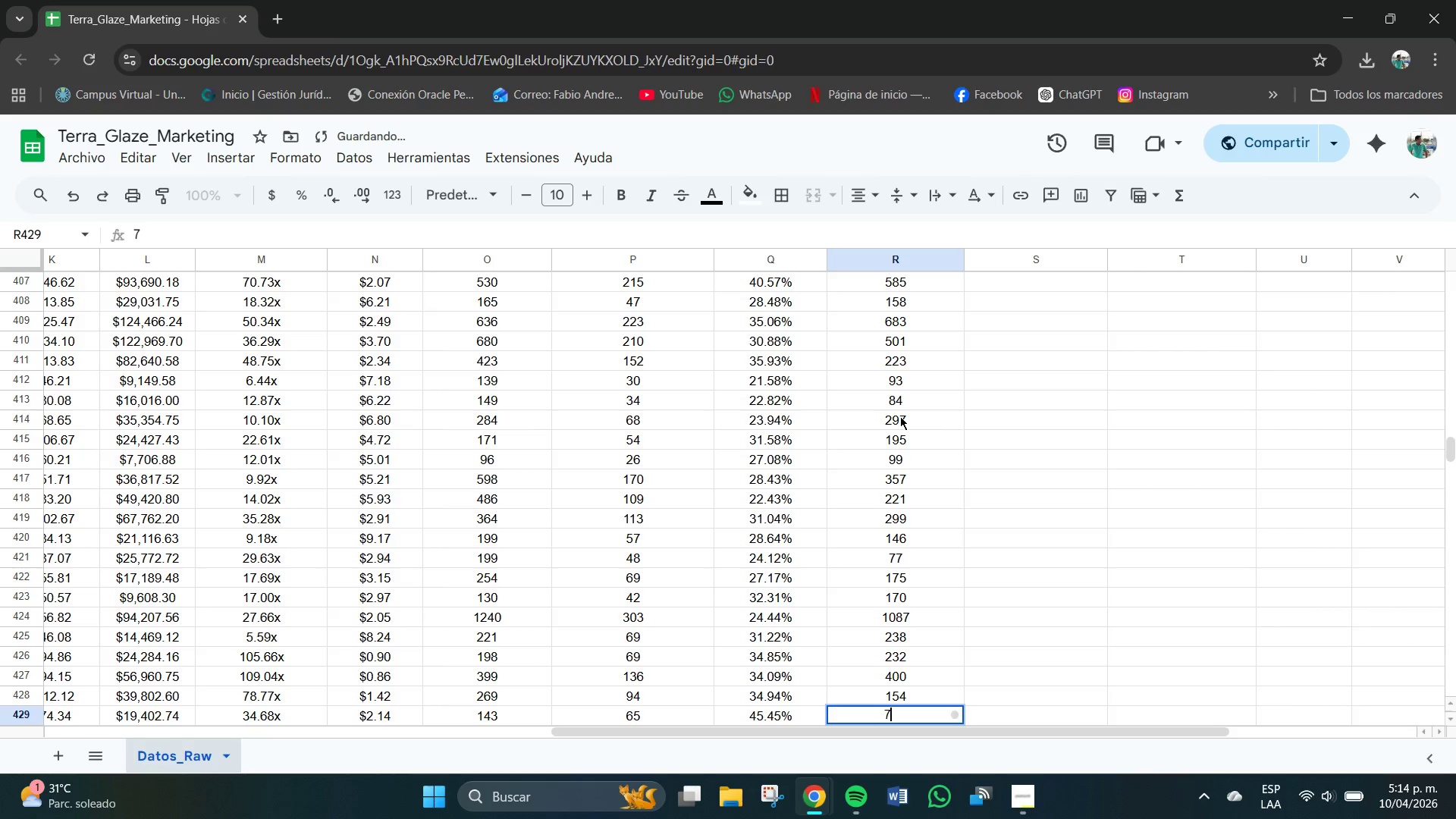 
key(Numpad9)
 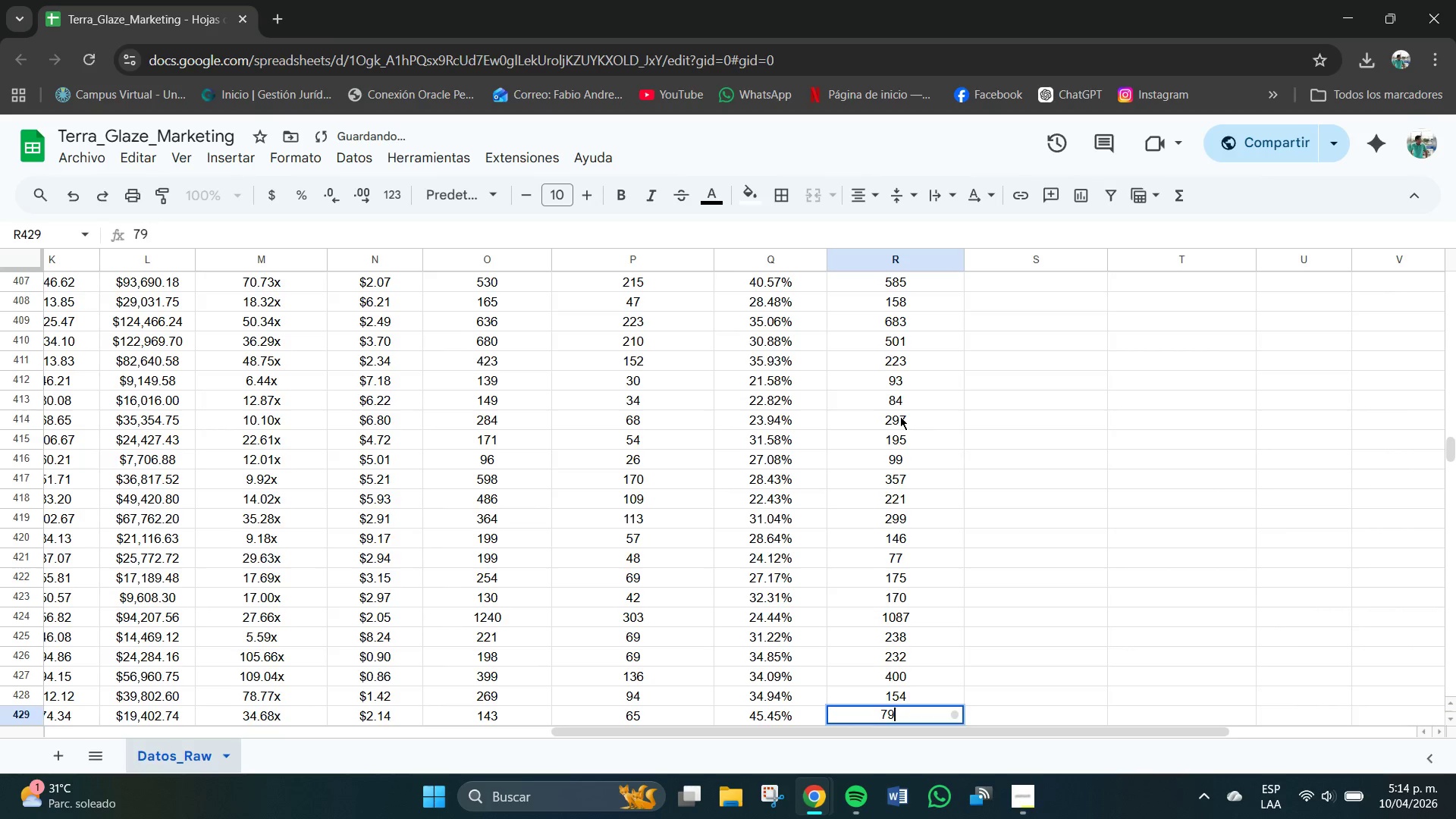 
key(NumpadEnter)
 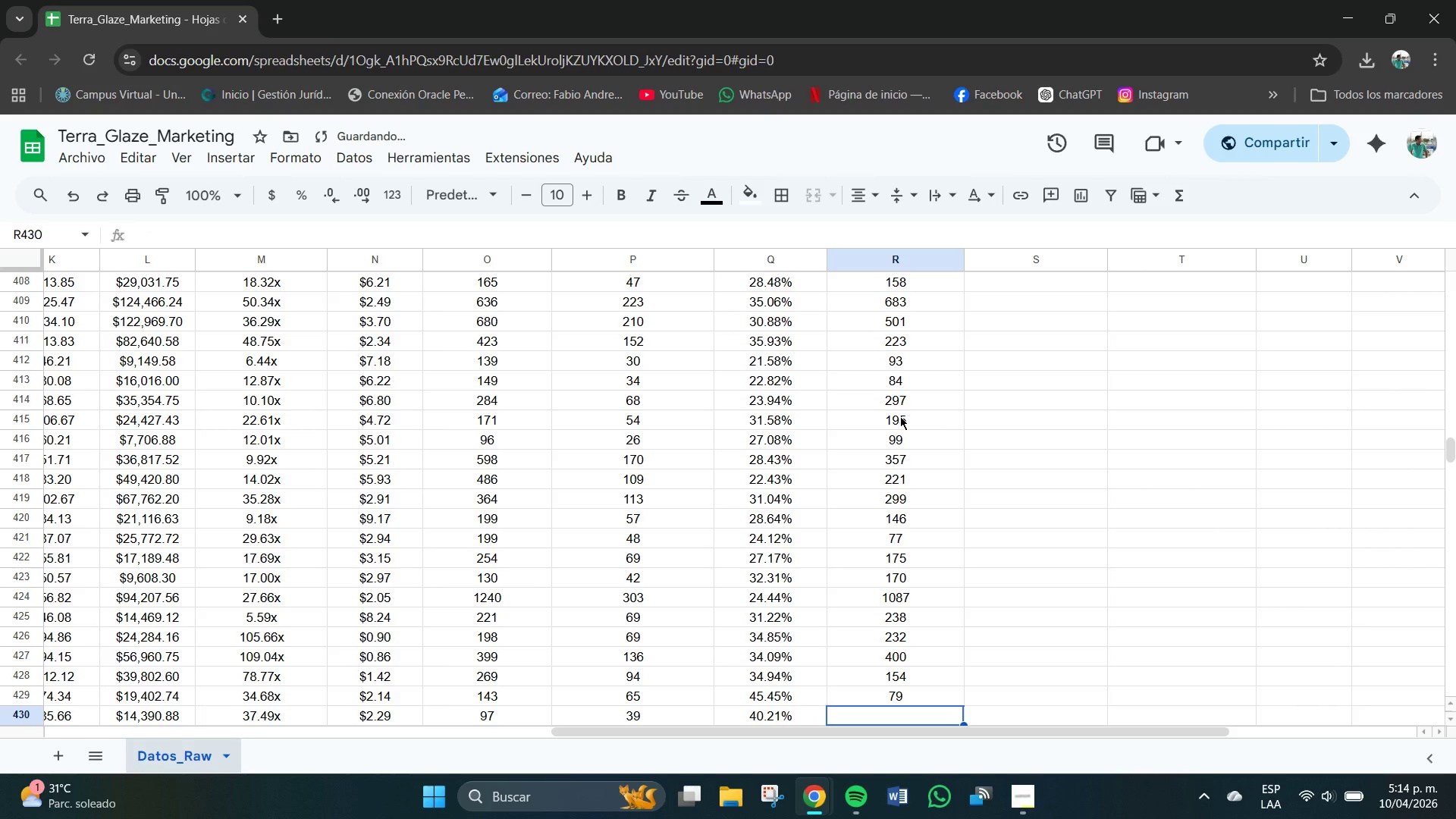 
key(Numpad1)
 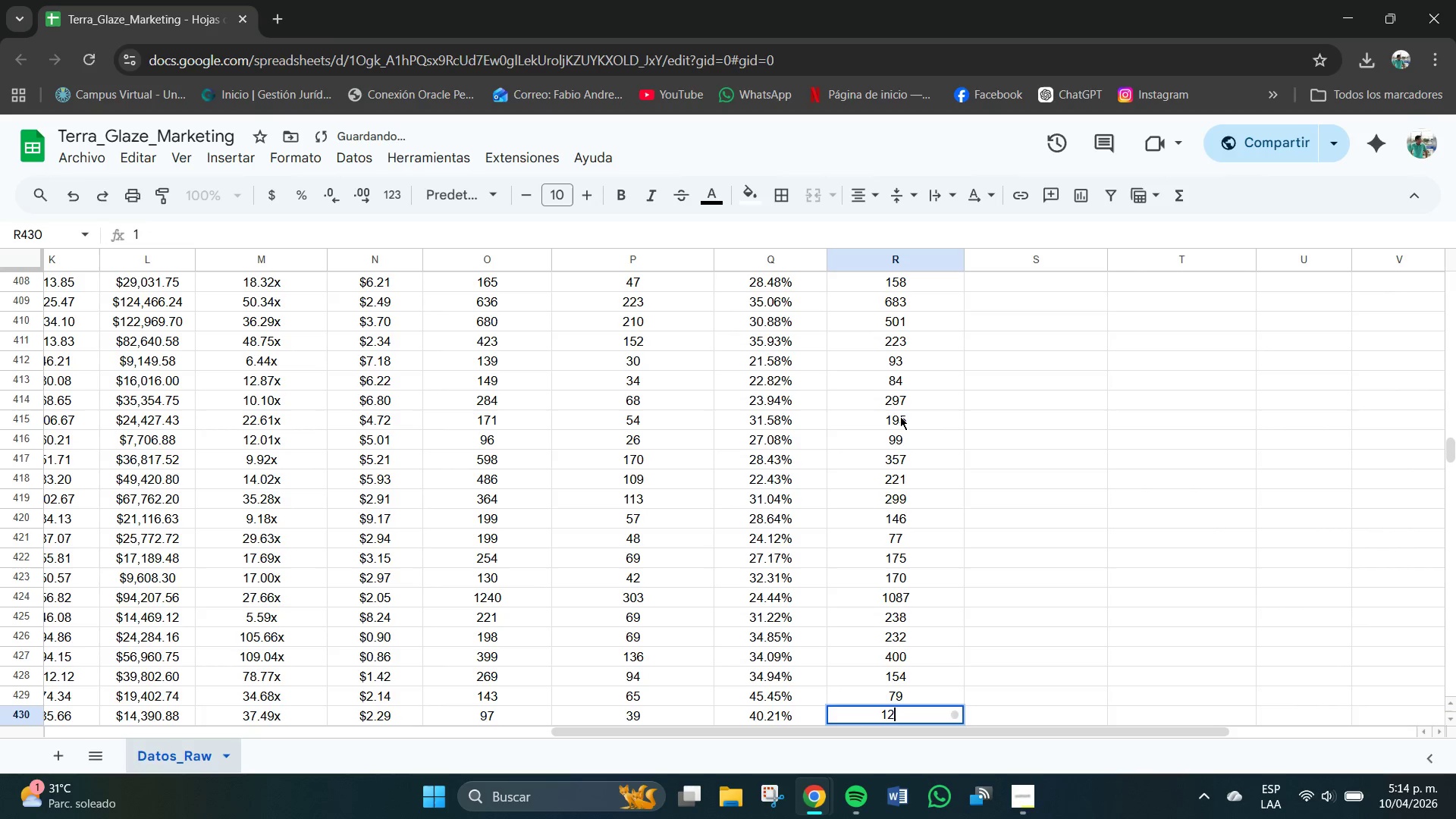 
key(Numpad2)
 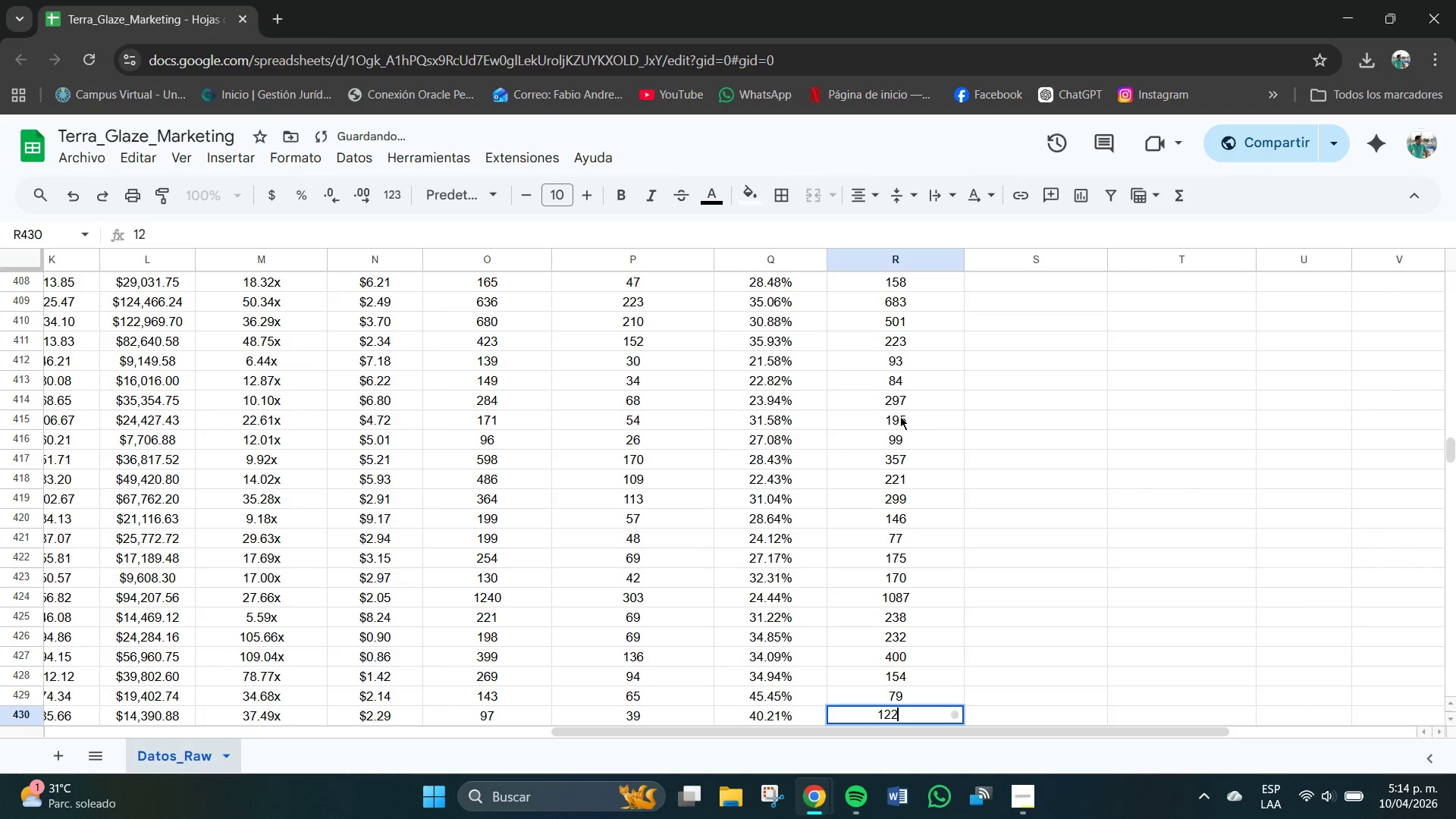 
key(Numpad2)
 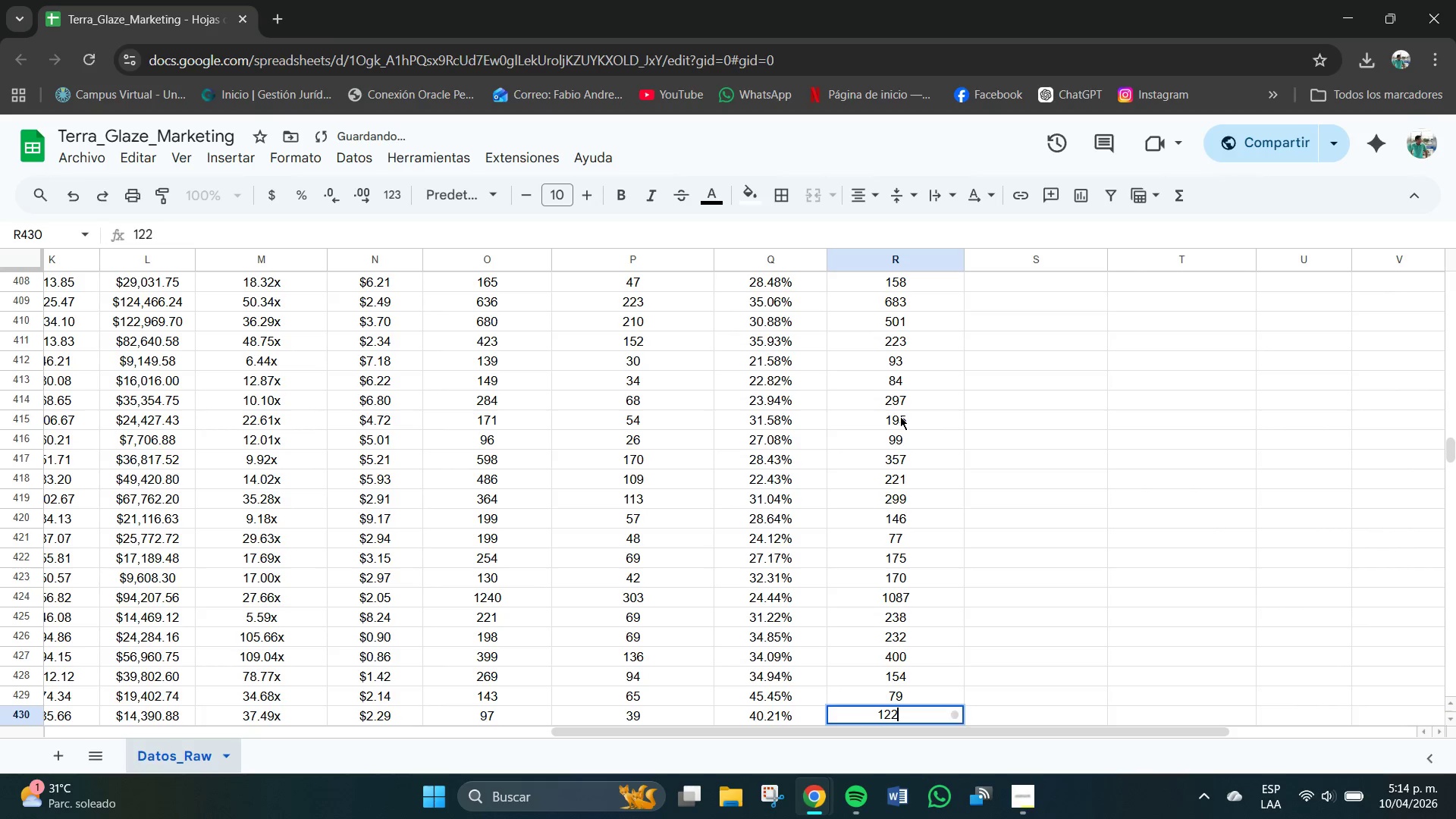 
key(NumpadEnter)
 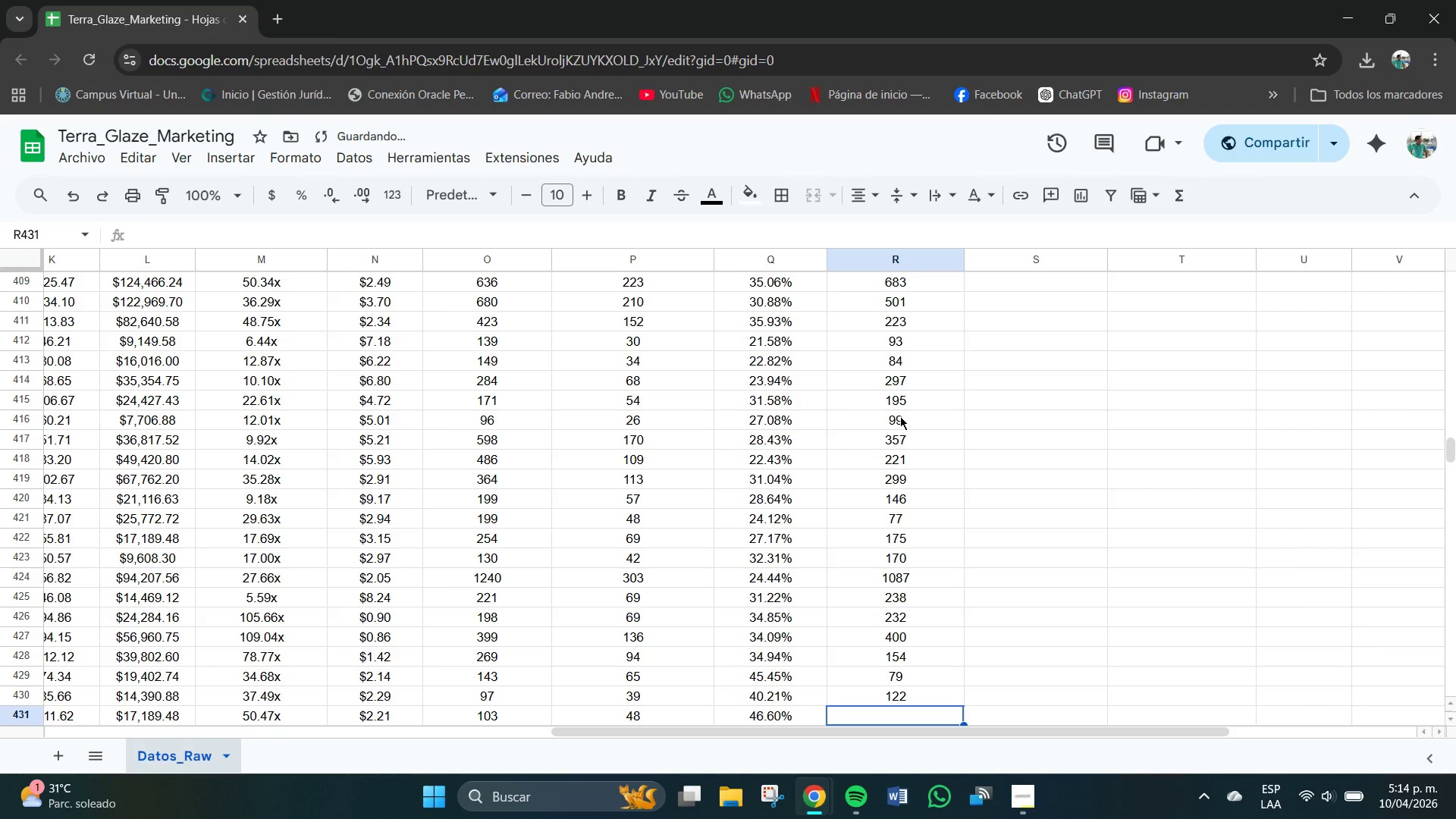 
key(Numpad1)
 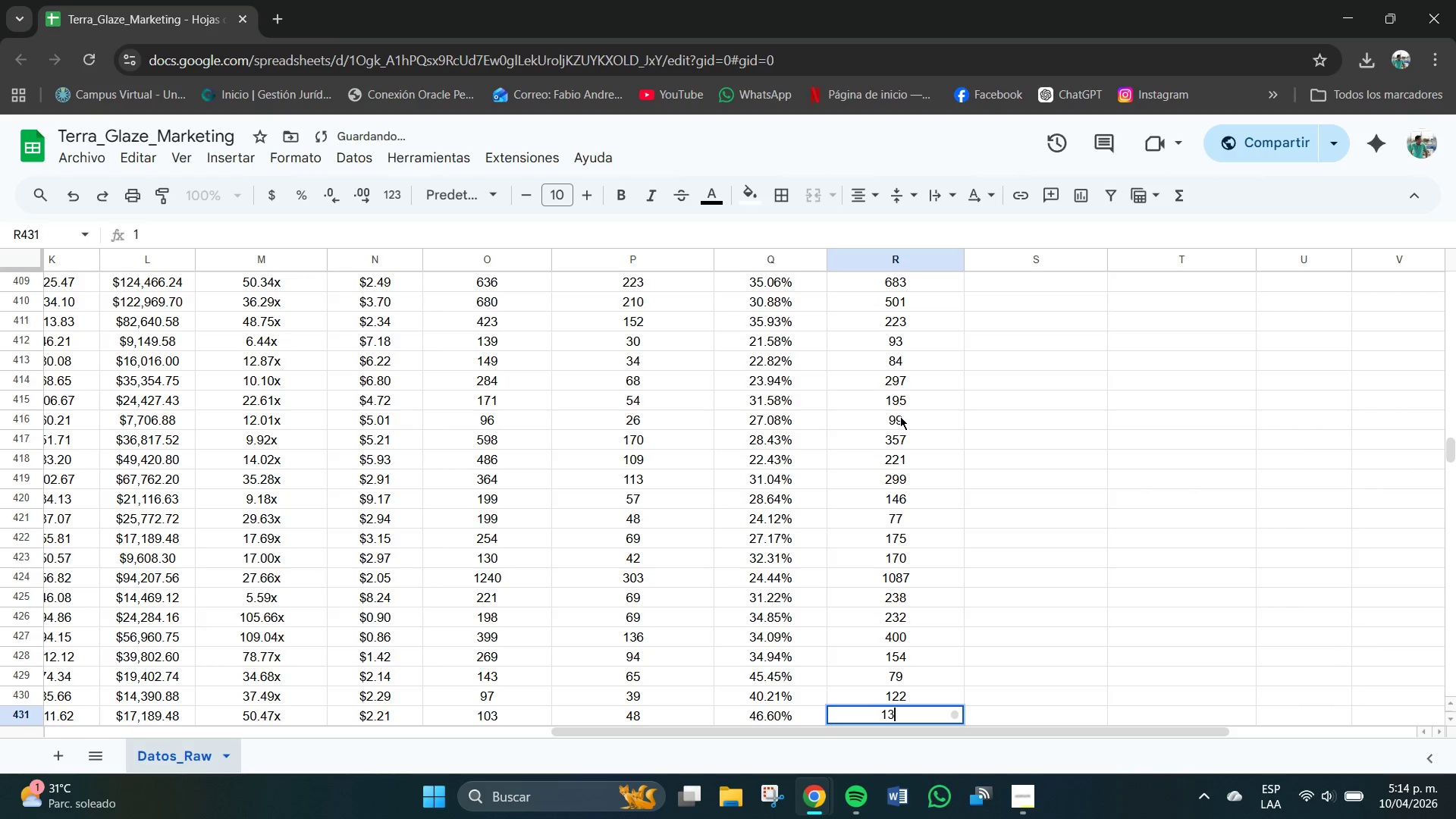 
key(Numpad3)
 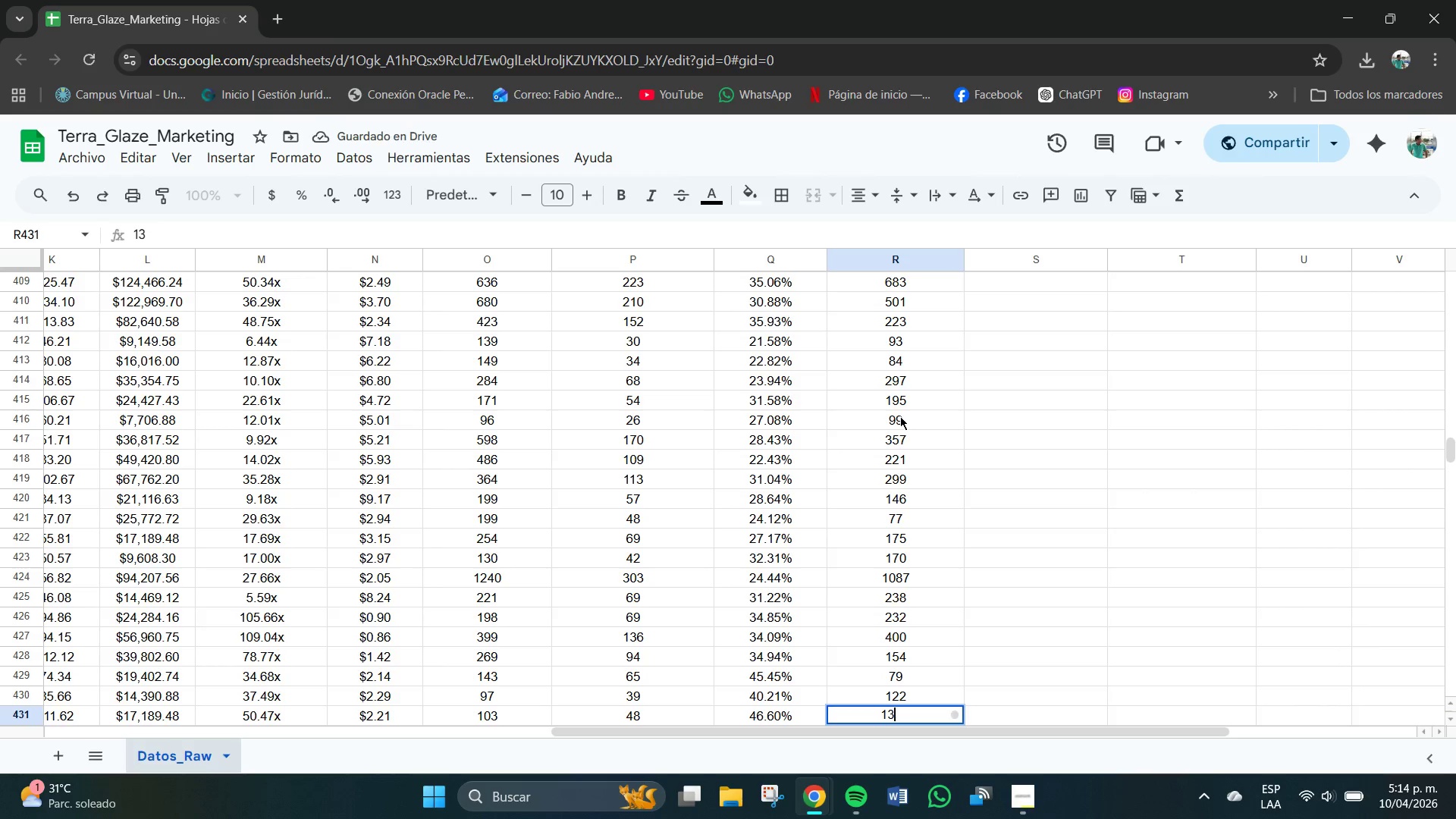 
key(Numpad4)
 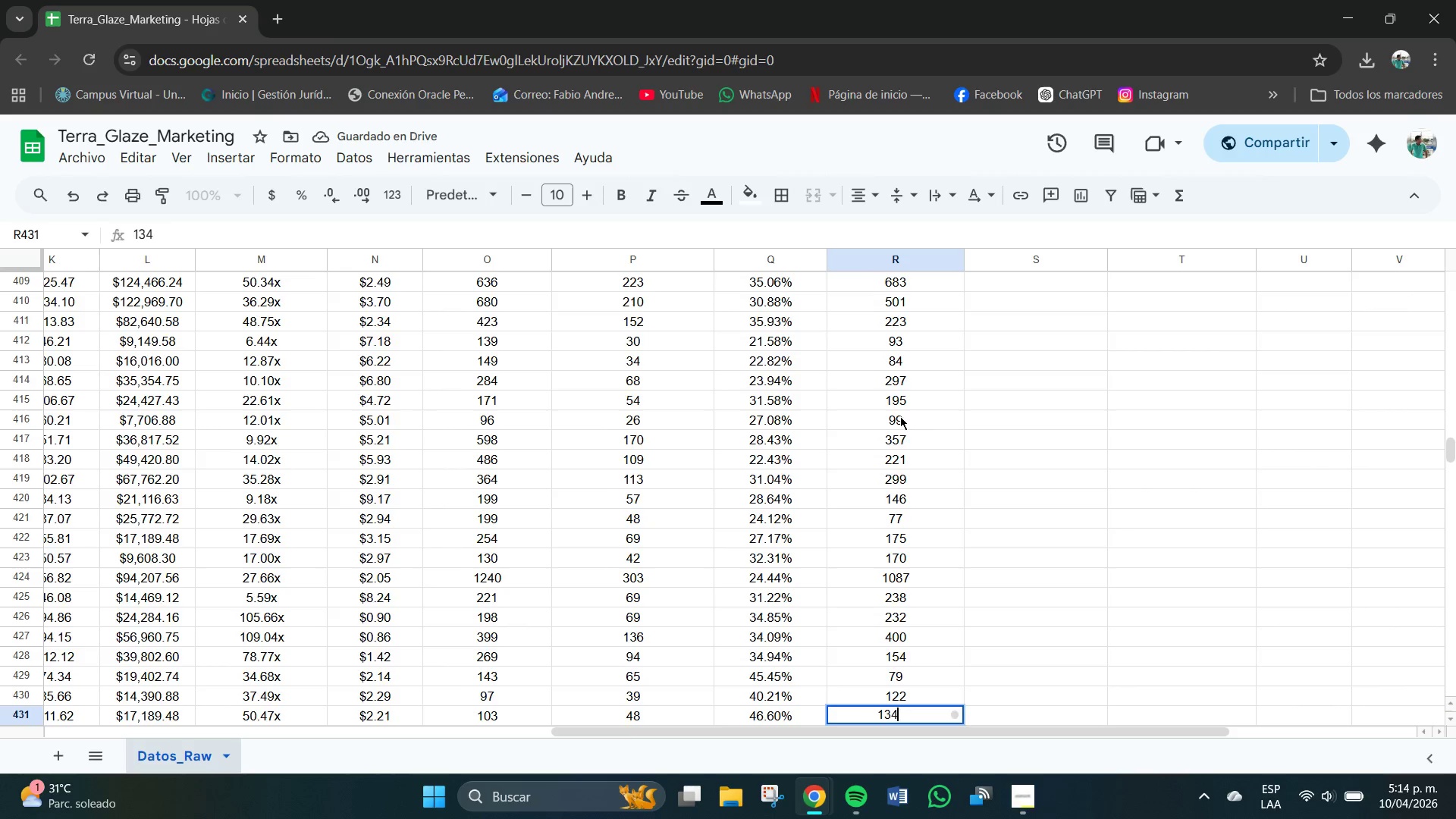 
key(NumpadEnter)
 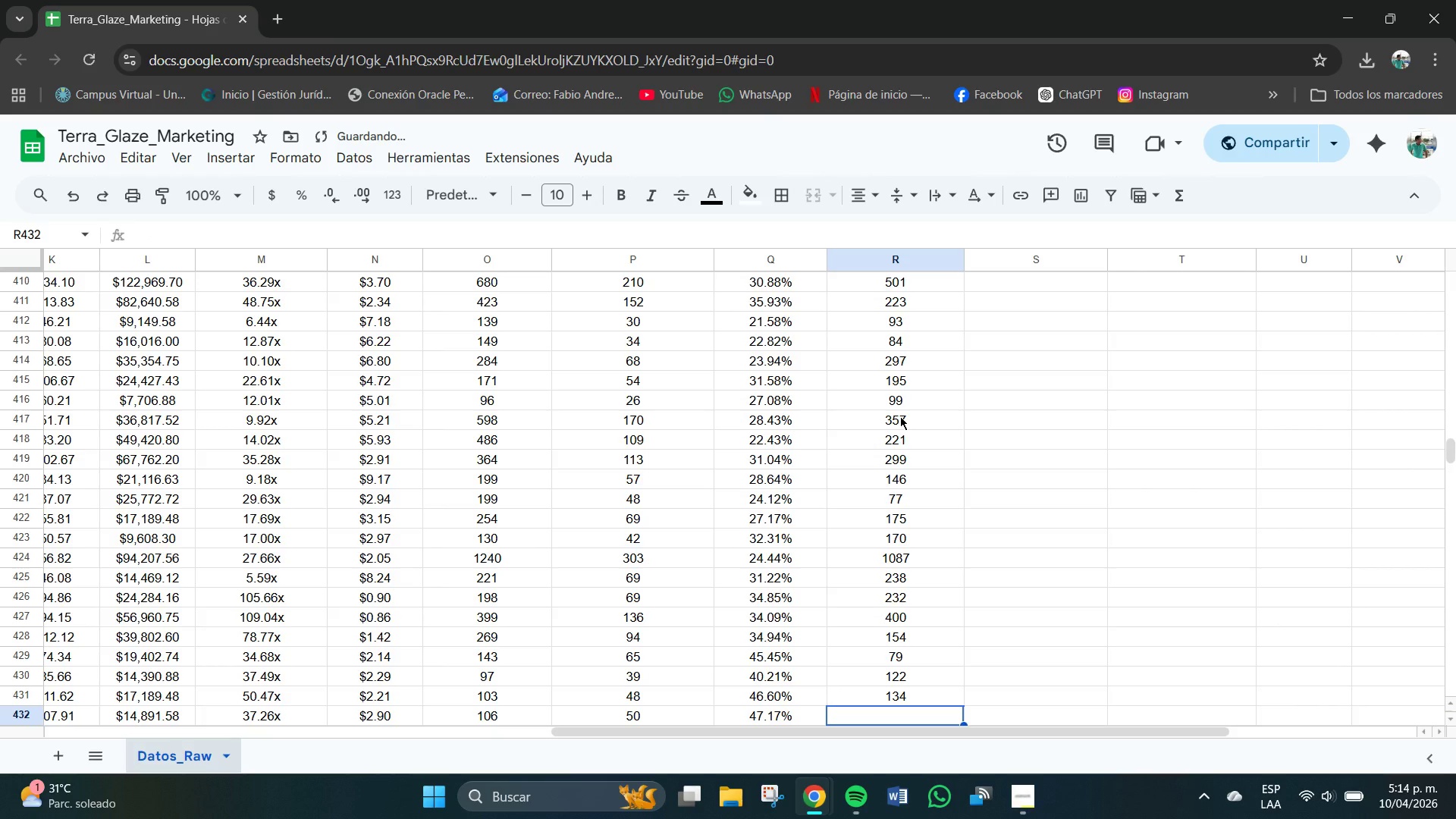 
key(Numpad1)
 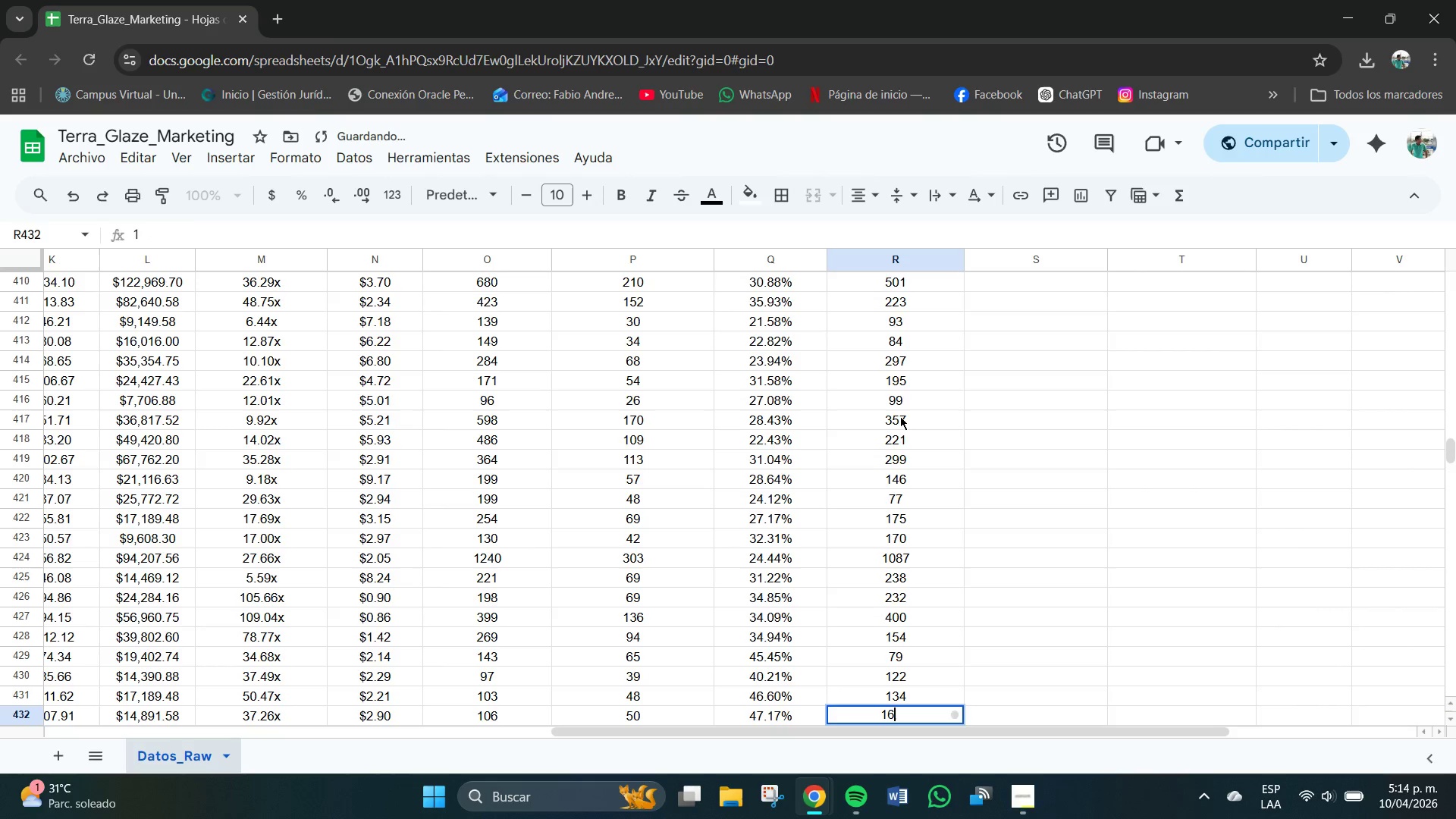 
key(Numpad6)
 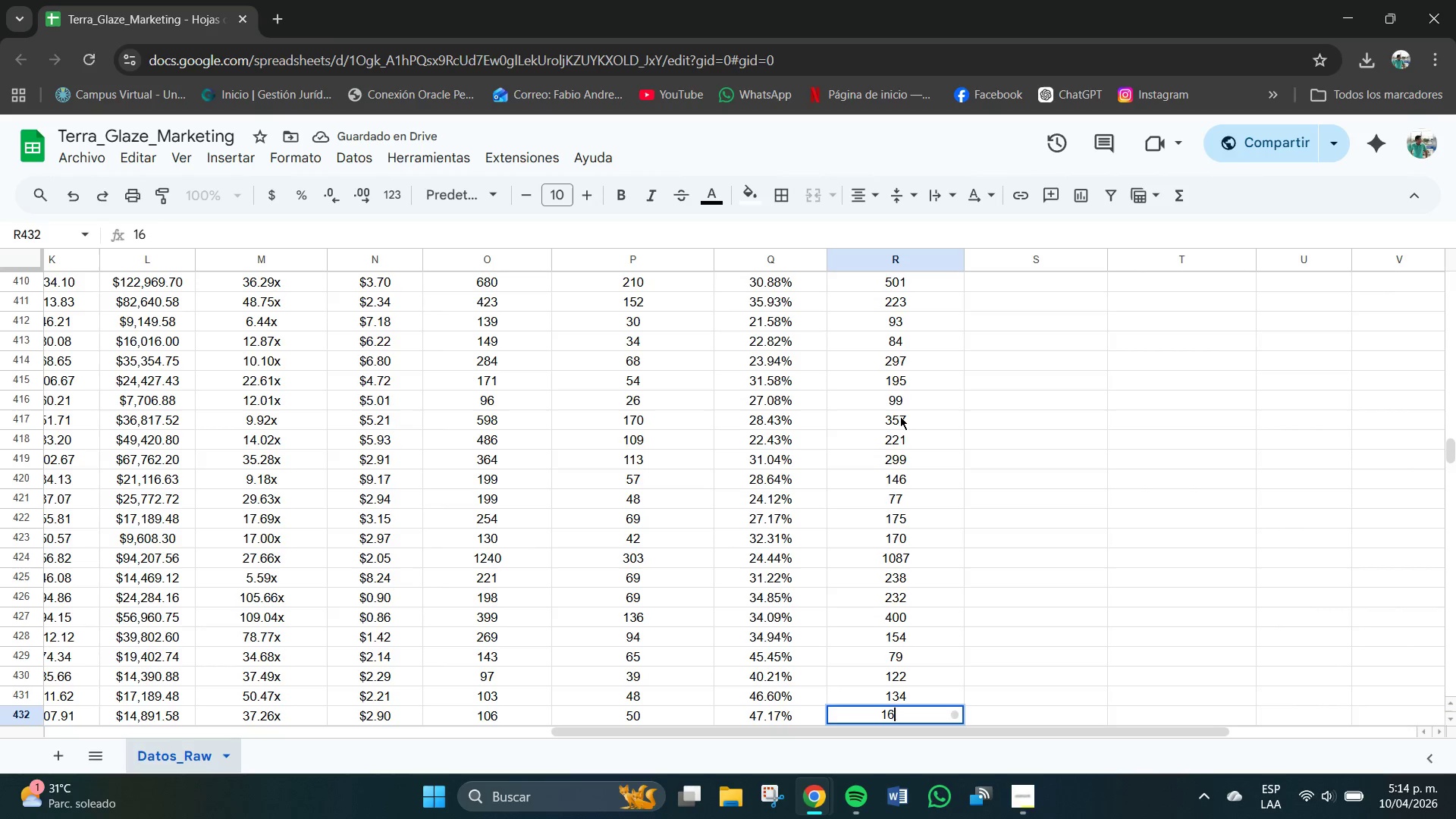 
key(Numpad8)
 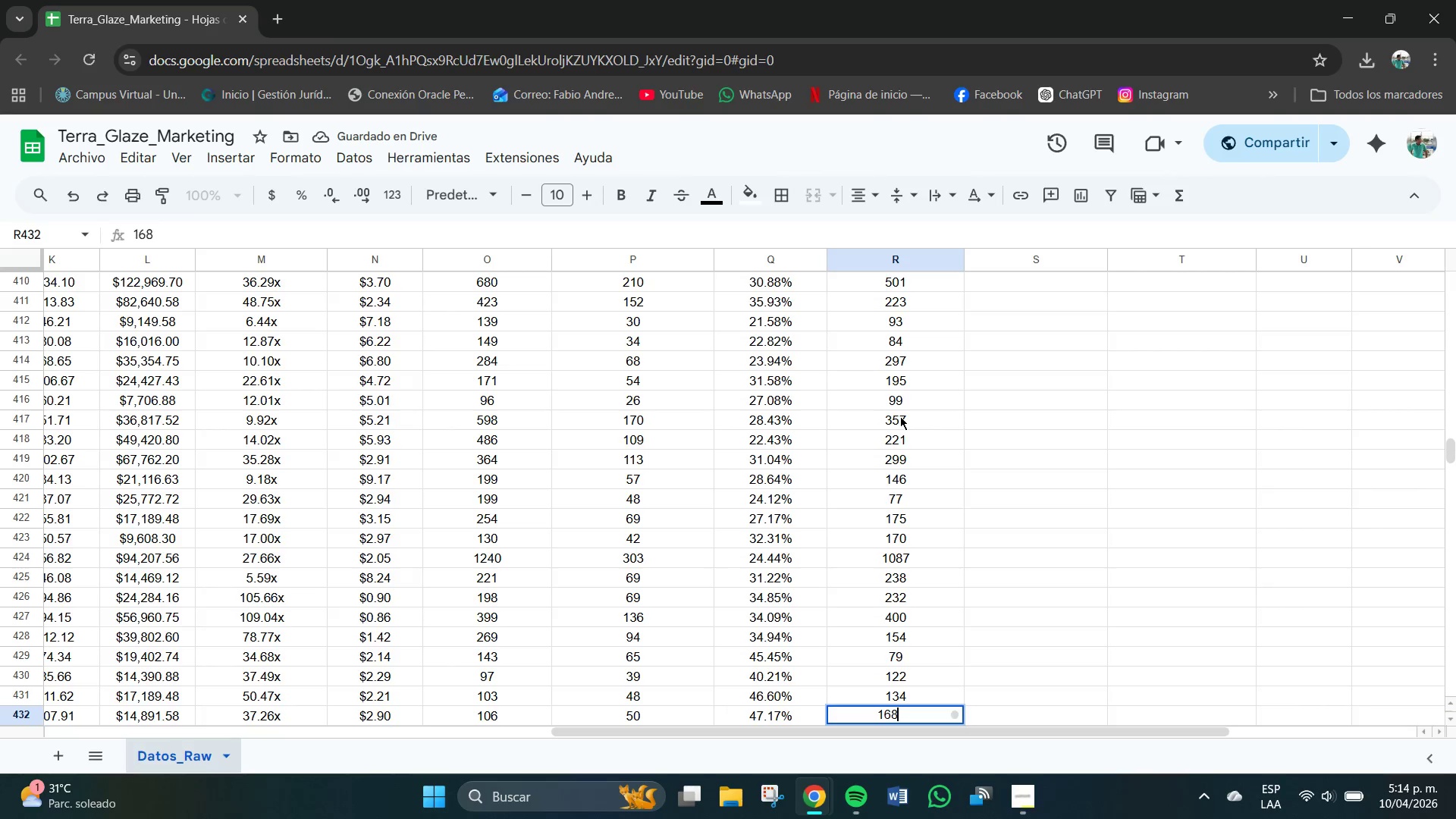 
key(NumpadEnter)
 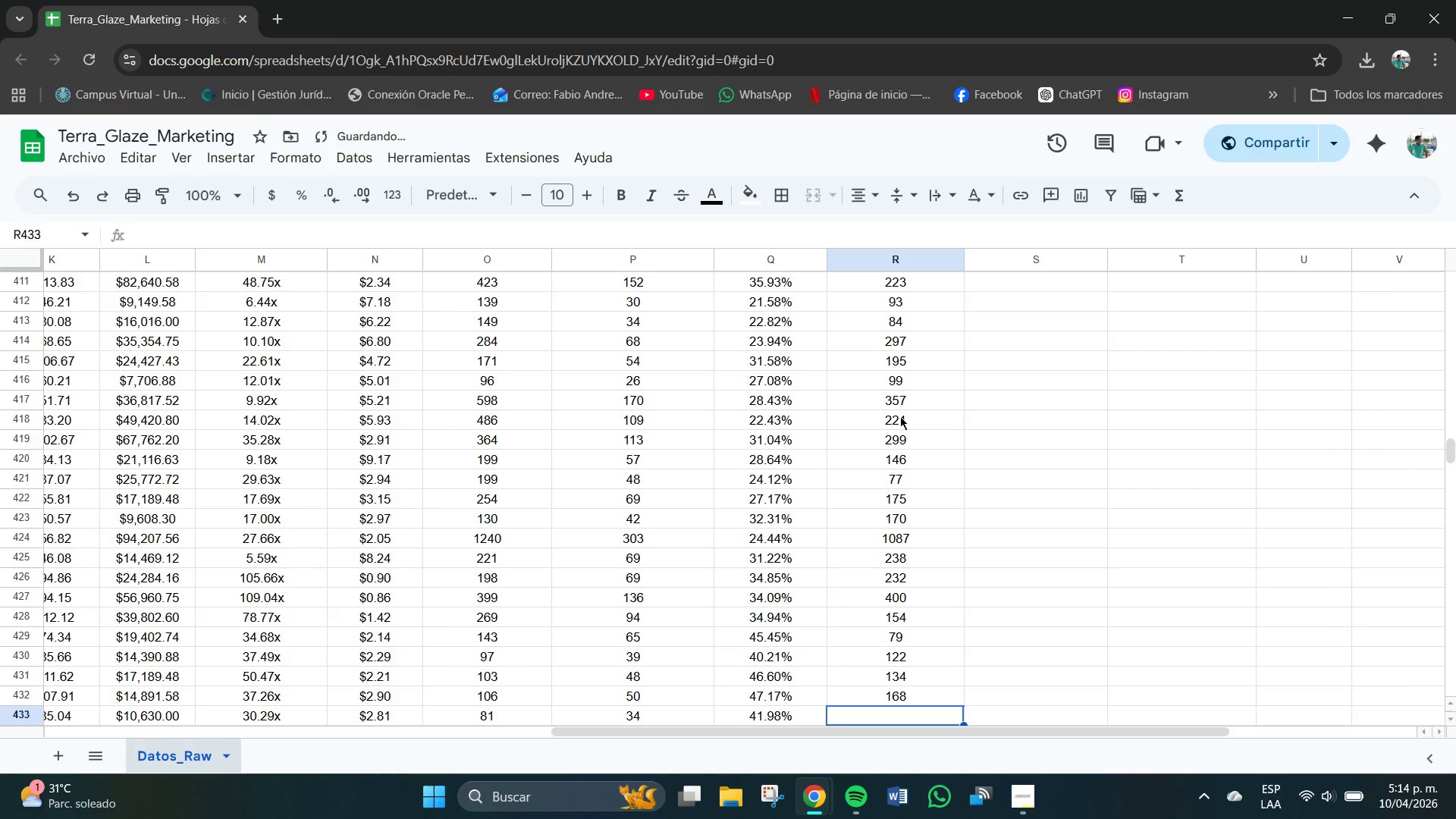 
key(Numpad1)
 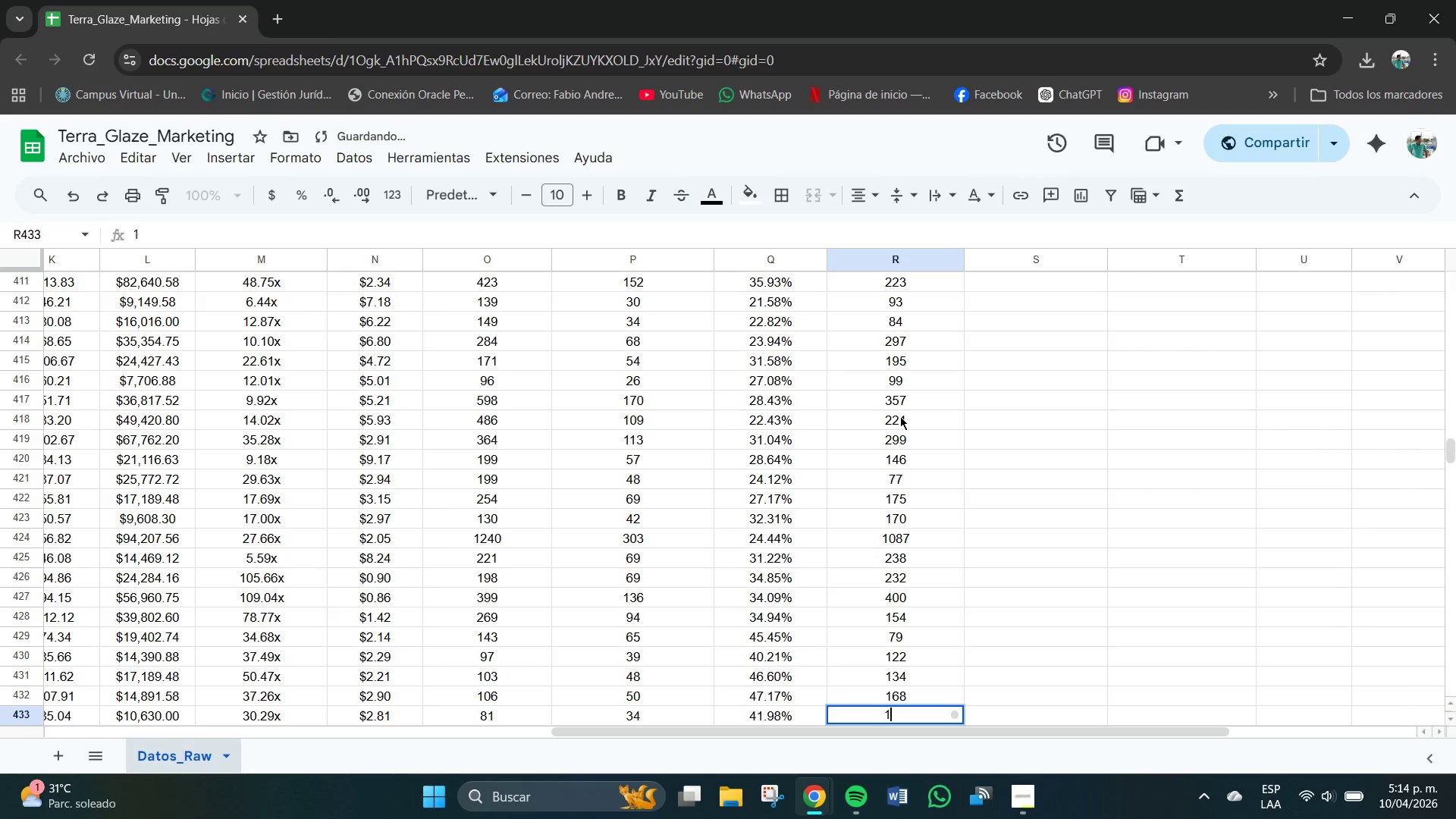 
key(Numpad1)
 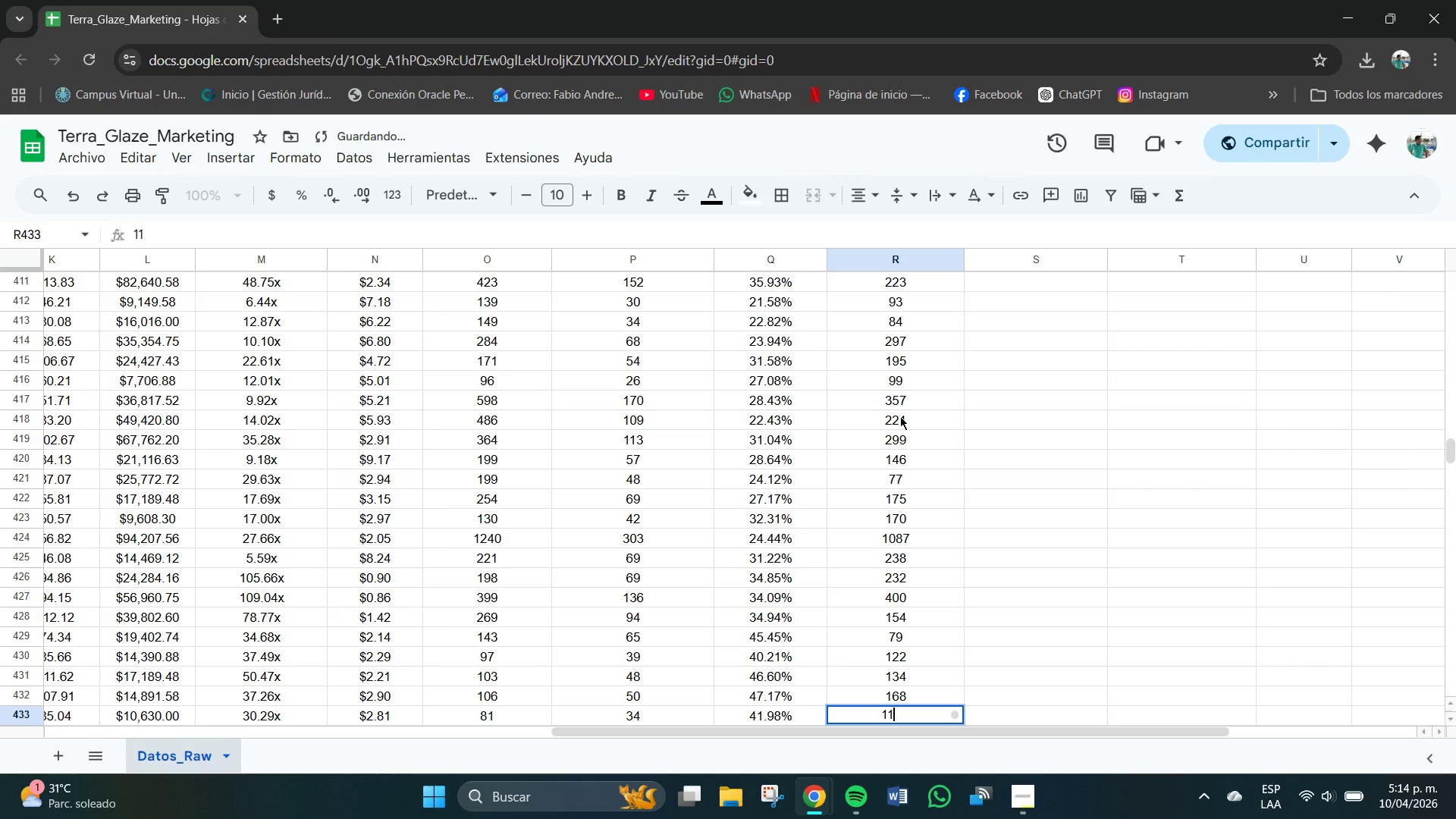 
key(Numpad9)
 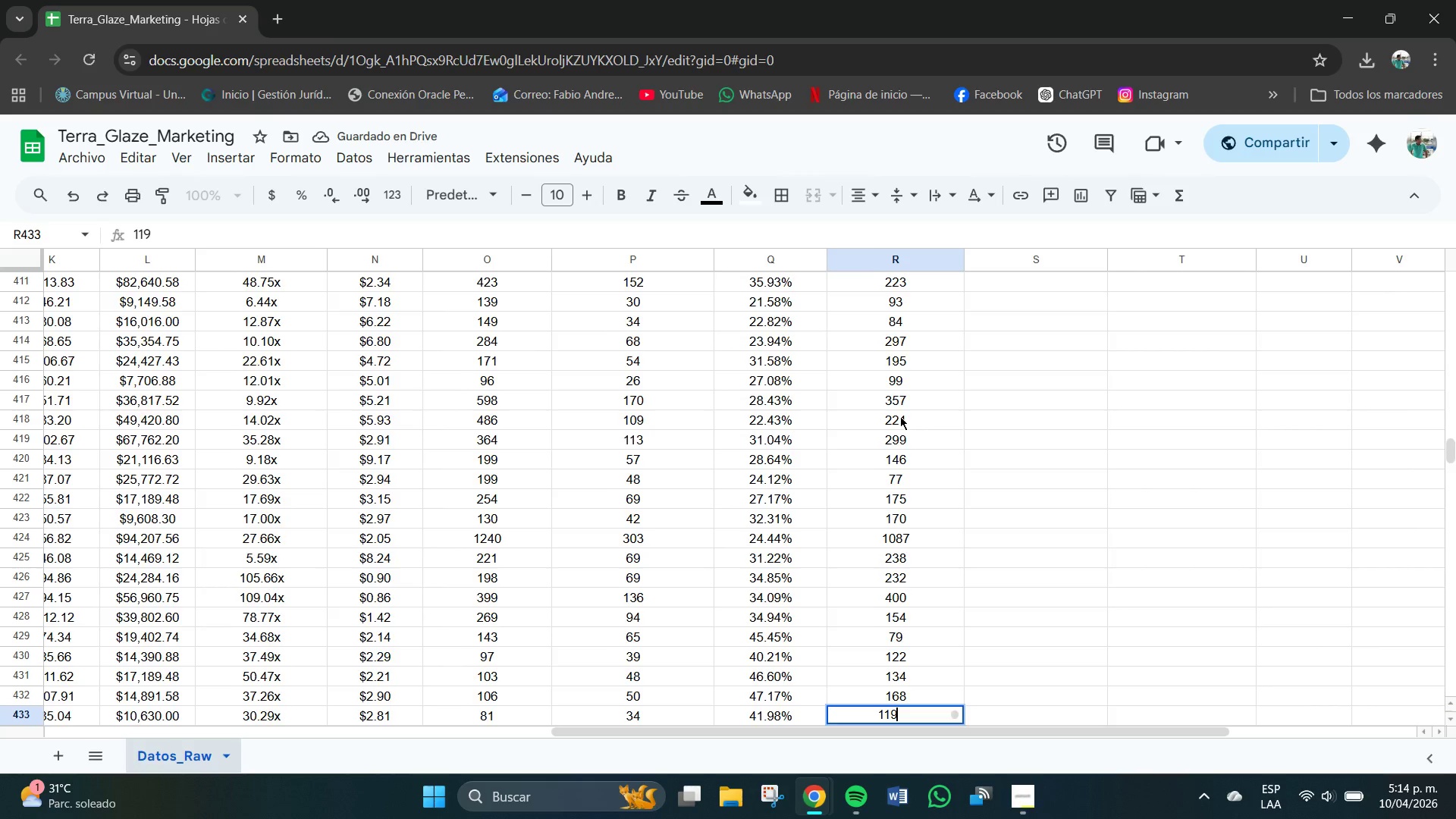 
key(NumpadEnter)
 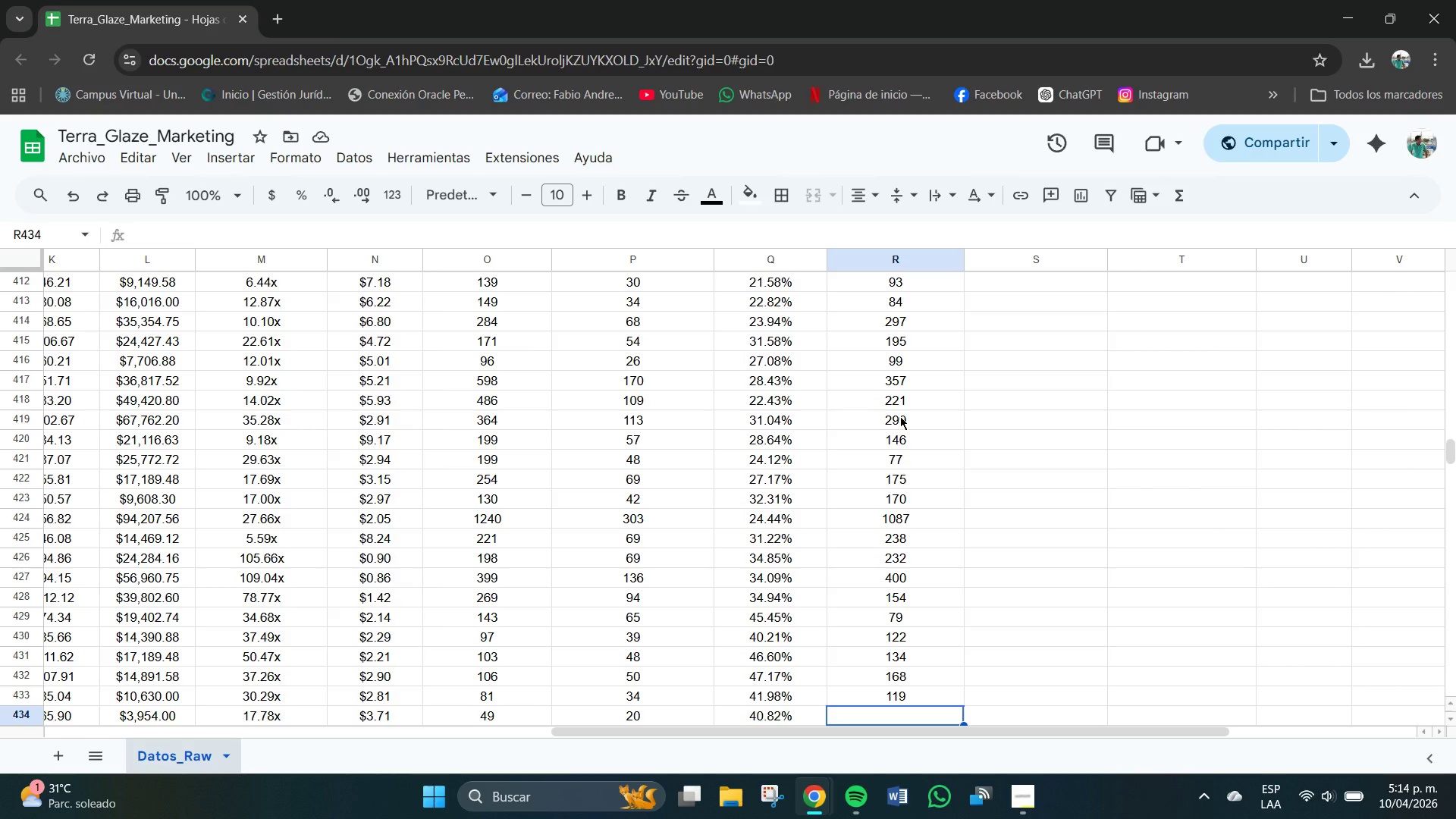 
wait(7.94)
 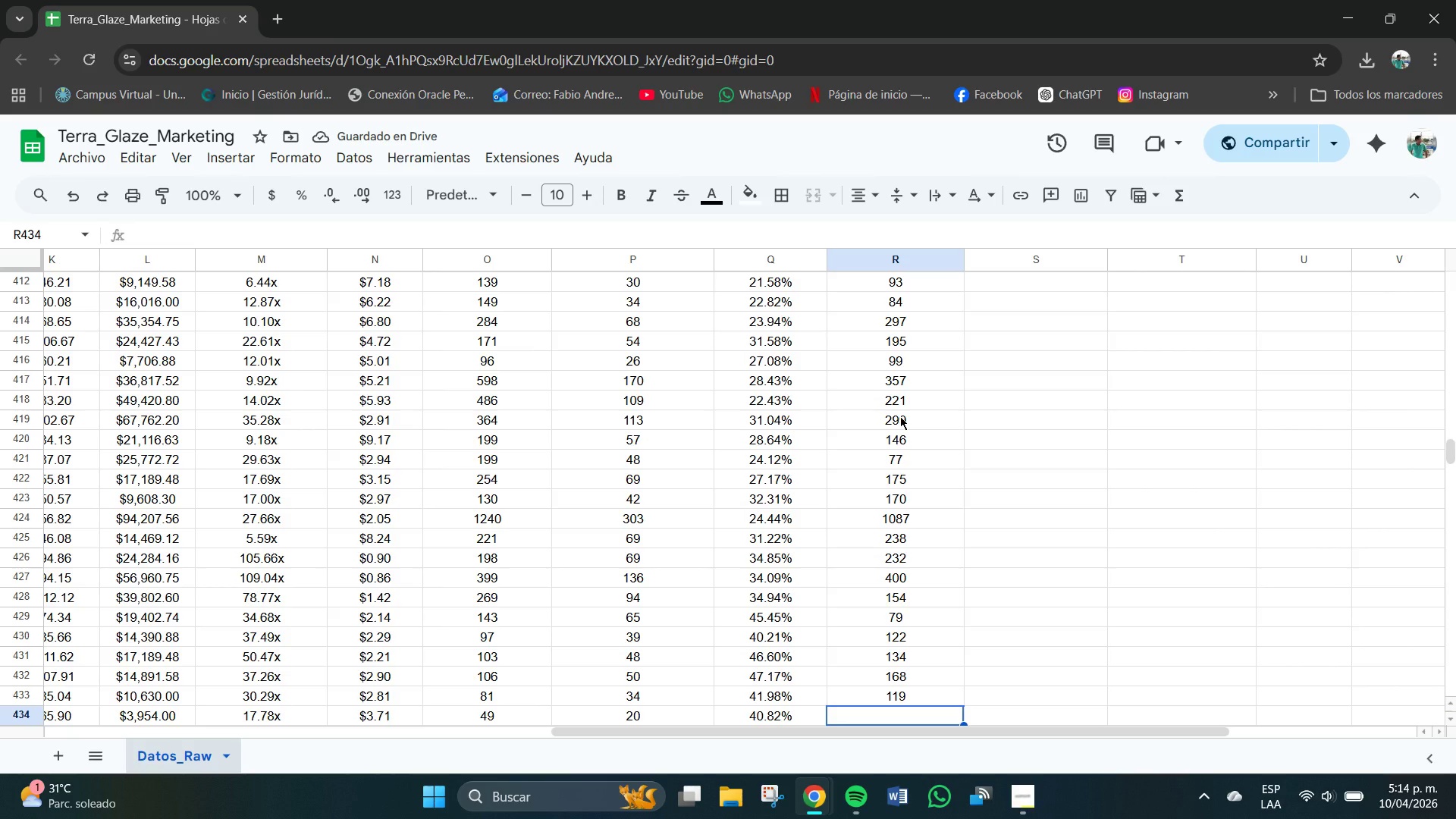 
key(Numpad2)
 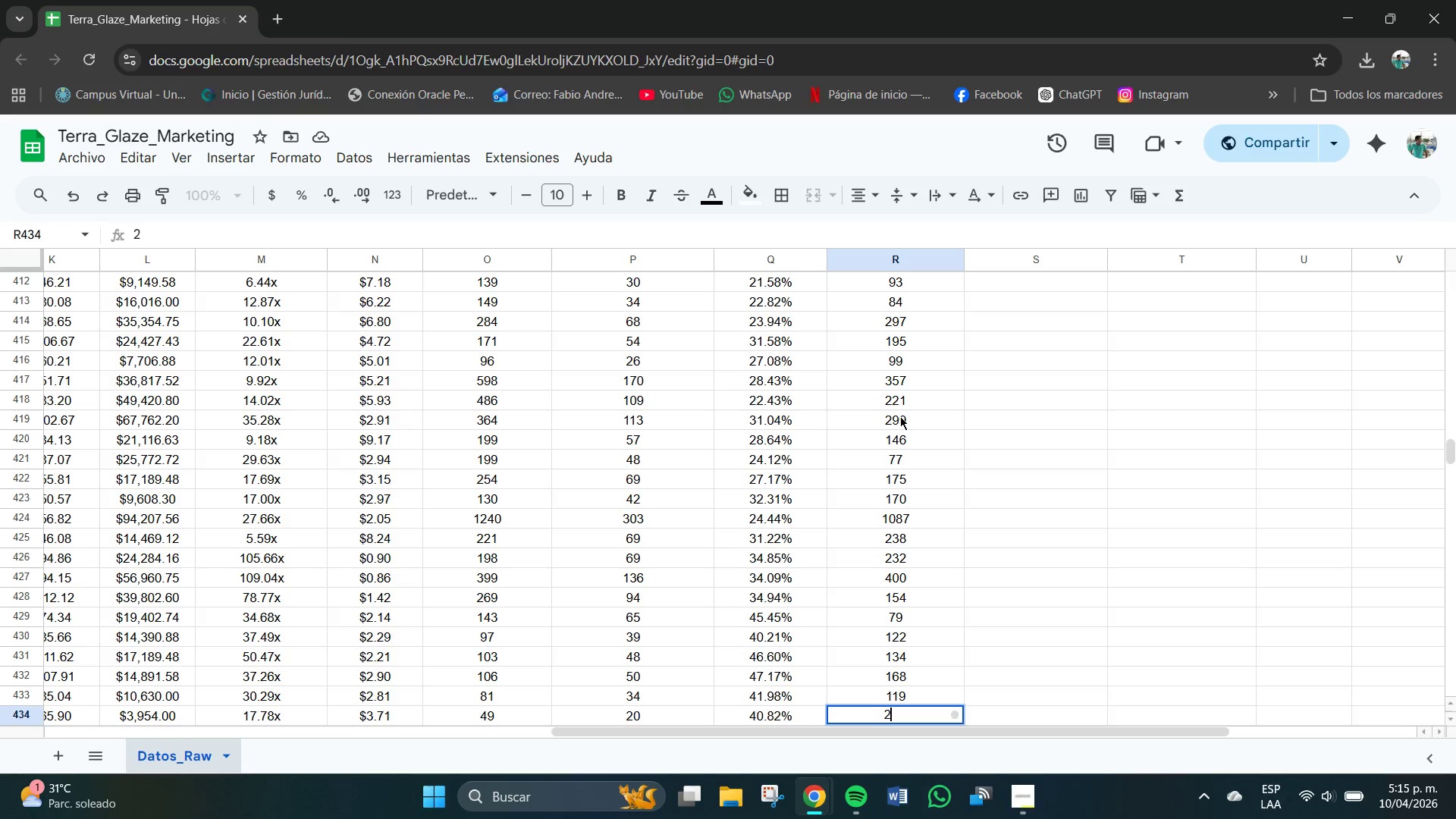 
key(Numpad8)
 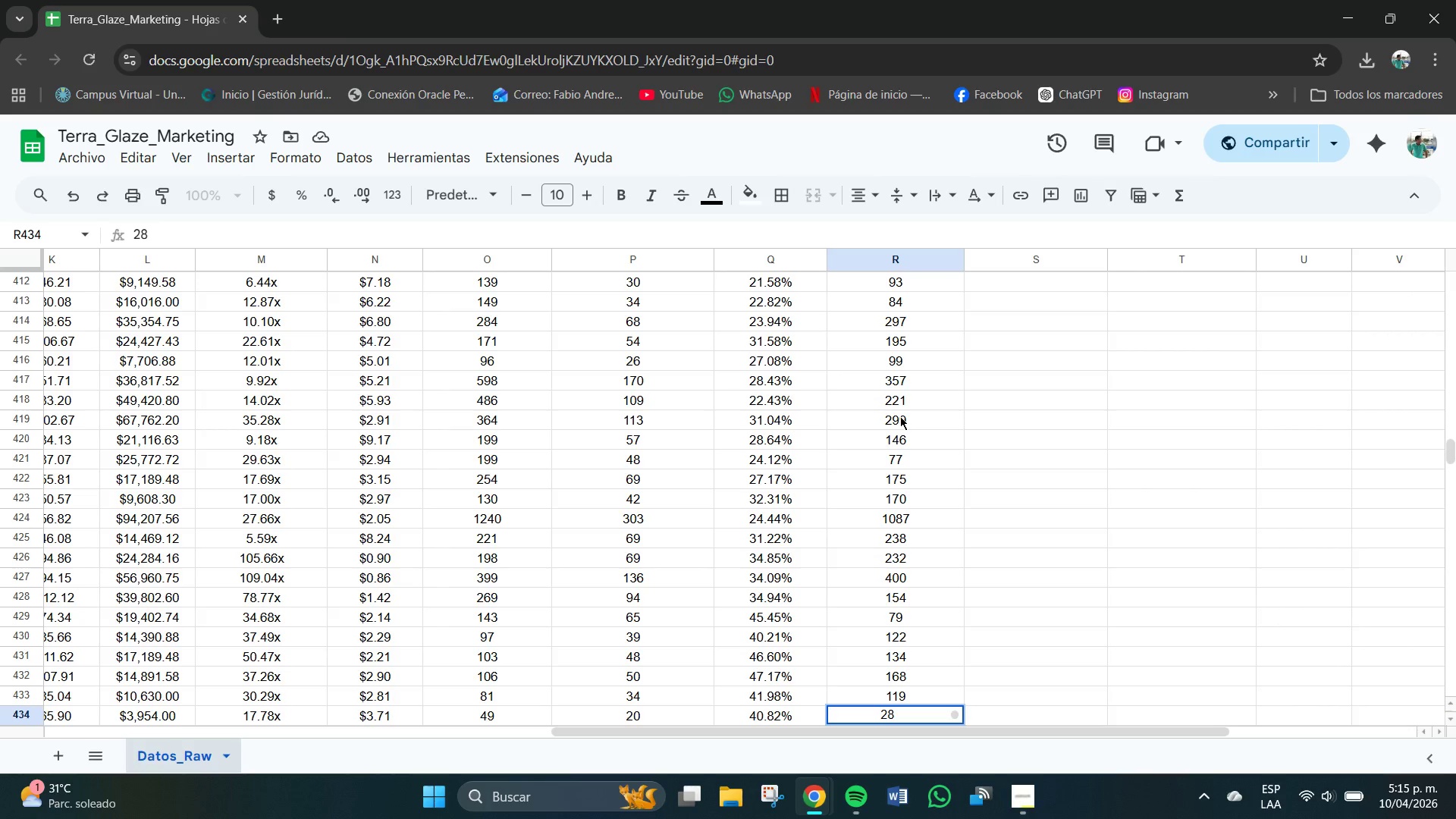 
key(NumpadEnter)
 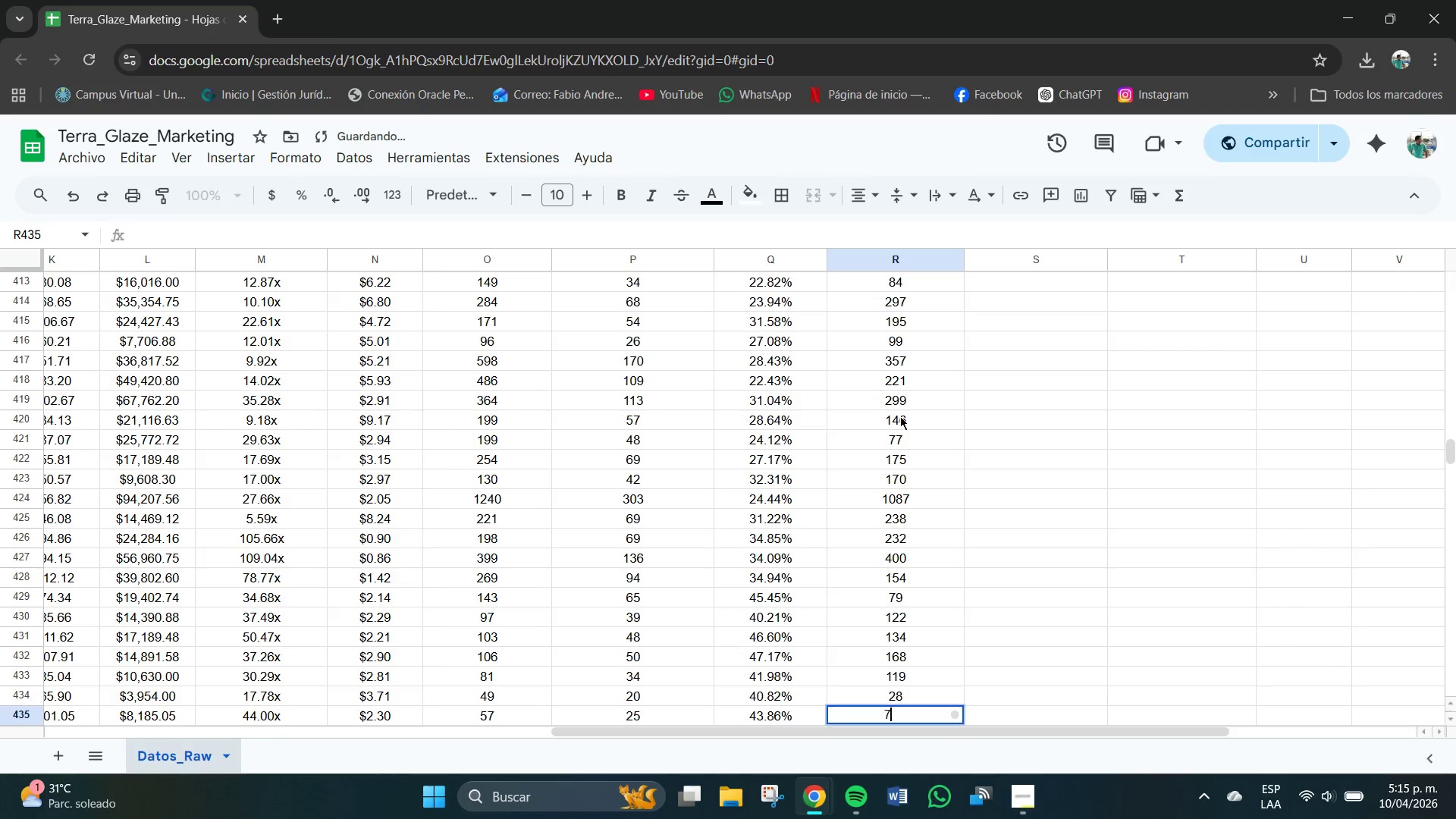 
key(Numpad7)
 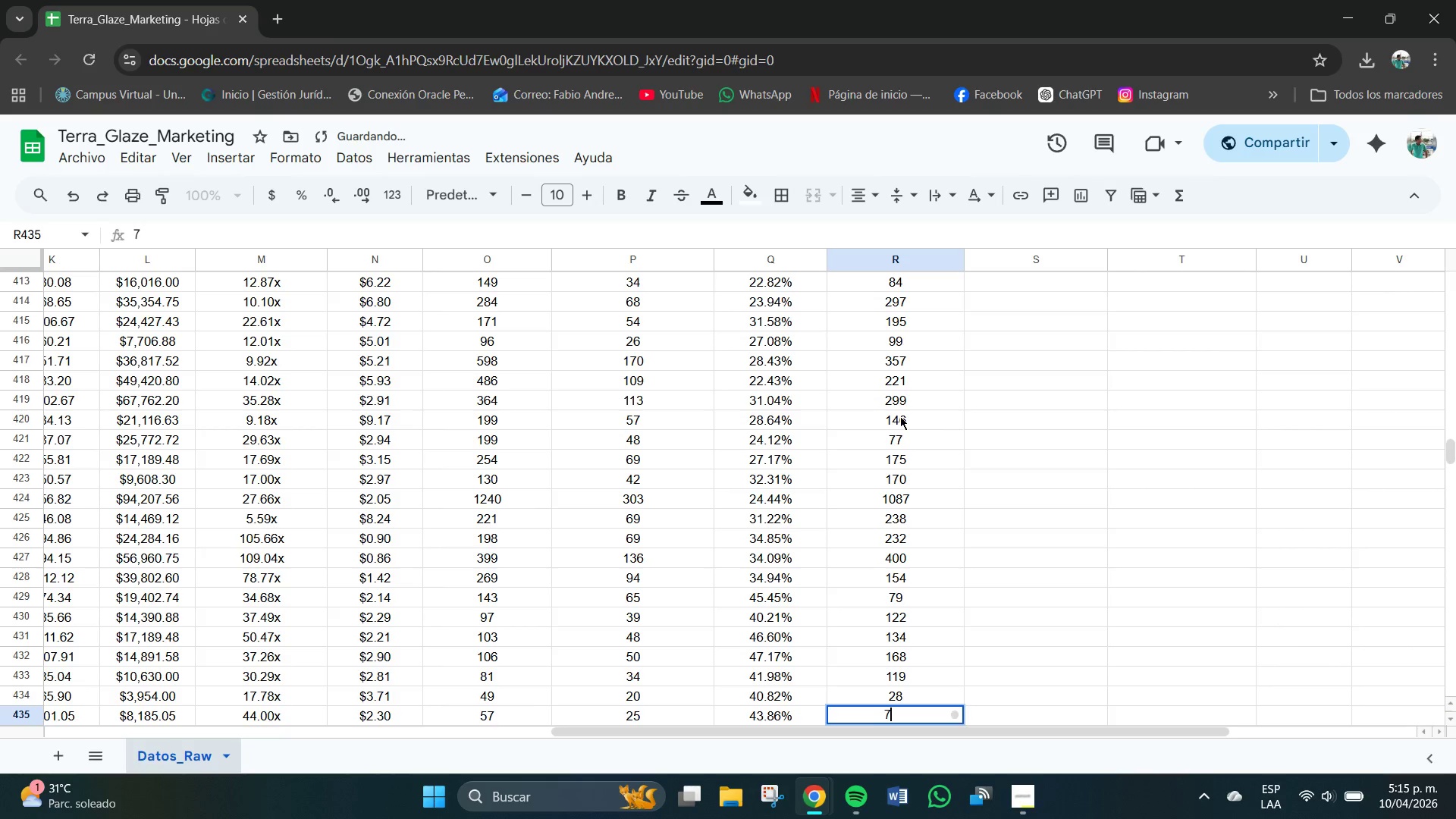 
key(Numpad9)
 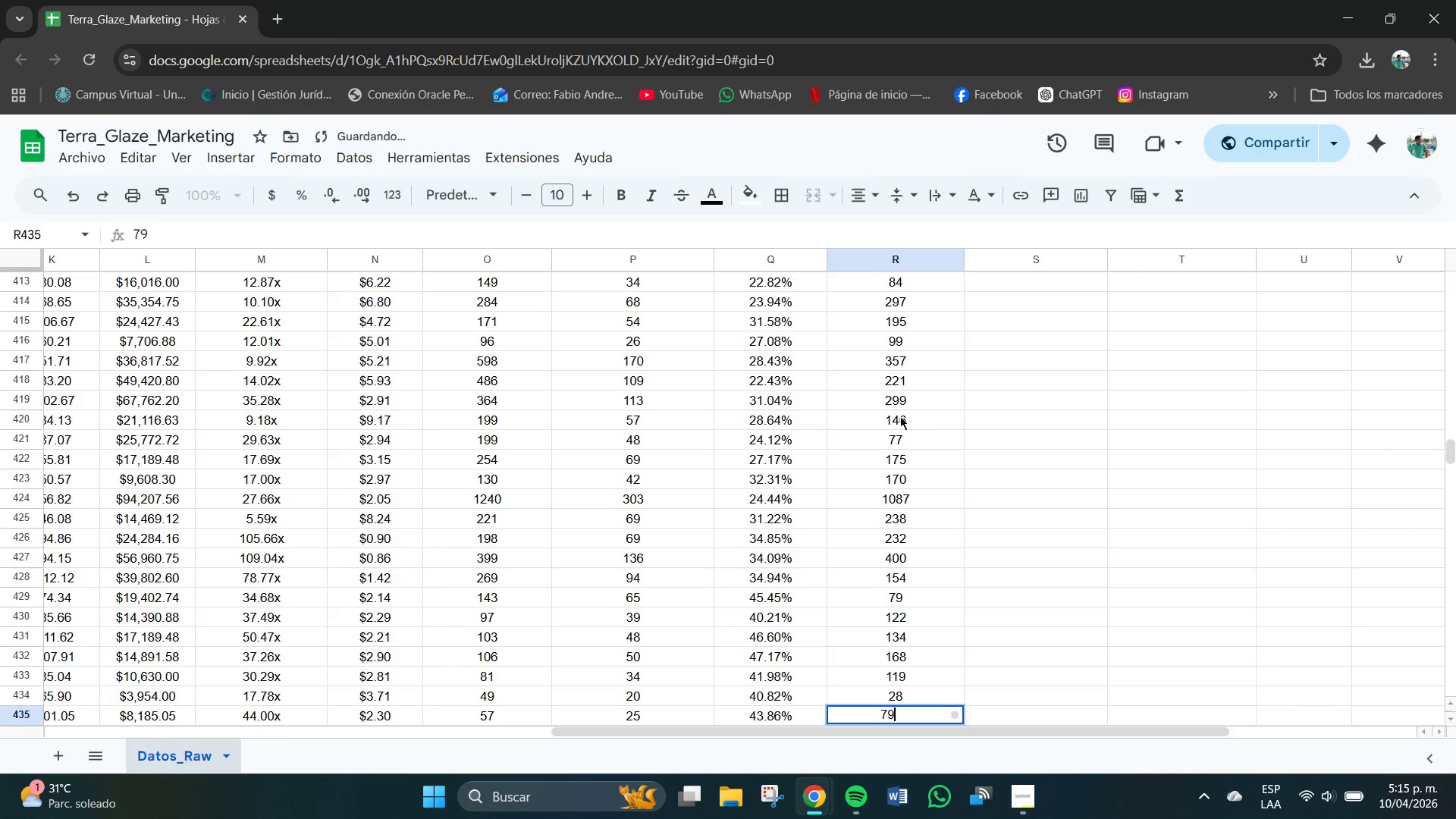 
key(NumpadEnter)
 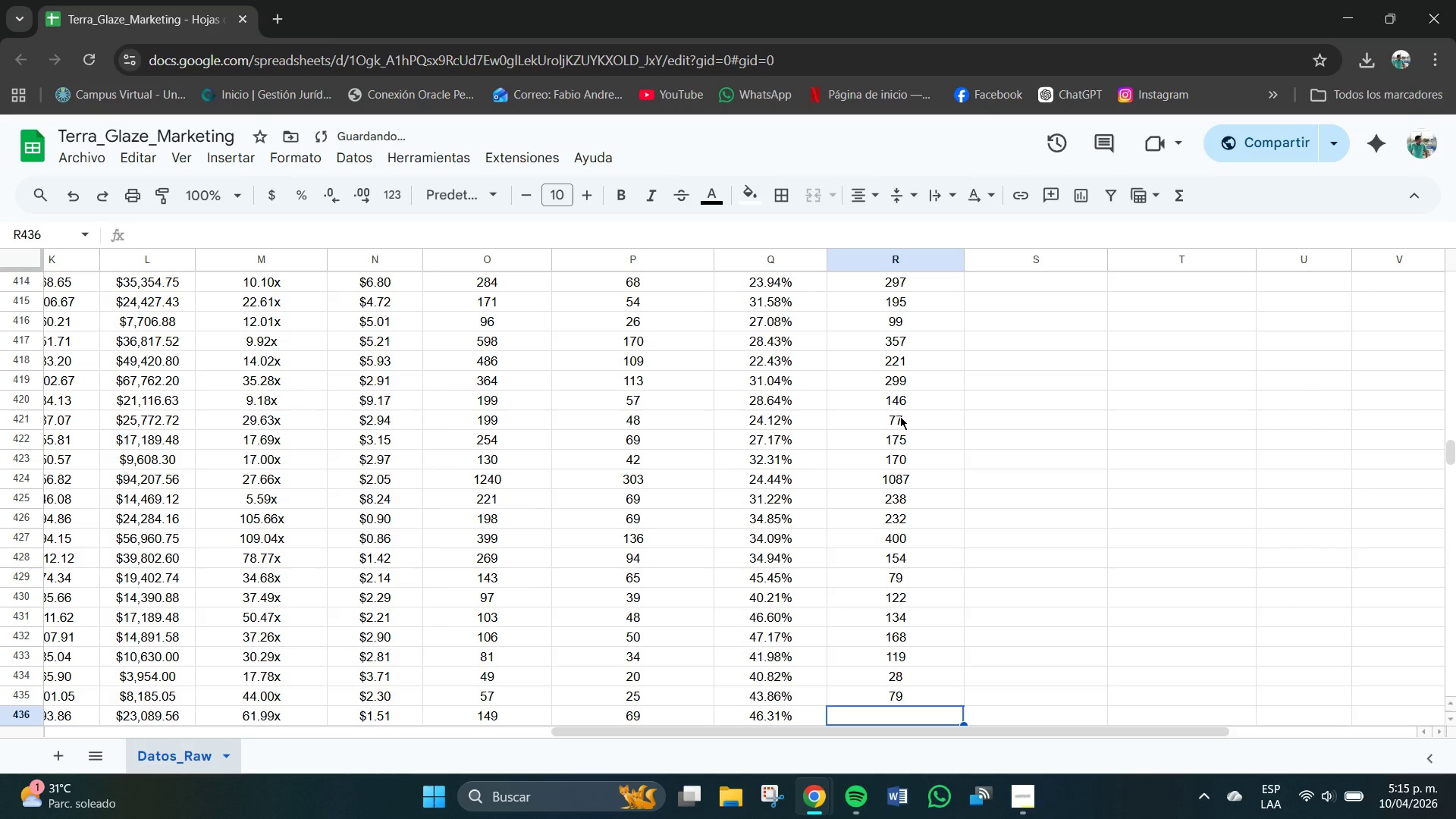 
key(Numpad1)
 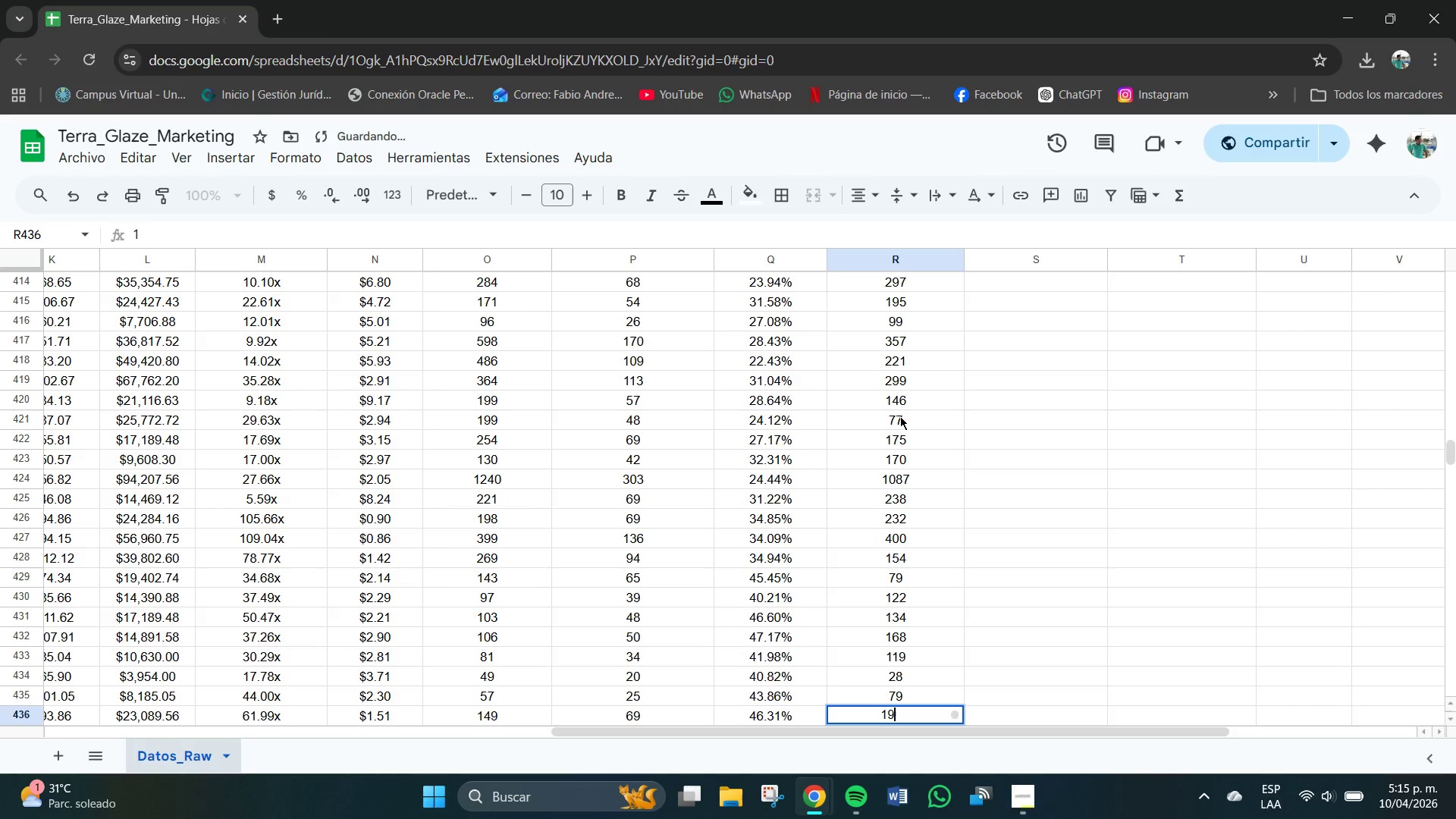 
key(Numpad9)
 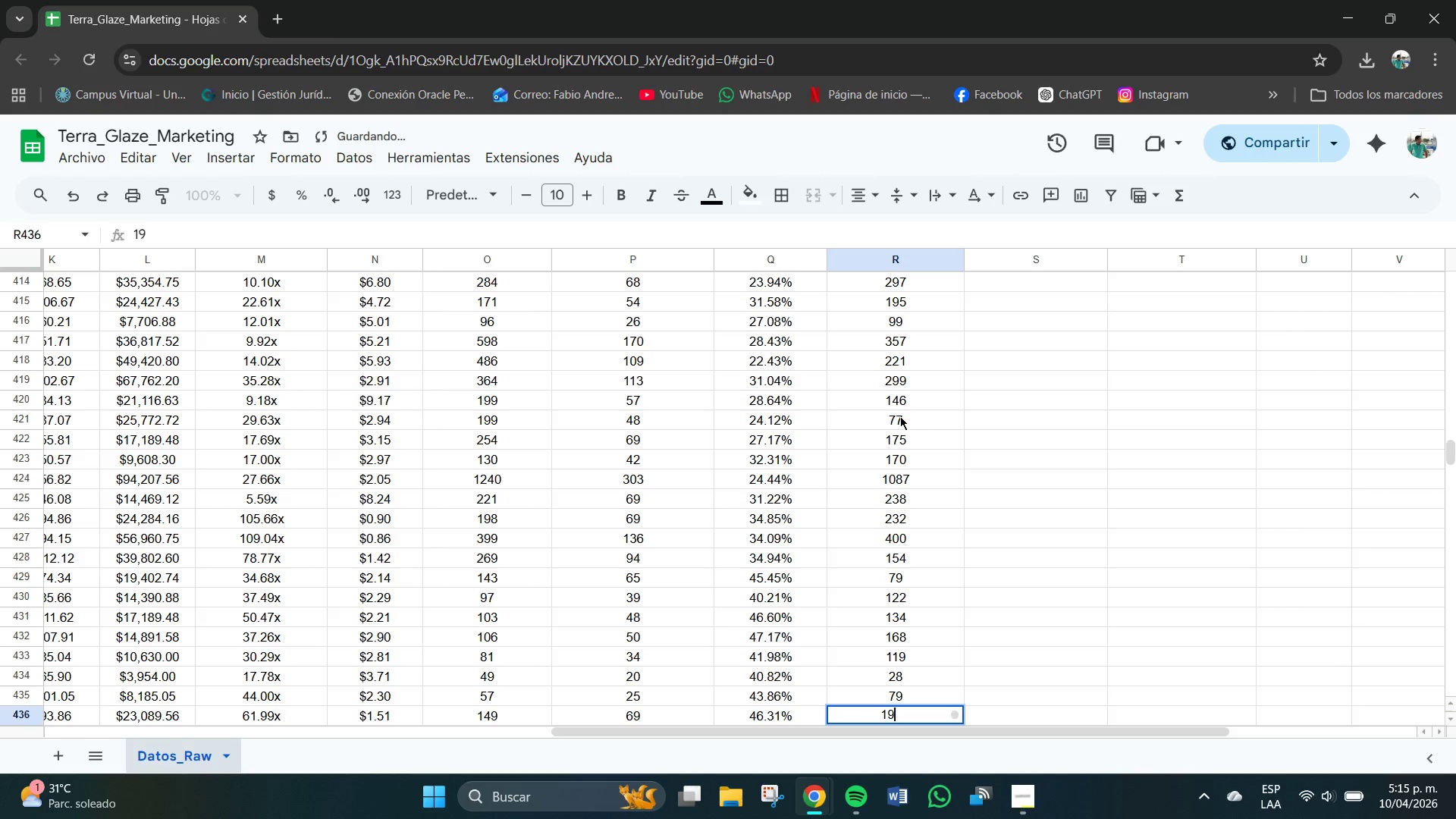 
key(Numpad9)
 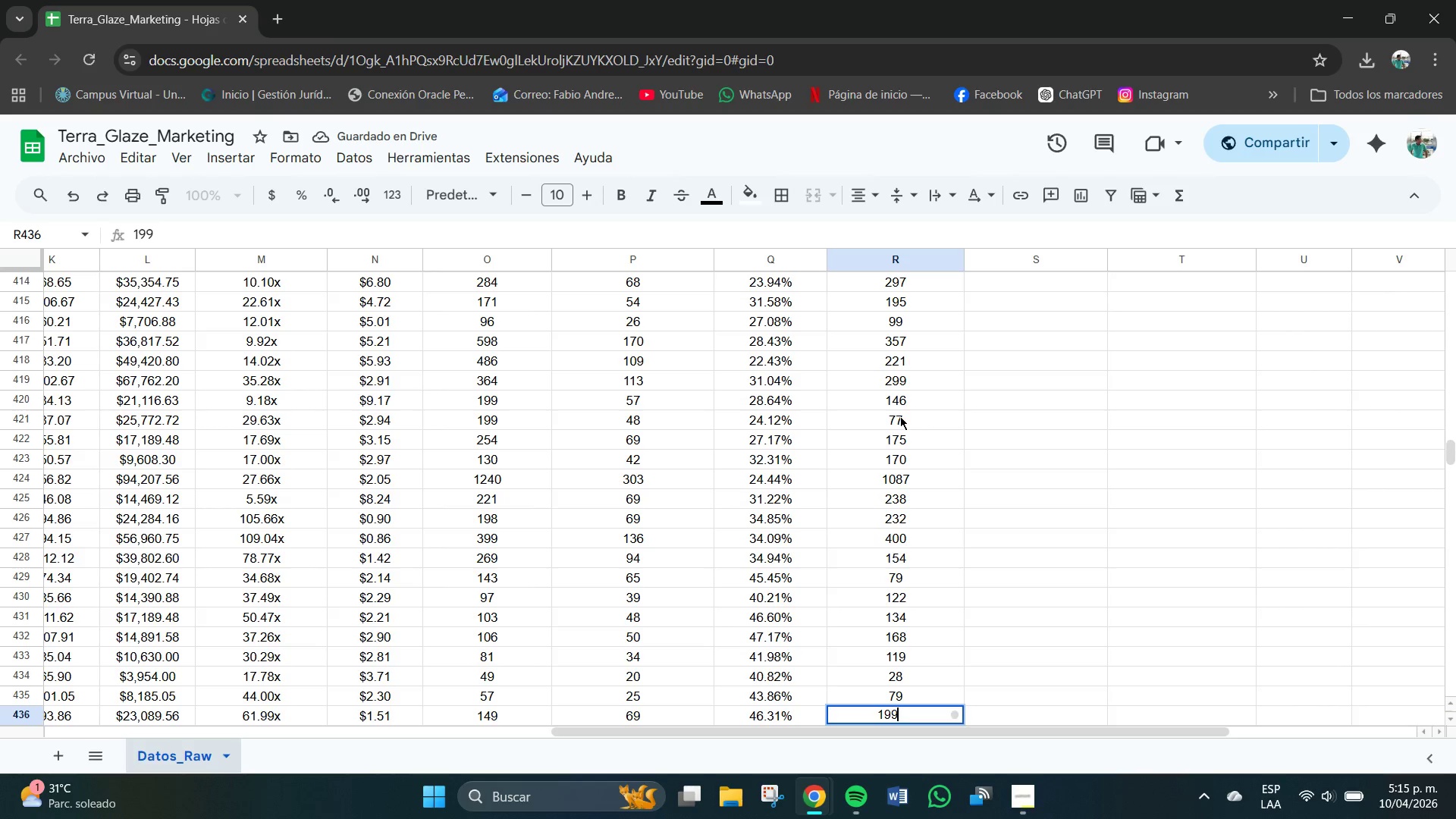 
key(NumpadEnter)
 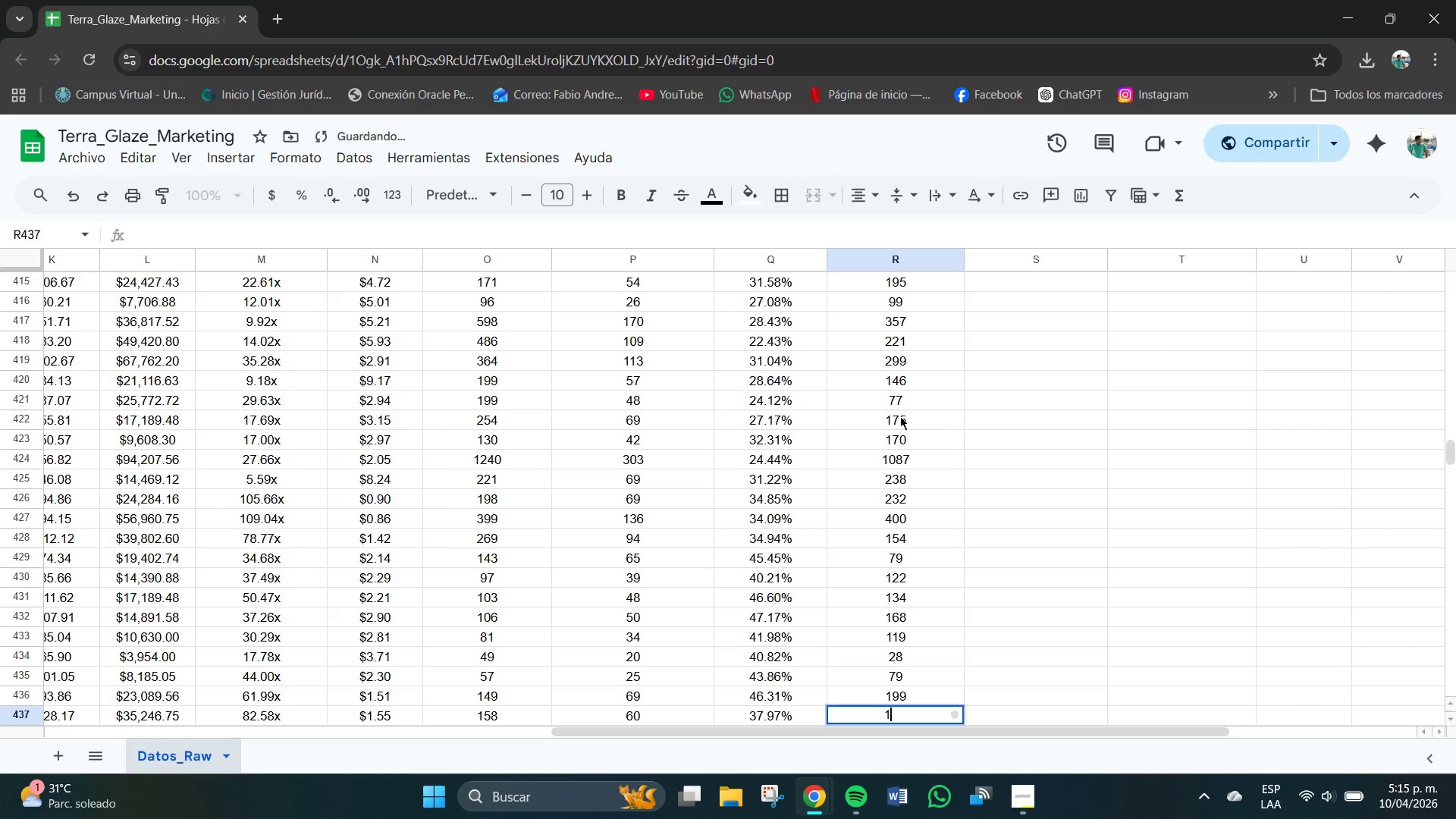 
key(Numpad1)
 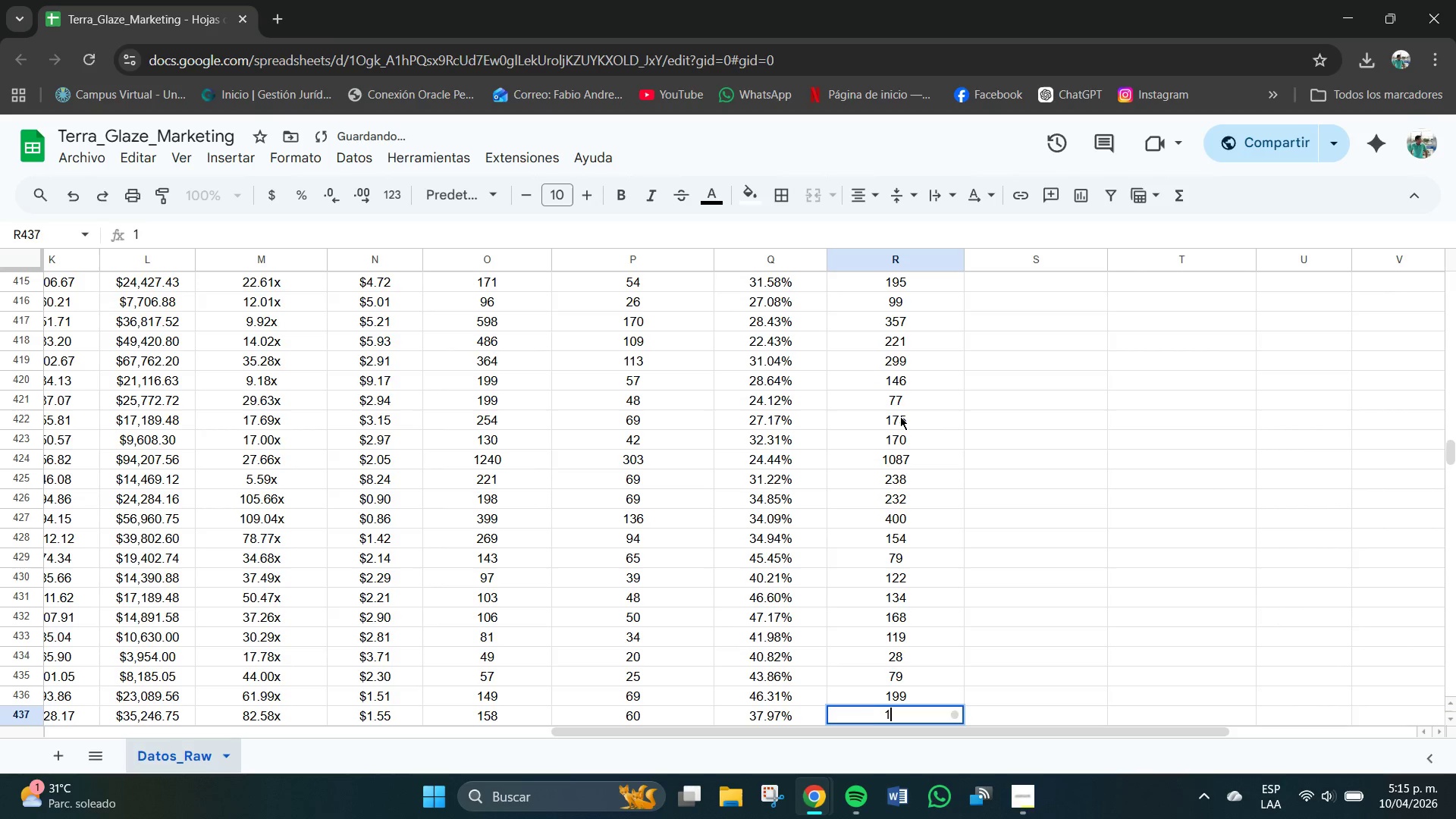 
key(Numpad5)
 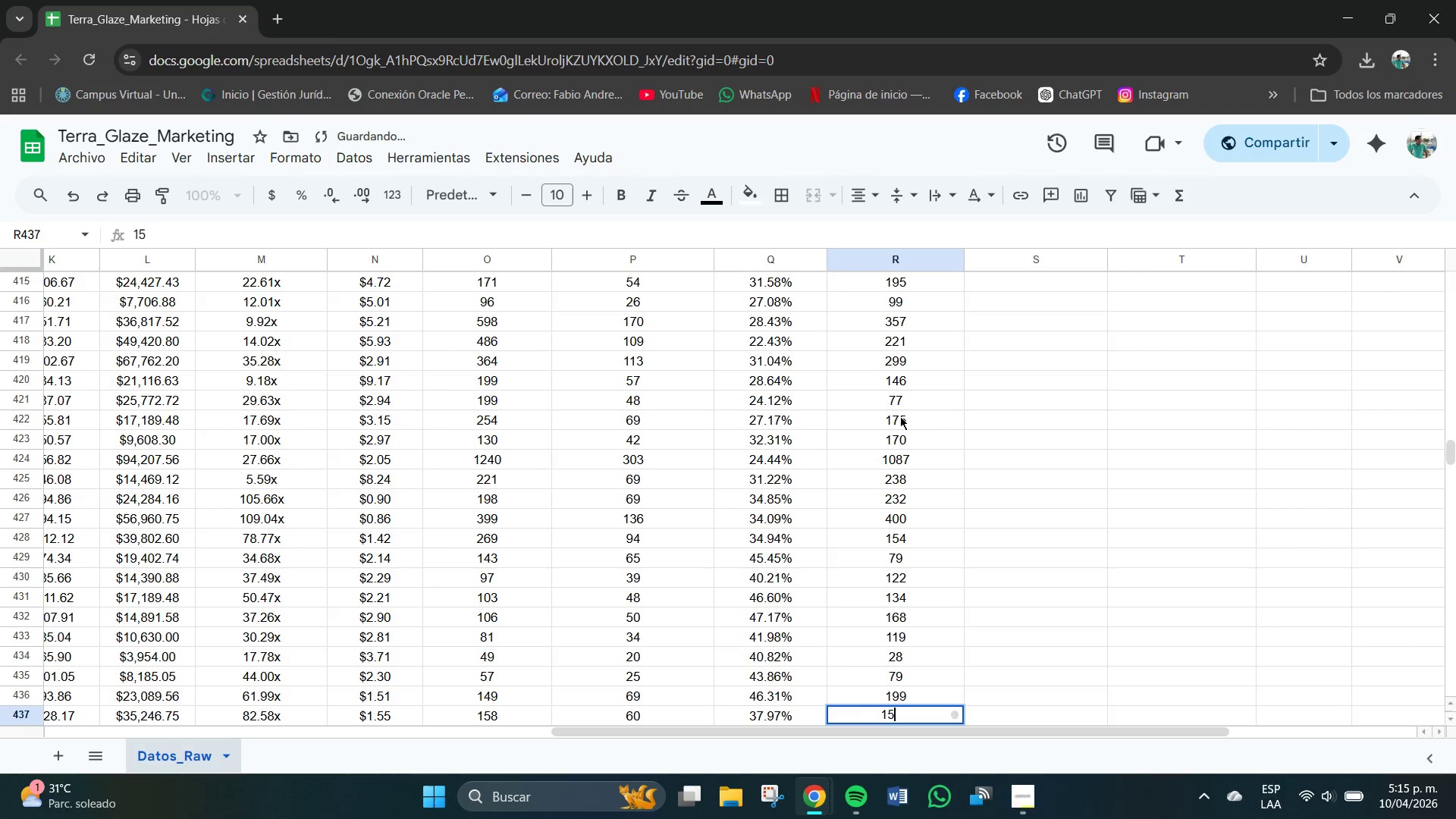 
key(Numpad1)
 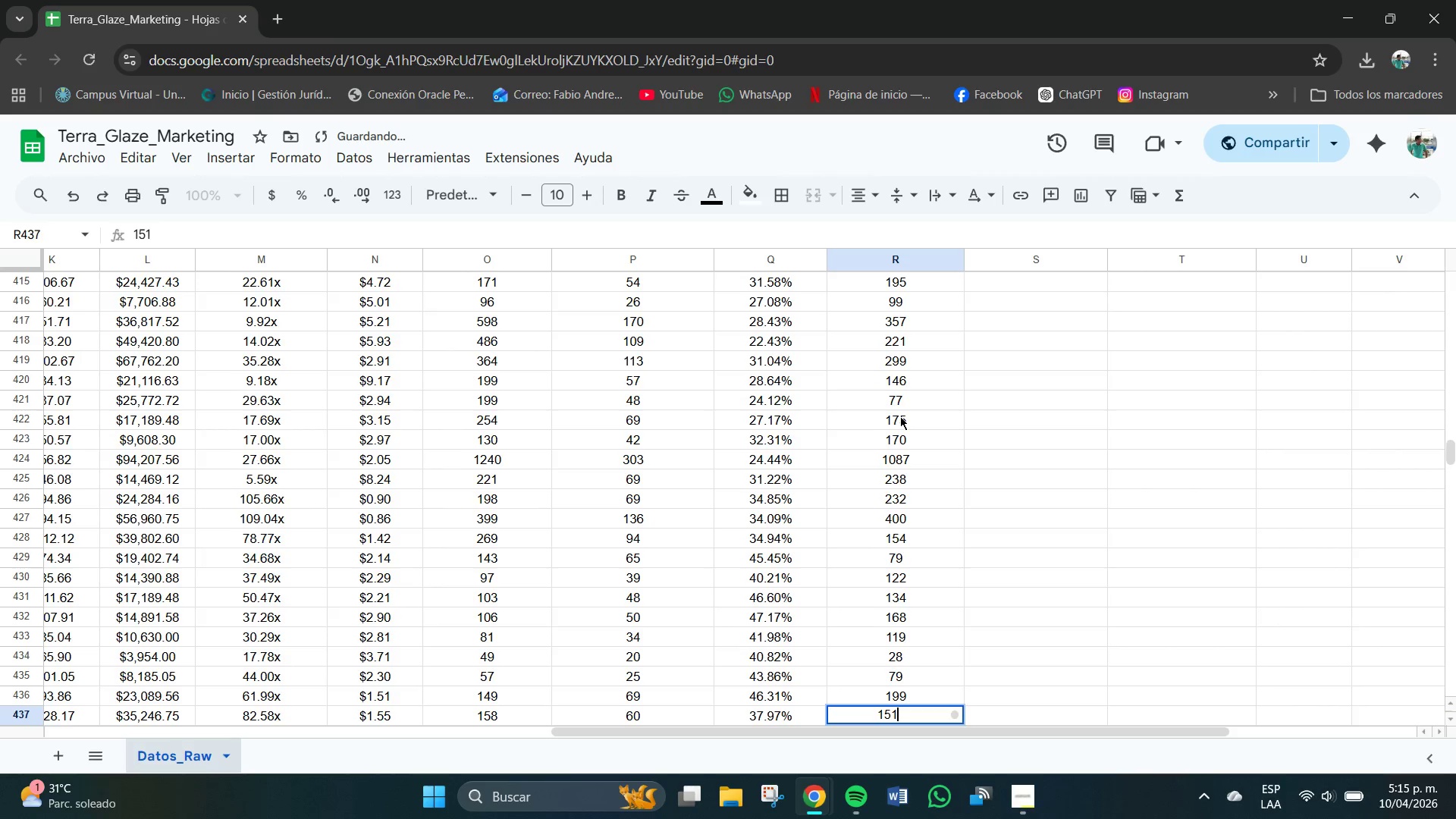 
key(NumpadEnter)
 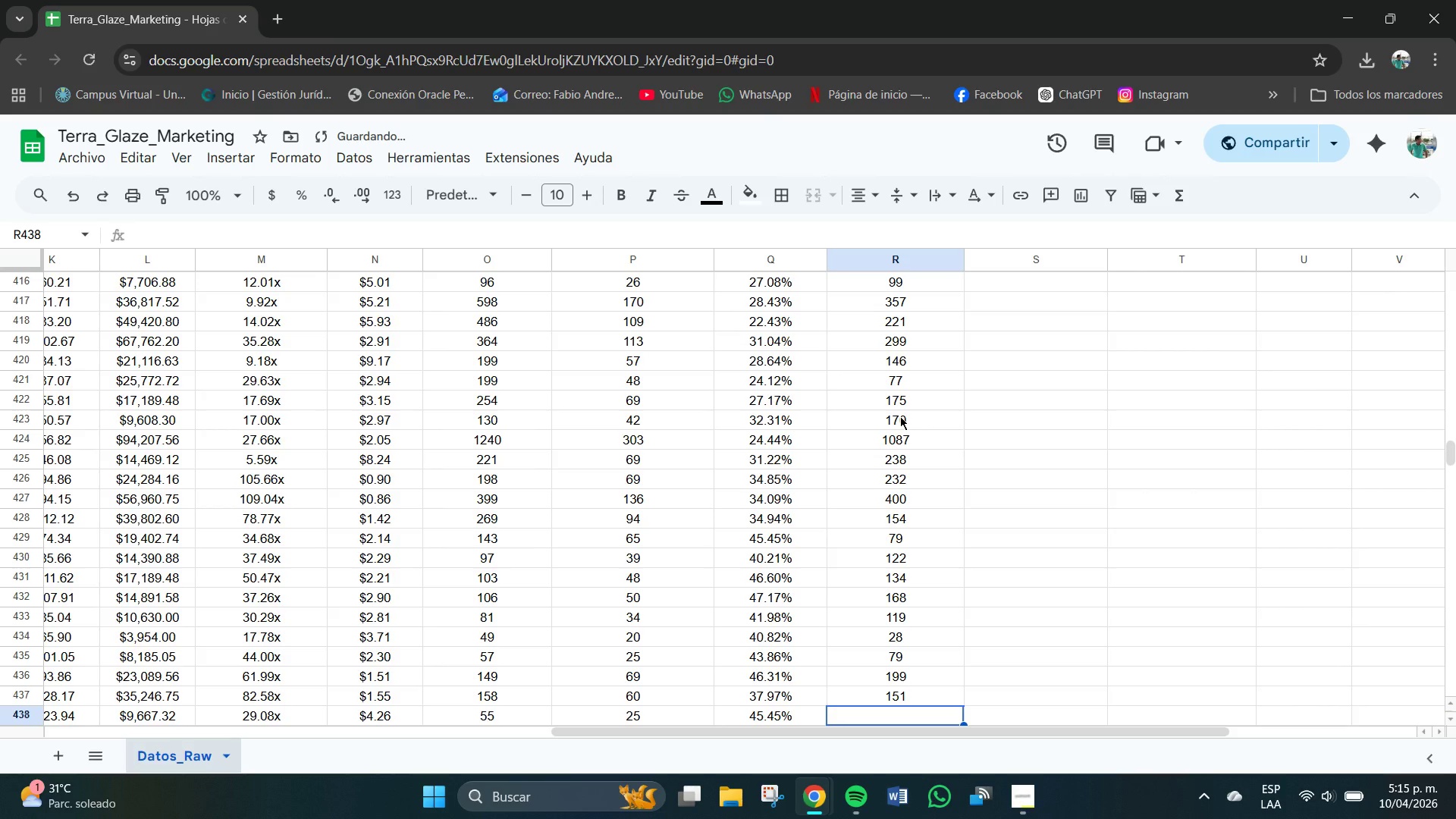 
key(Numpad7)
 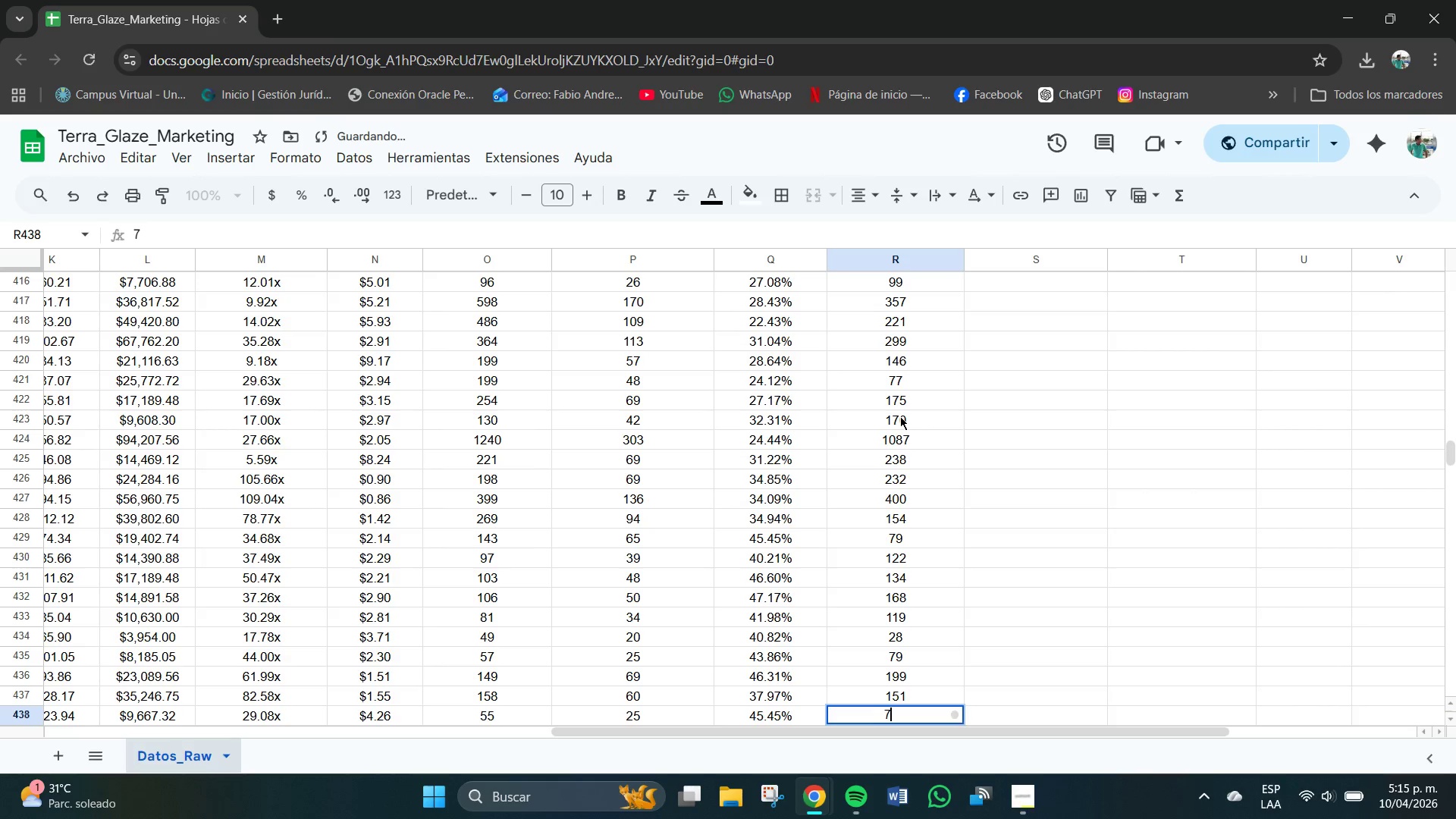 
key(Numpad6)
 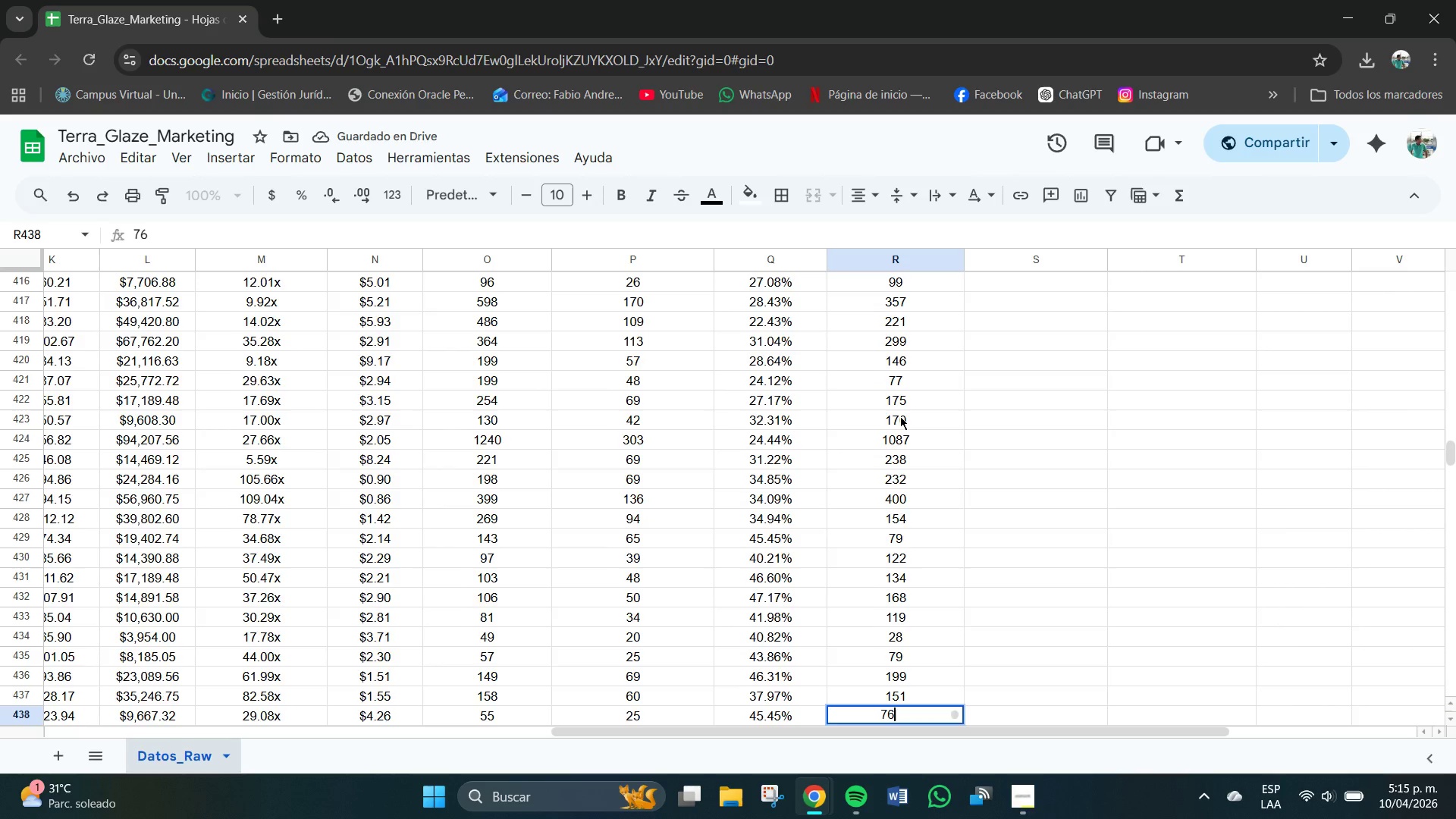 
key(NumpadEnter)
 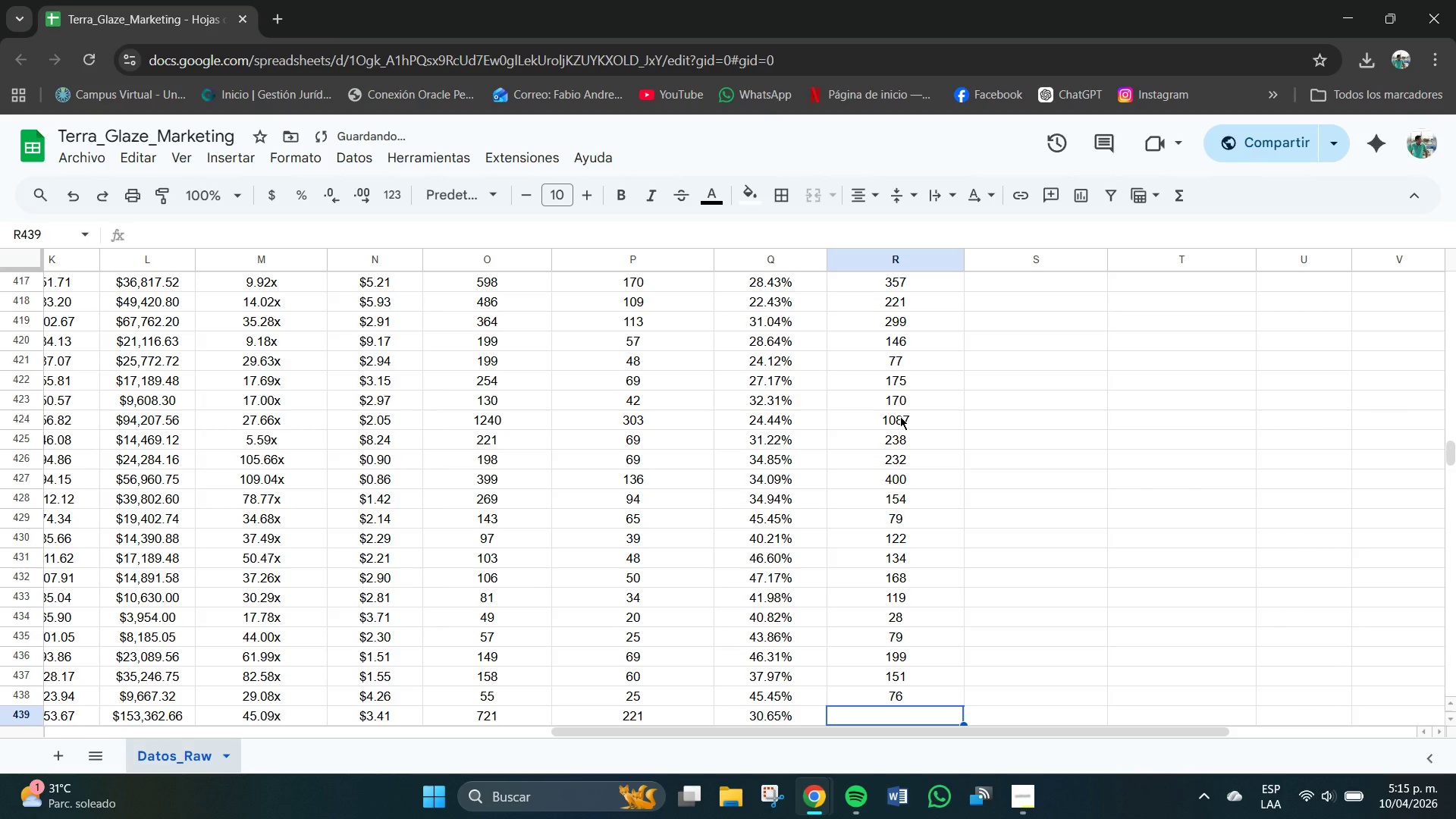 
key(Numpad2)
 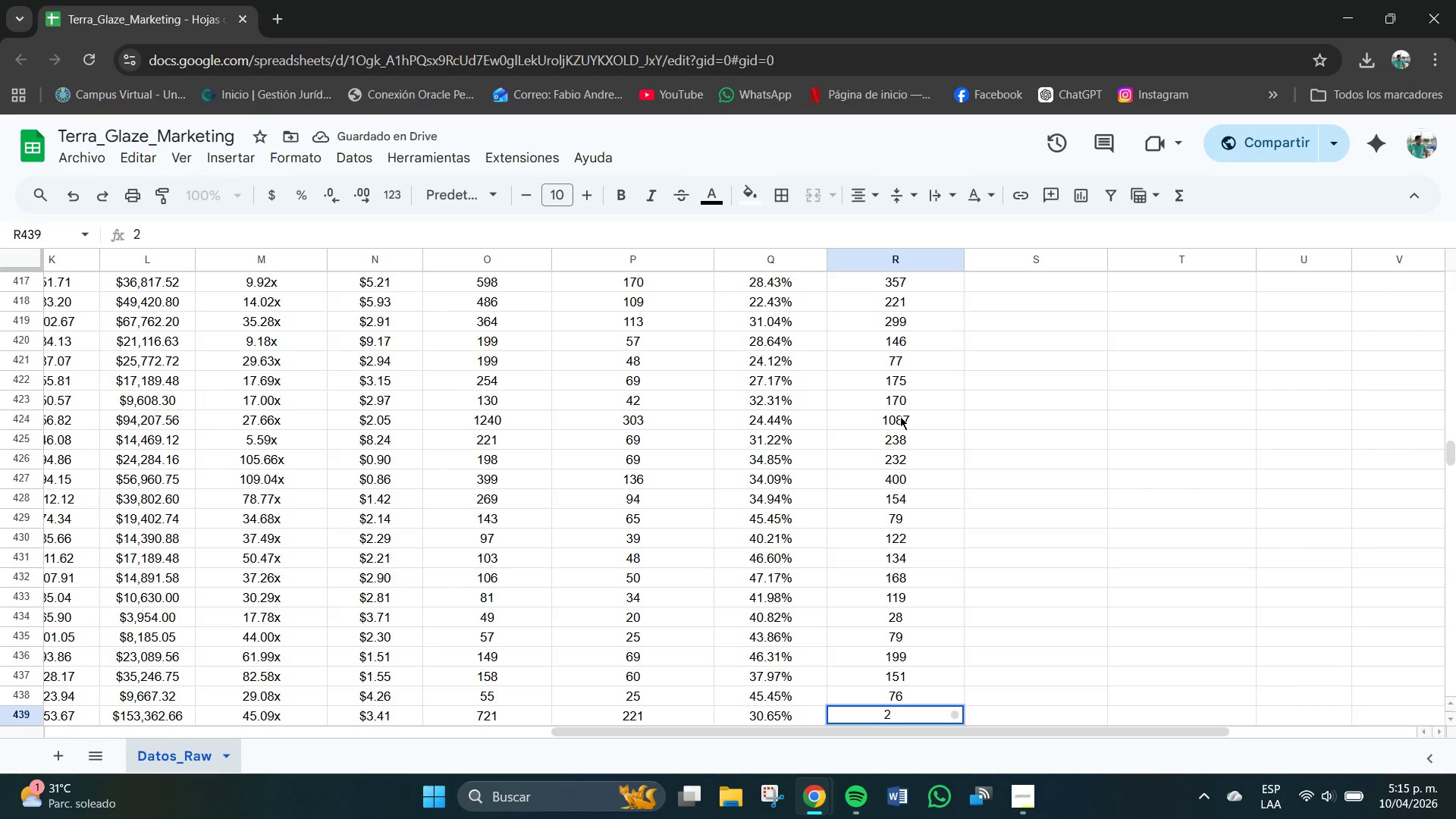 
key(Backspace)
 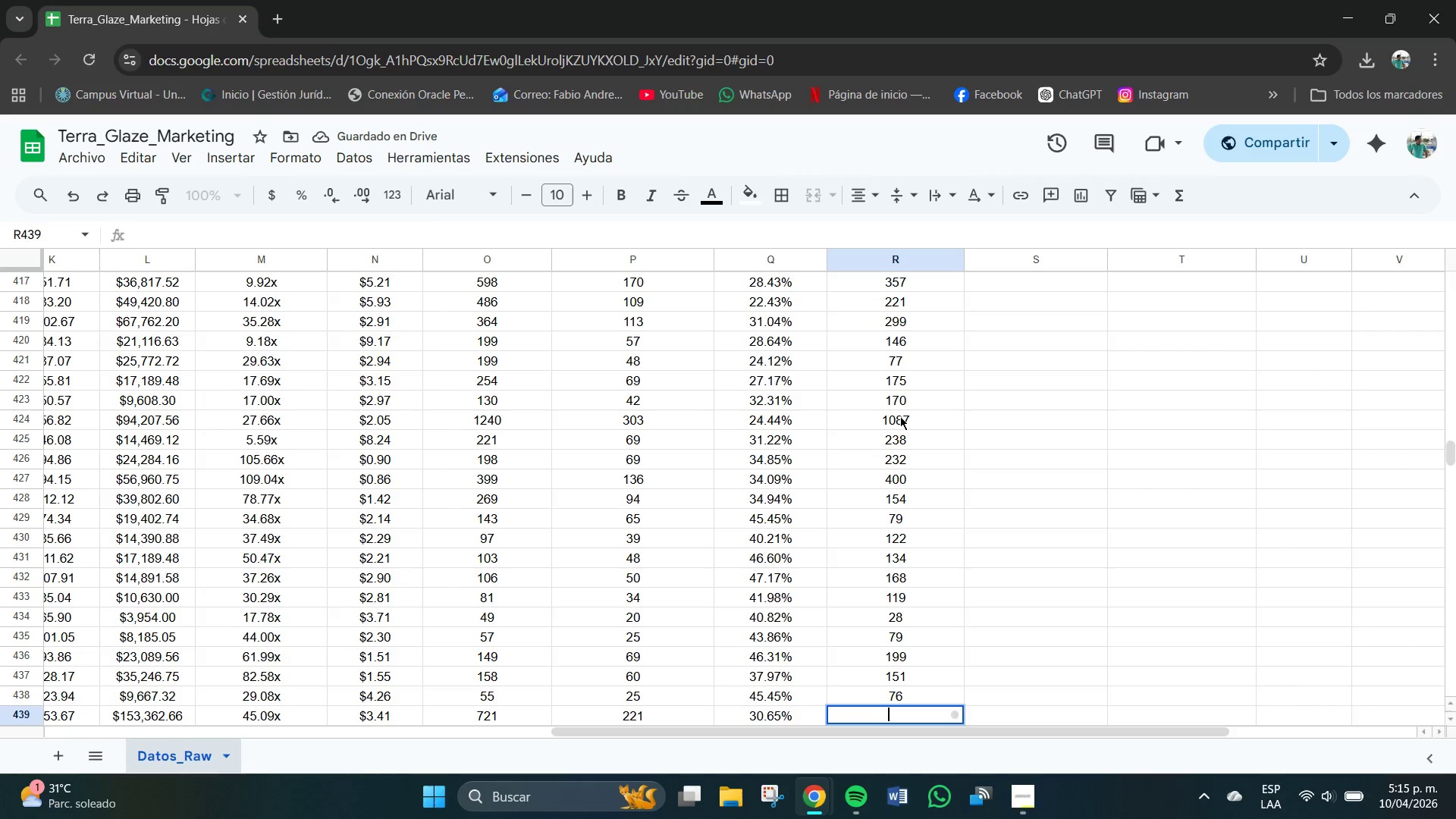 
key(Numpad5)
 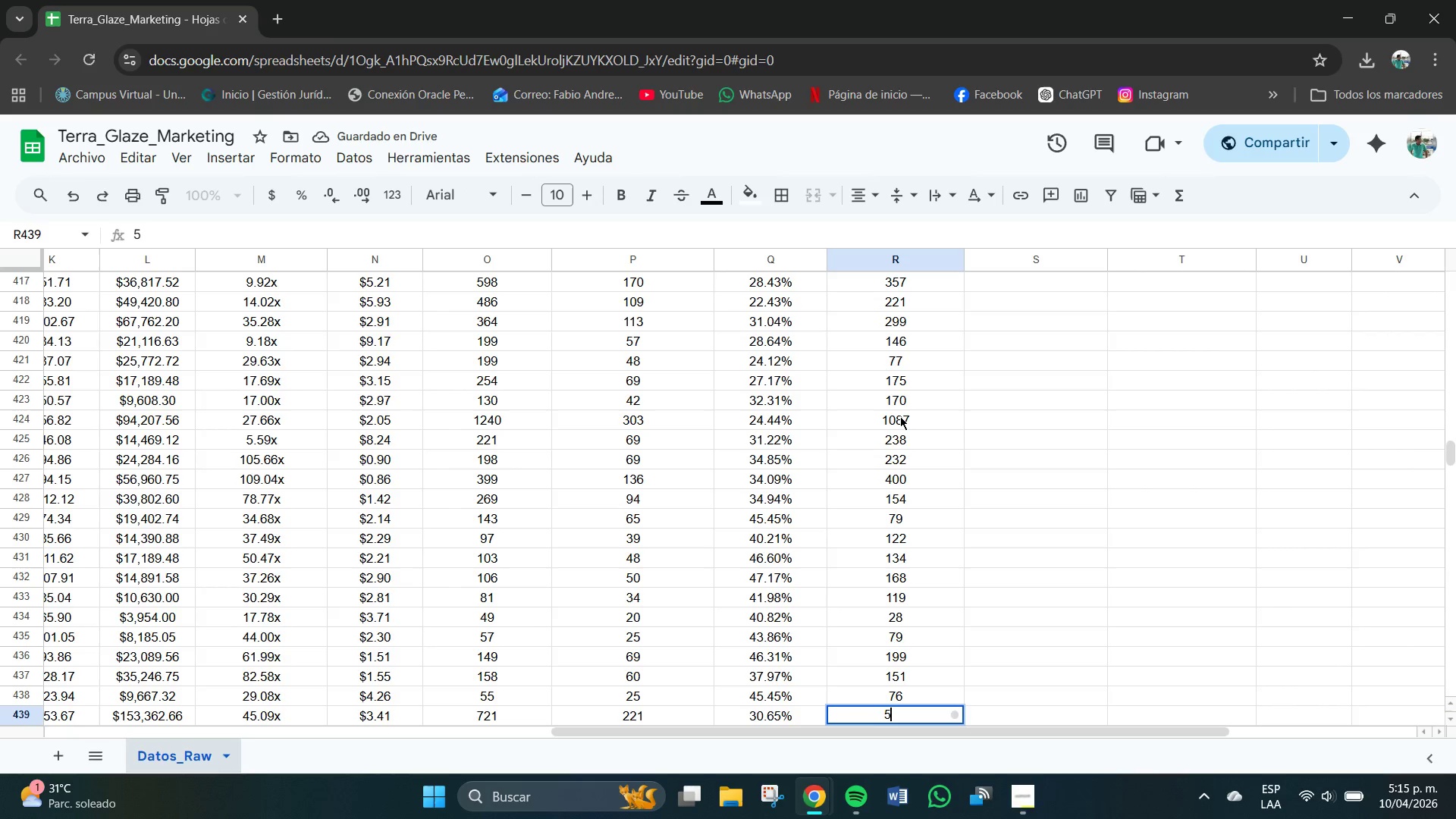 
key(Numpad6)
 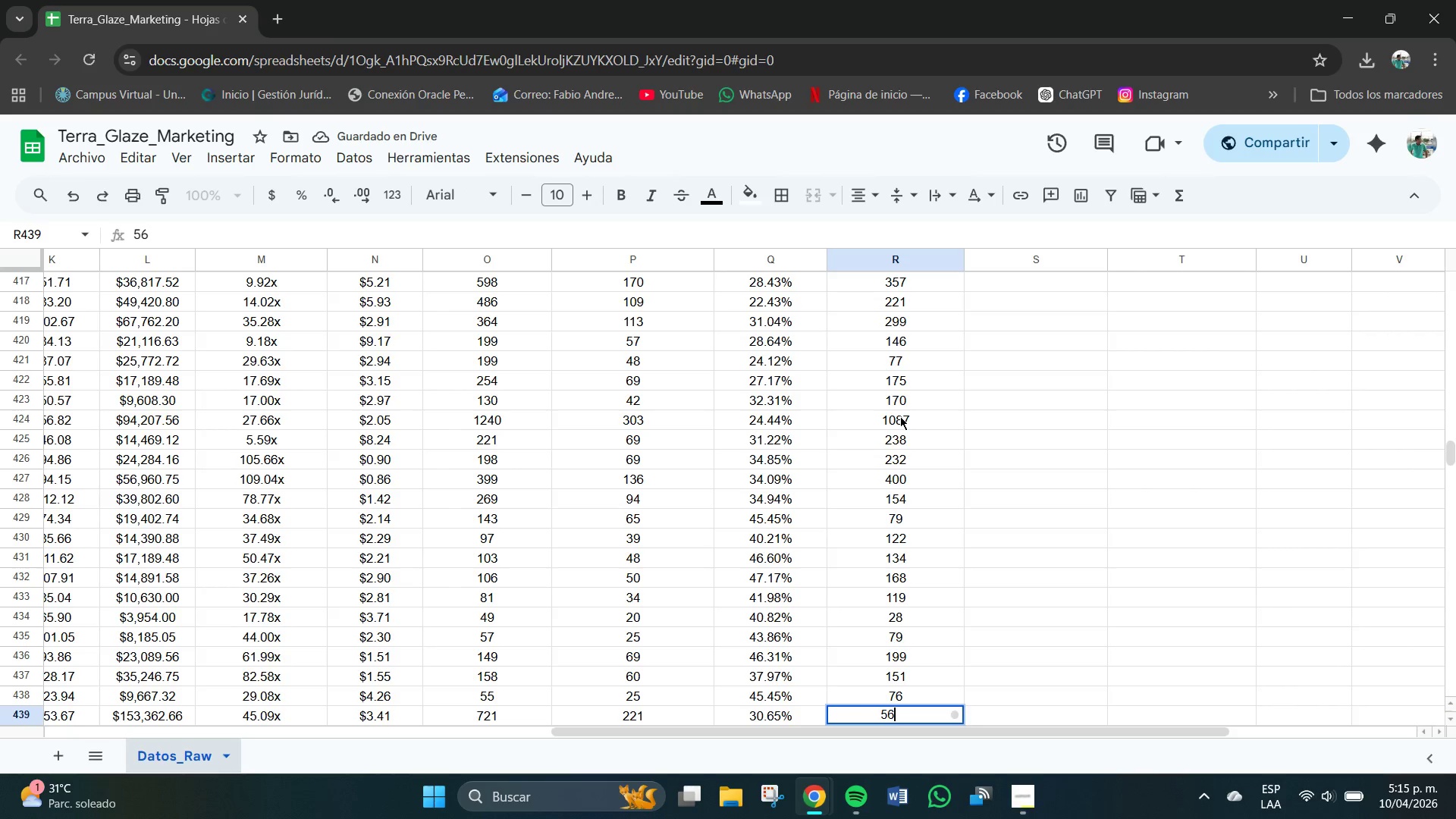 
key(Numpad2)
 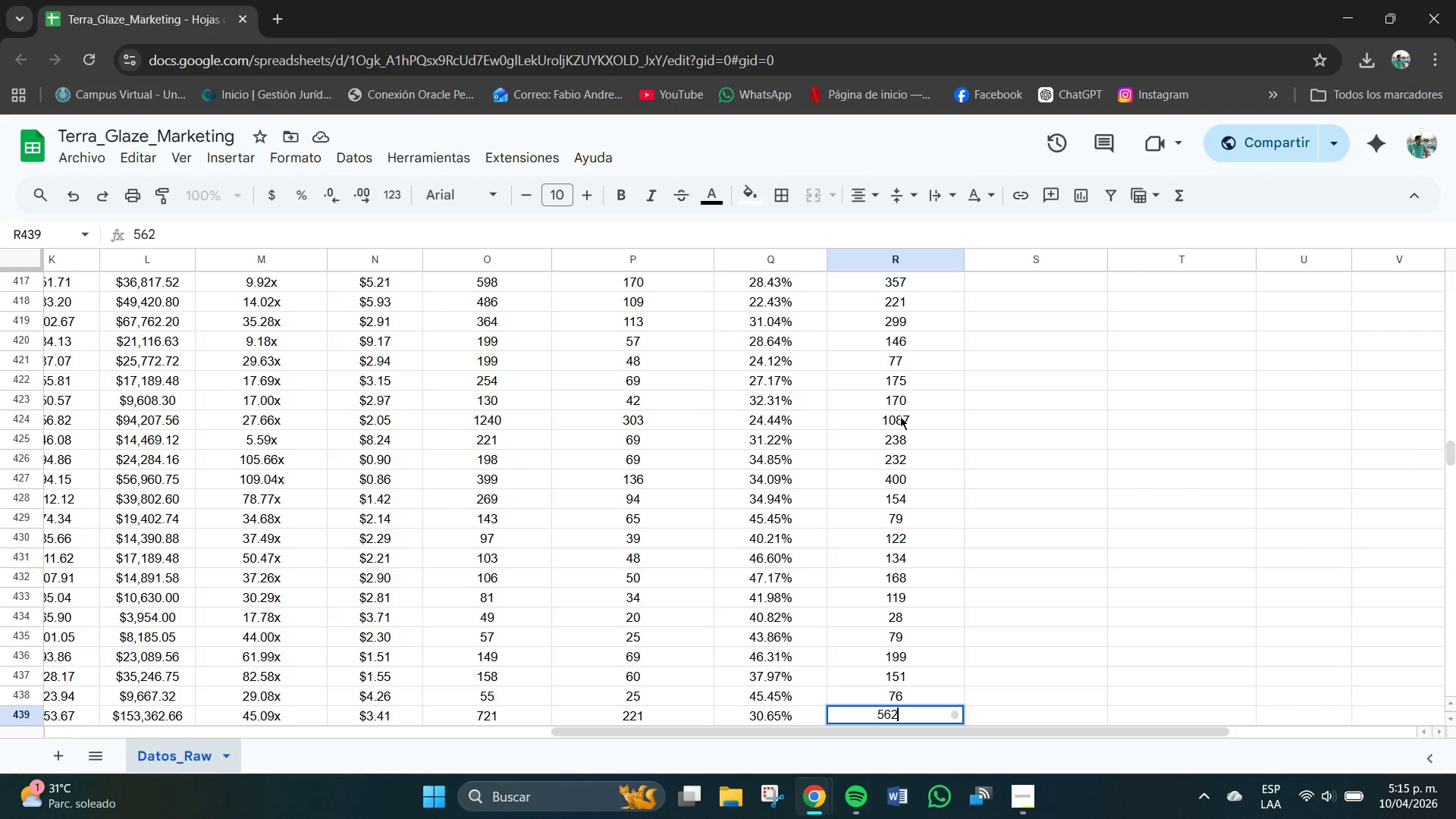 
key(NumpadEnter)
 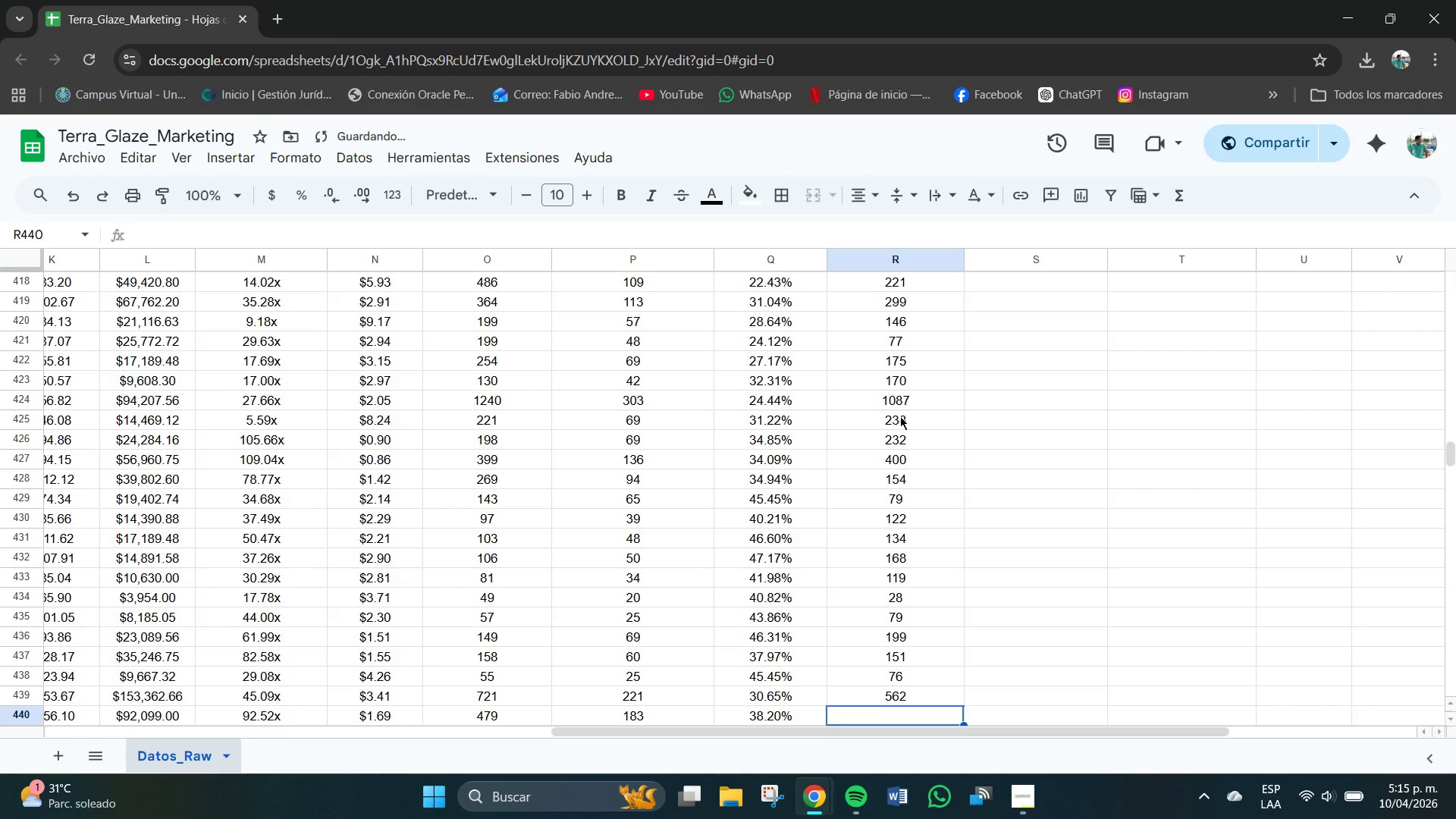 
key(Numpad5)
 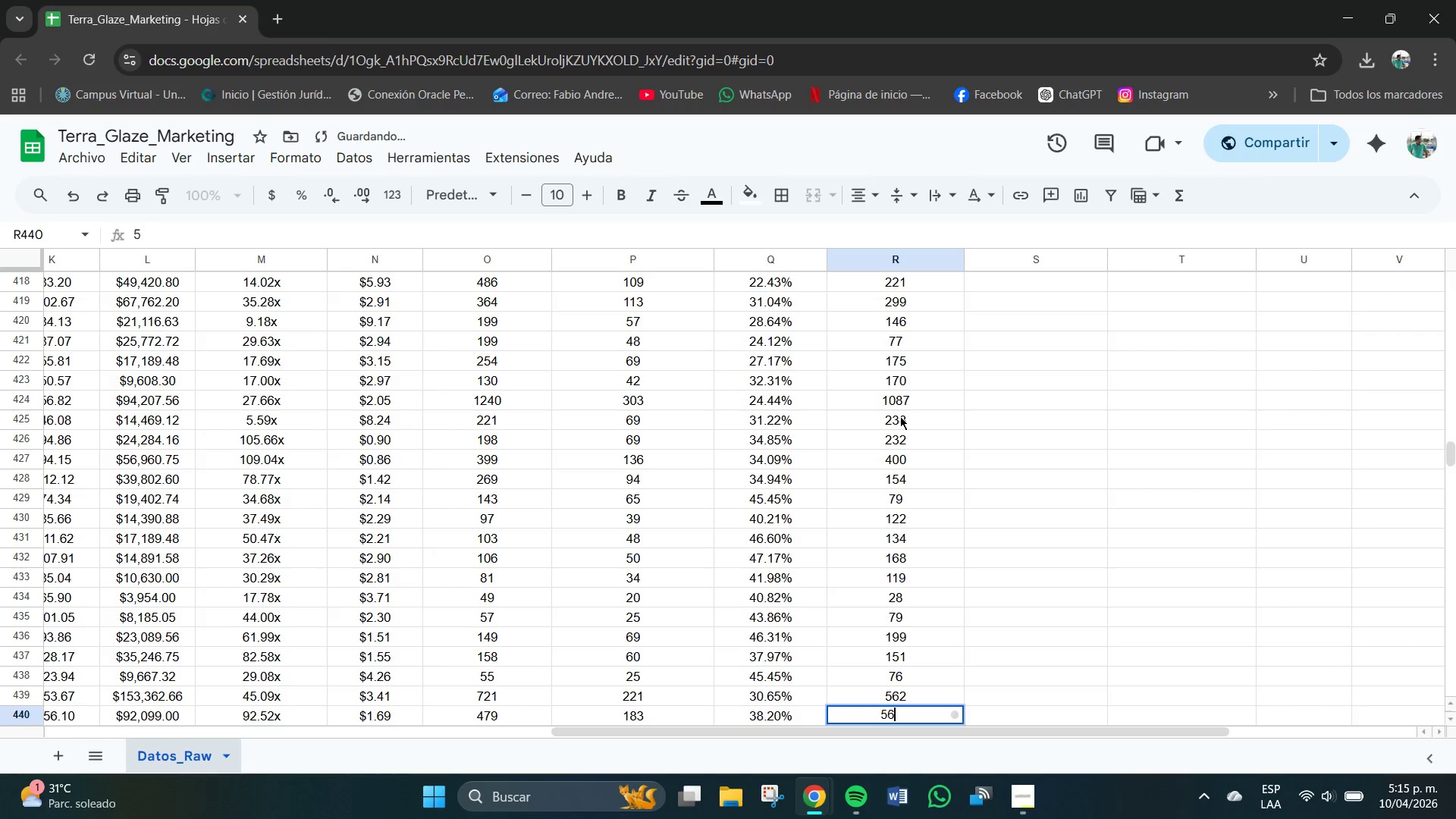 
key(Numpad6)
 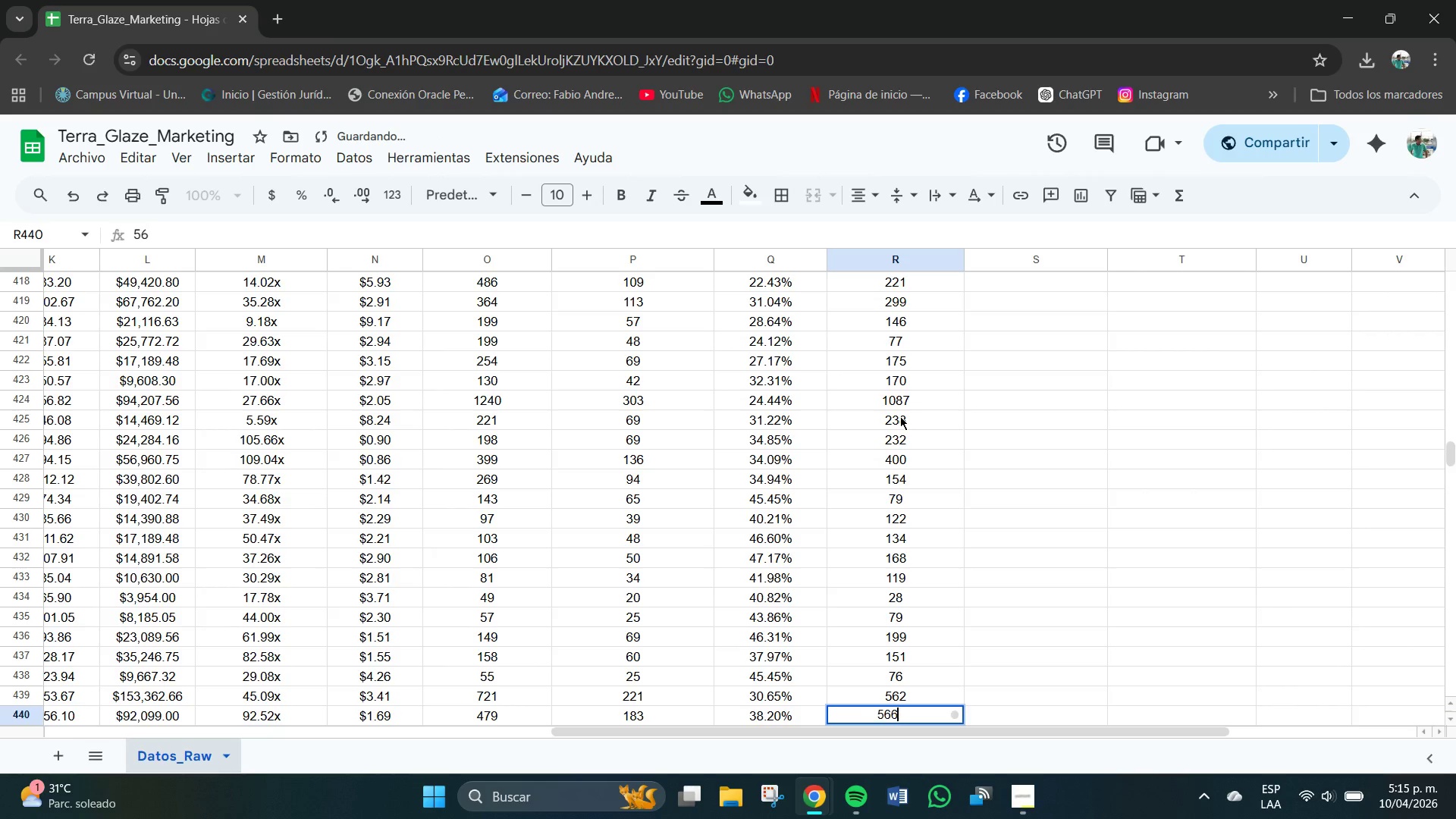 
key(Numpad6)
 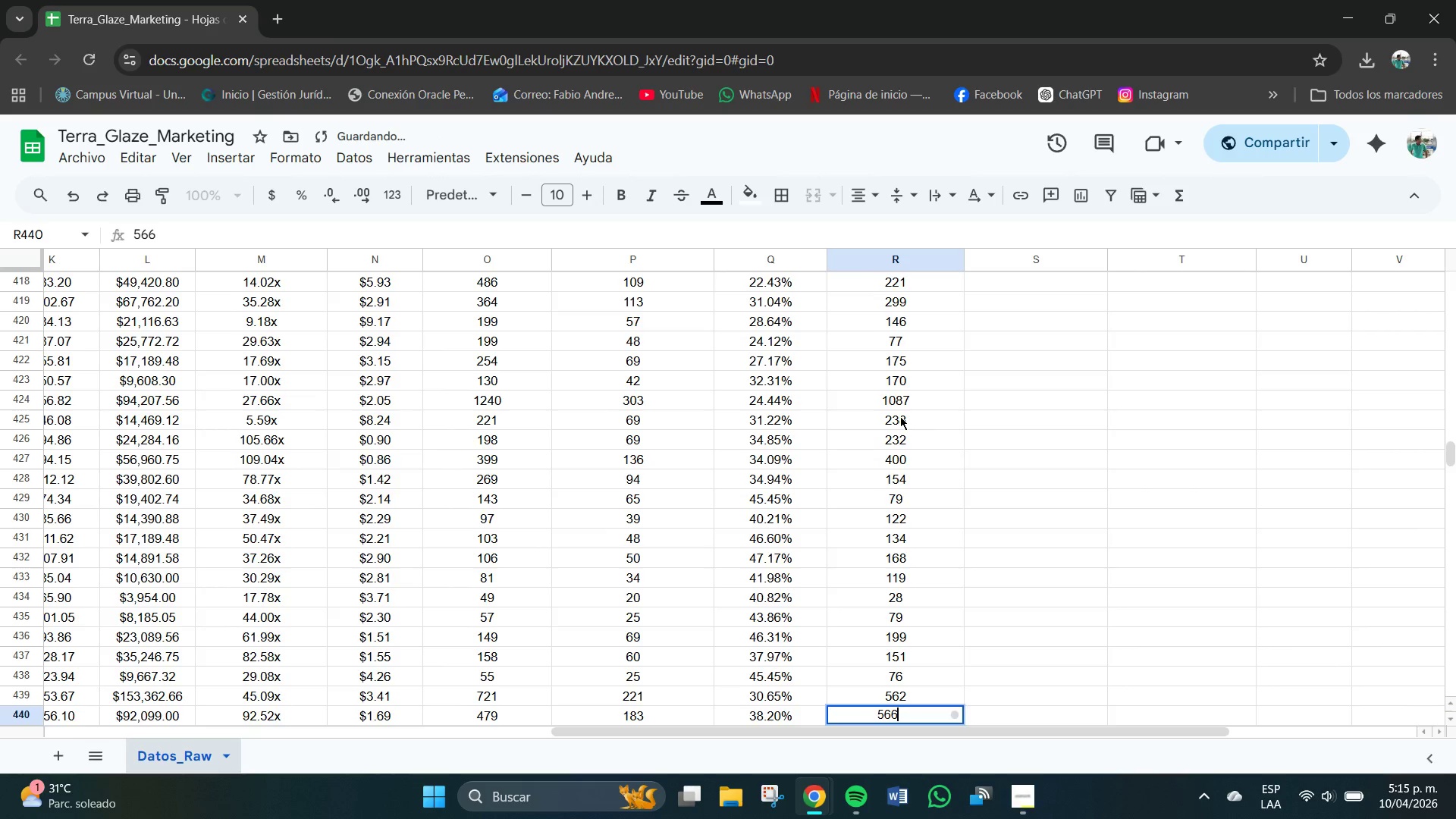 
key(NumpadEnter)
 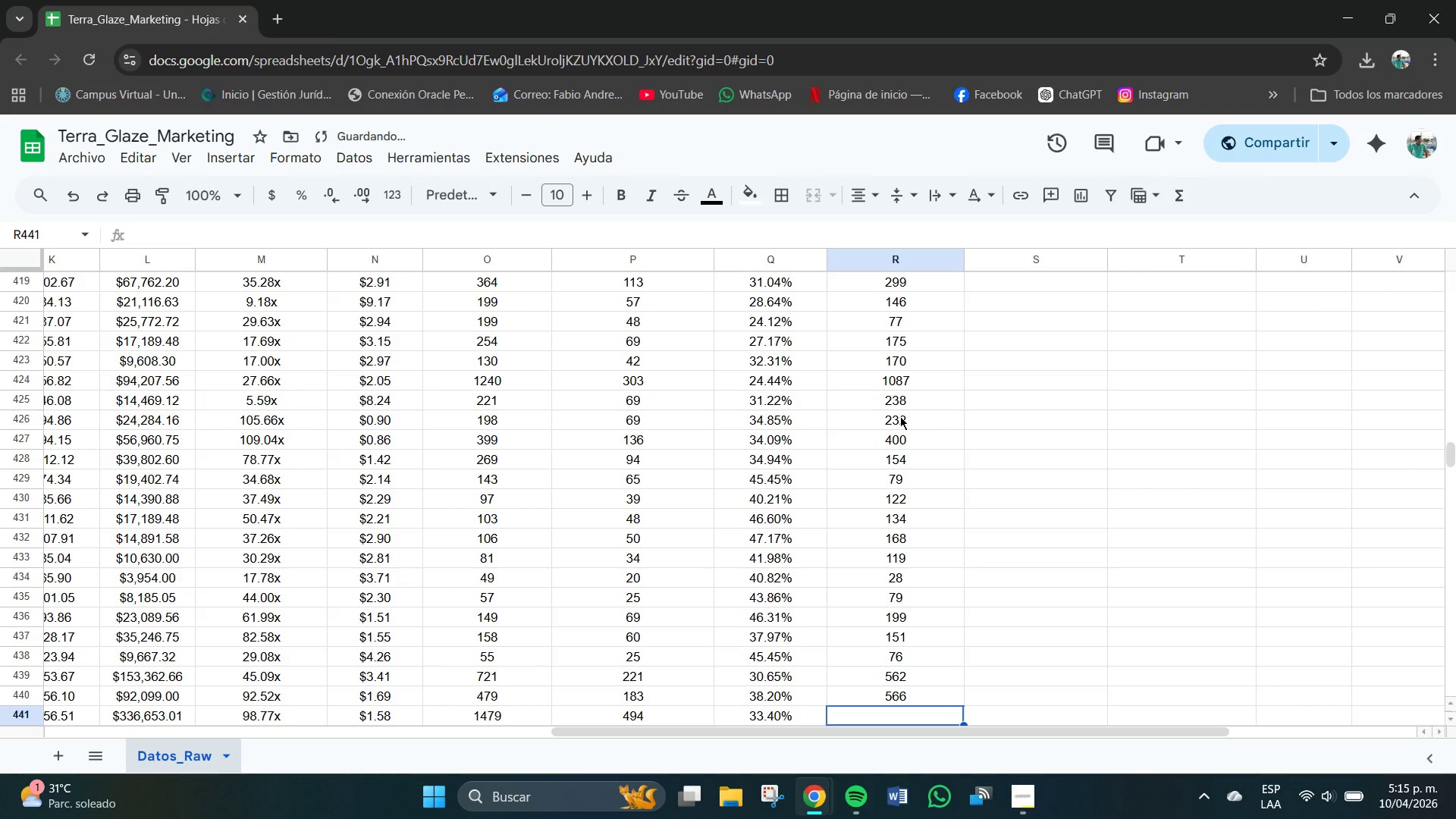 
key(Numpad1)
 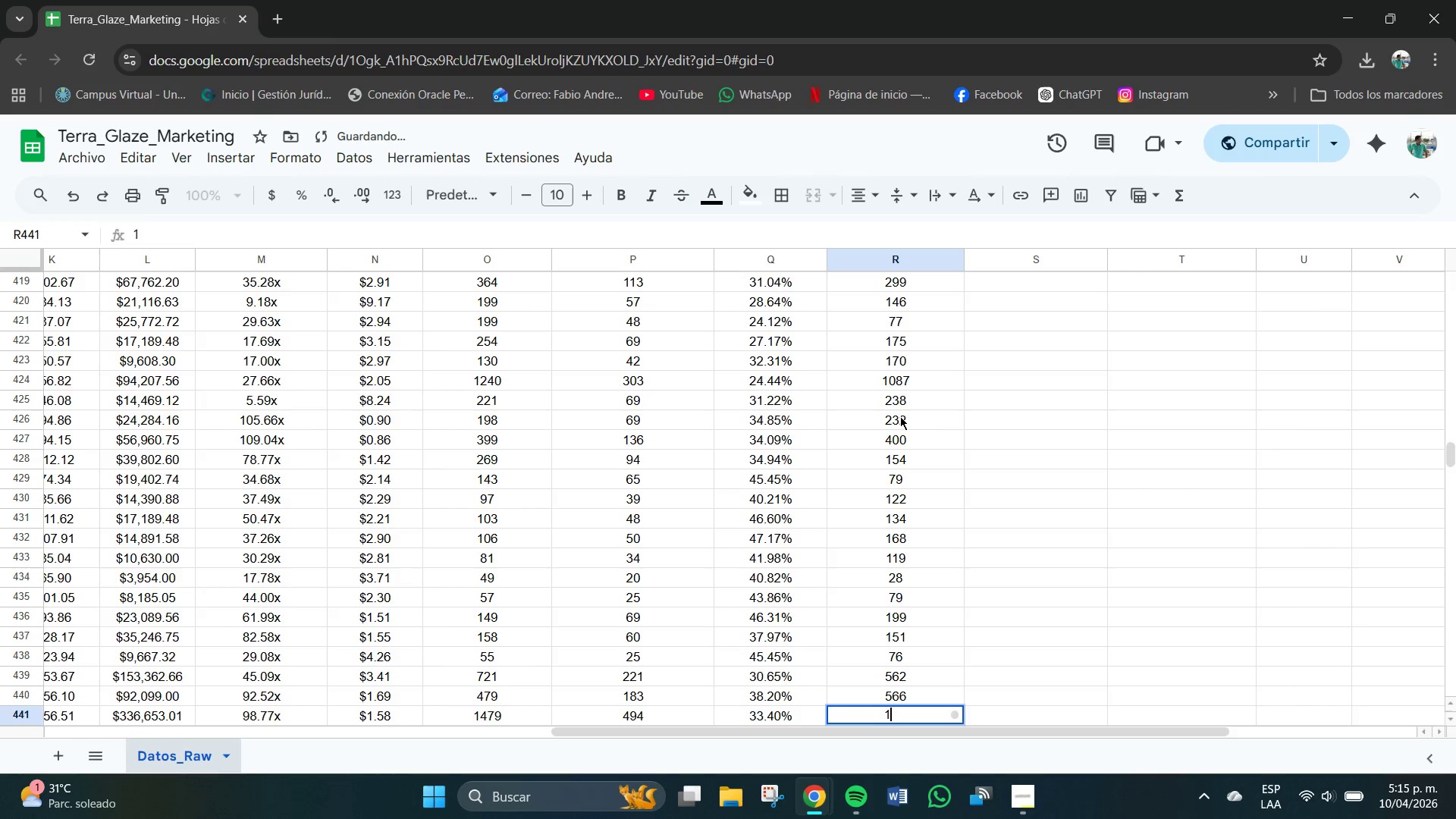 
key(Numpad5)
 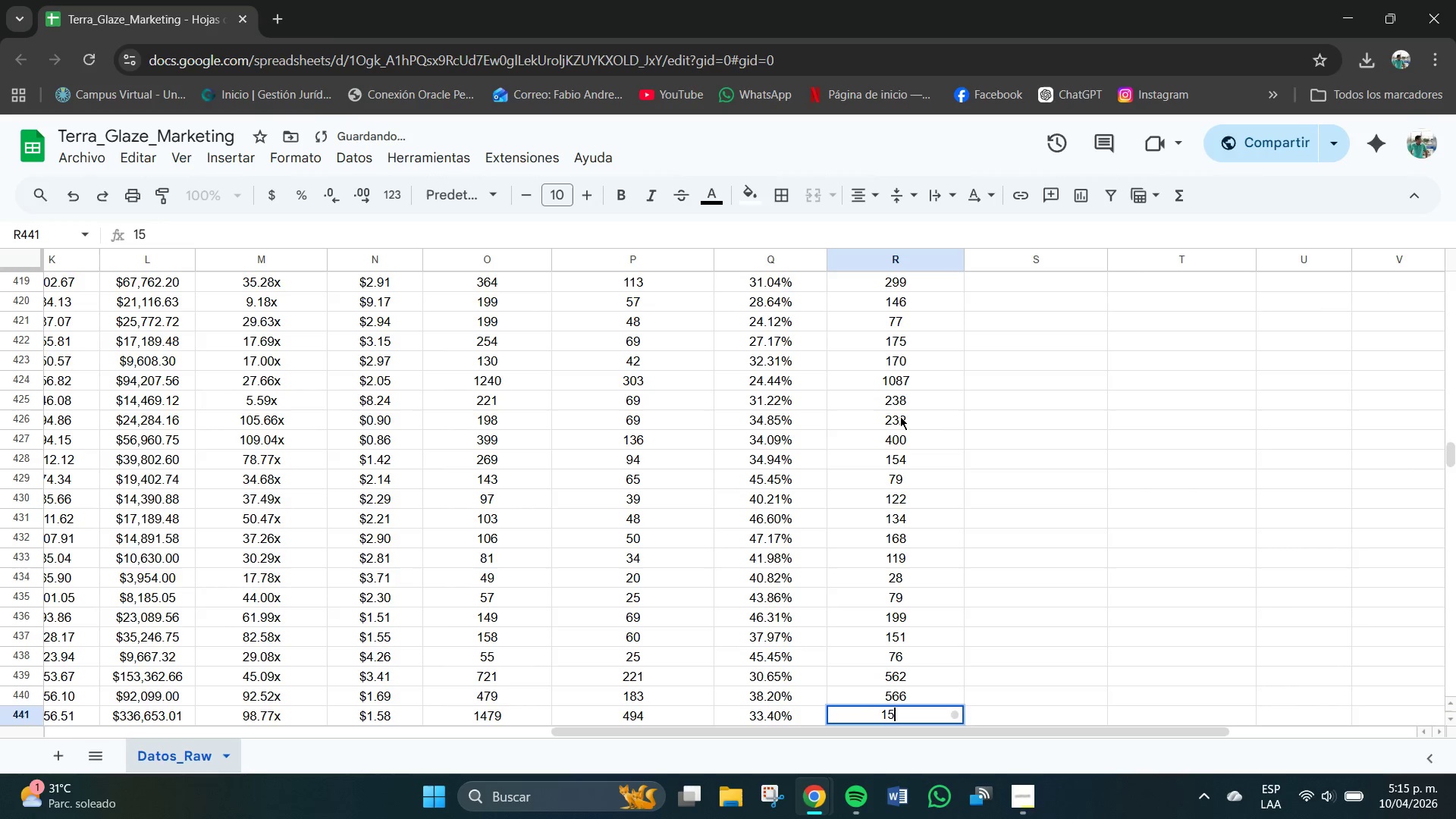 
key(Numpad4)
 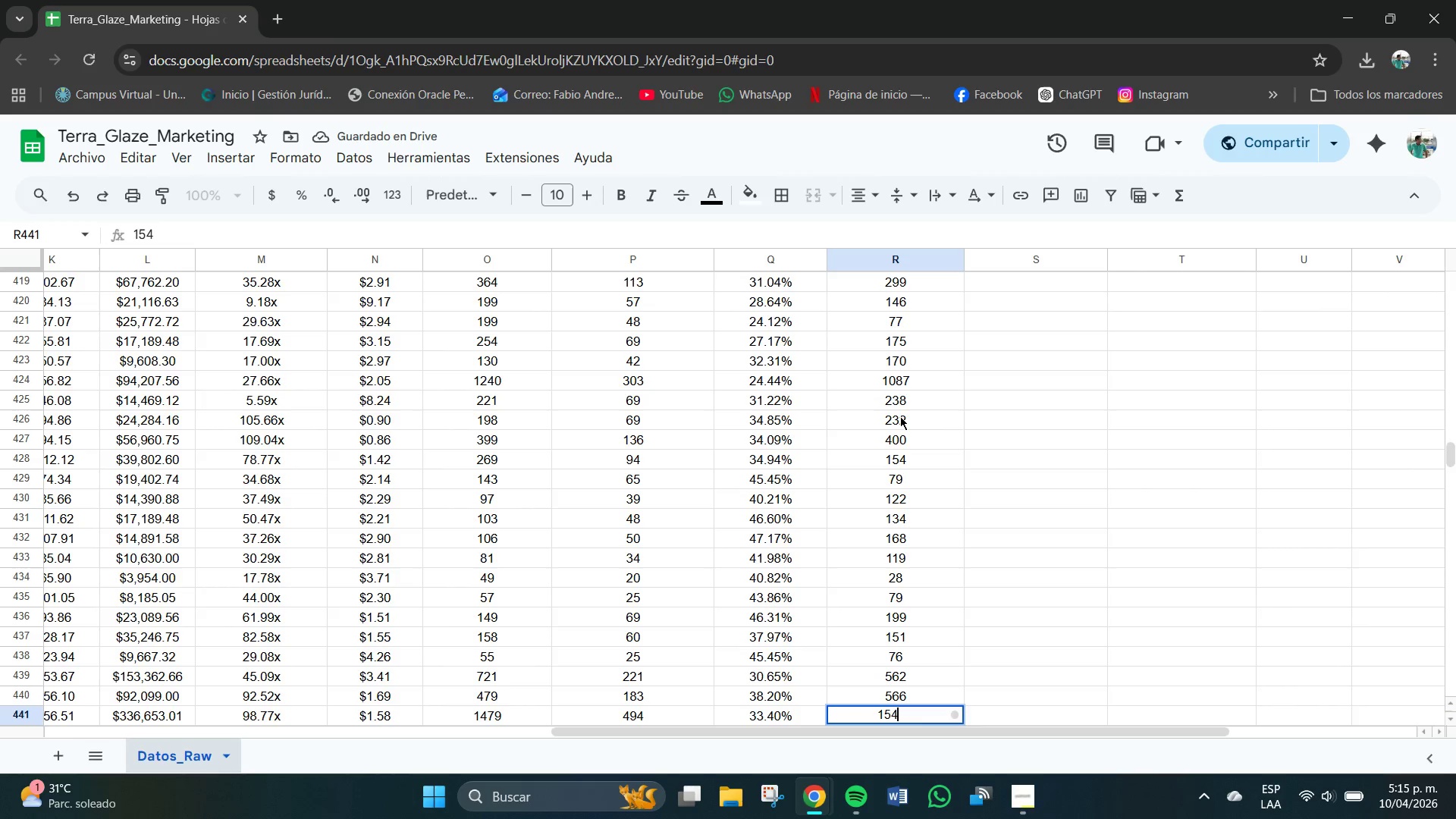 
key(Numpad9)
 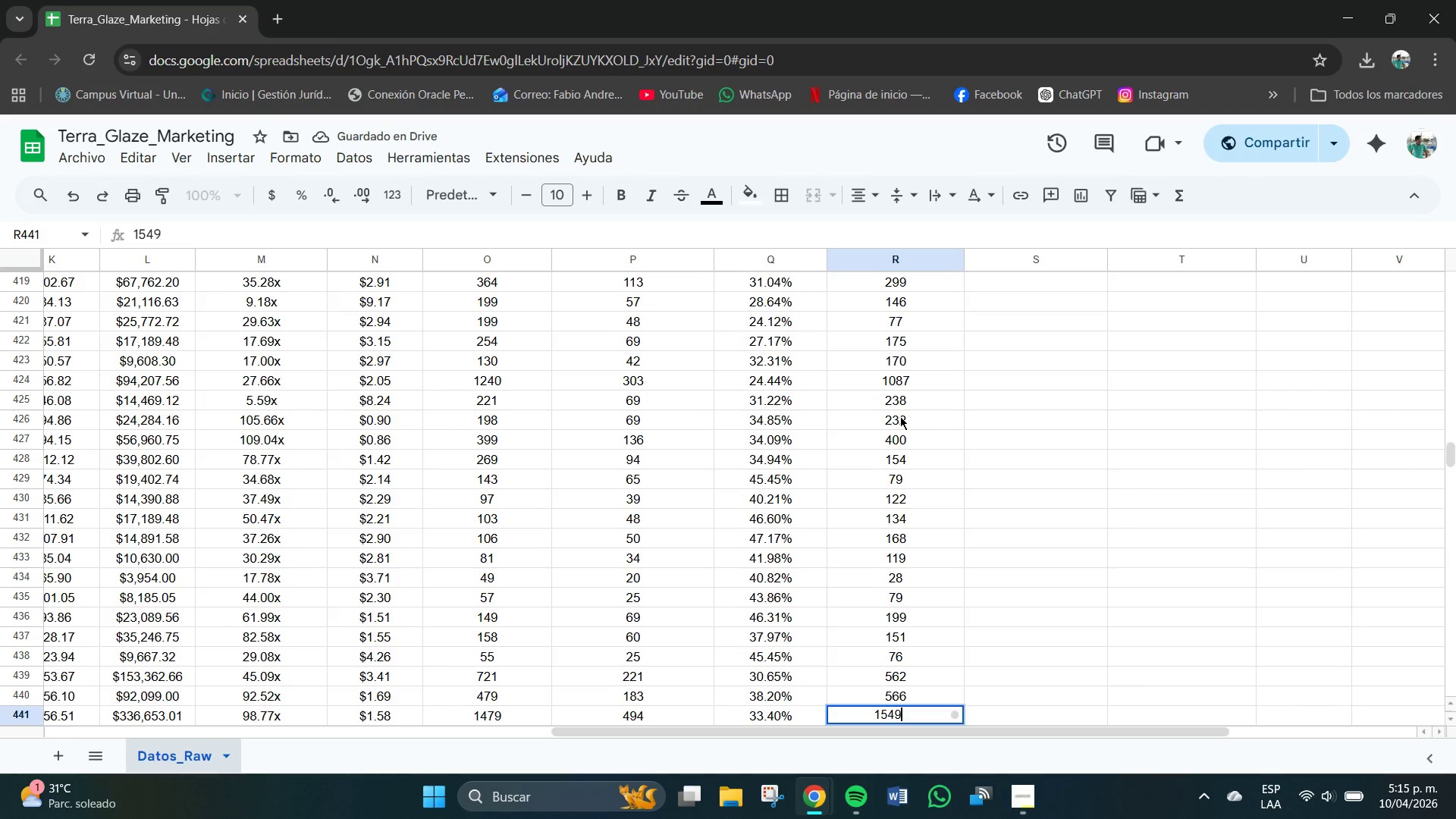 
key(NumpadEnter)
 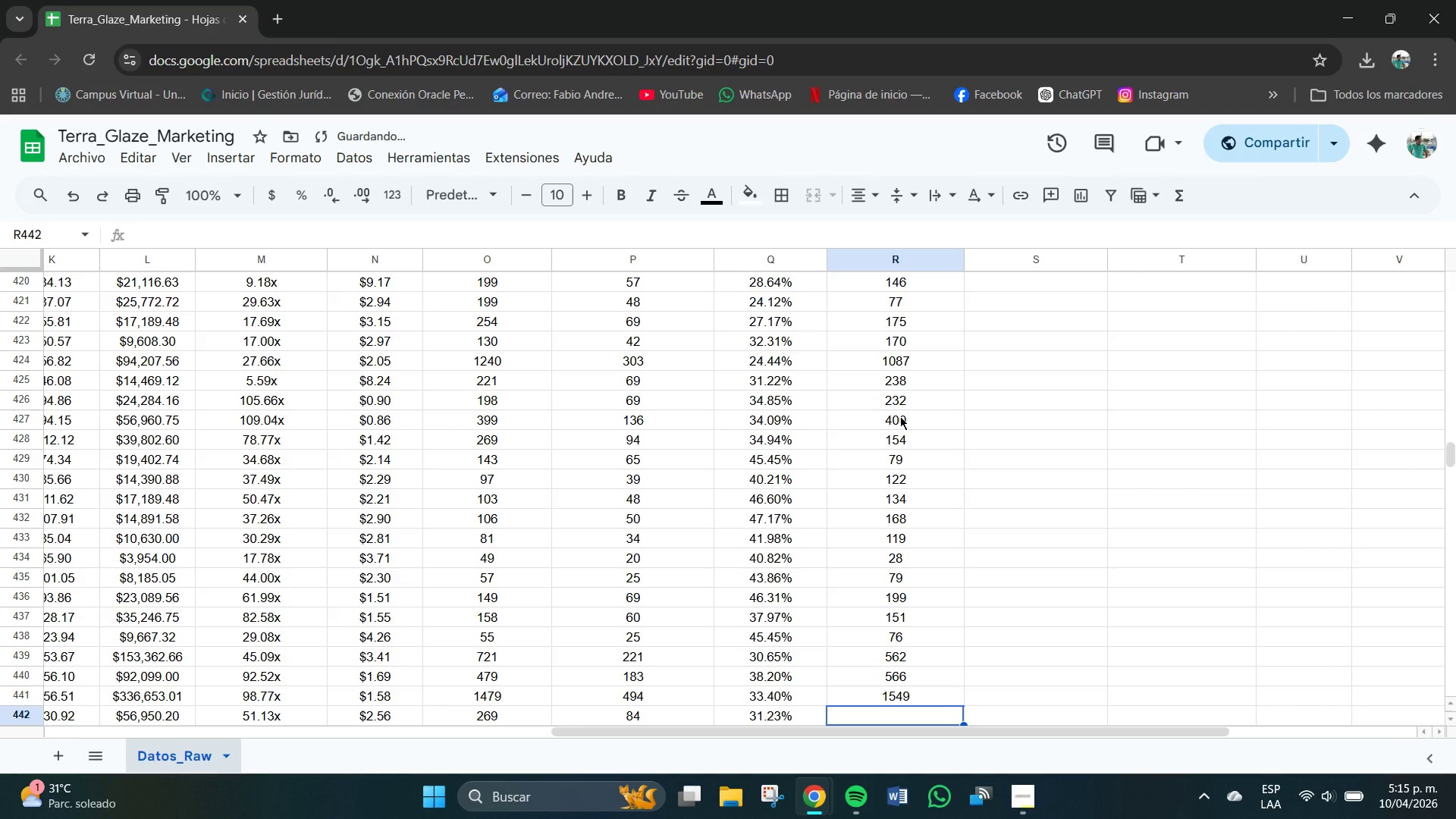 
key(Numpad3)
 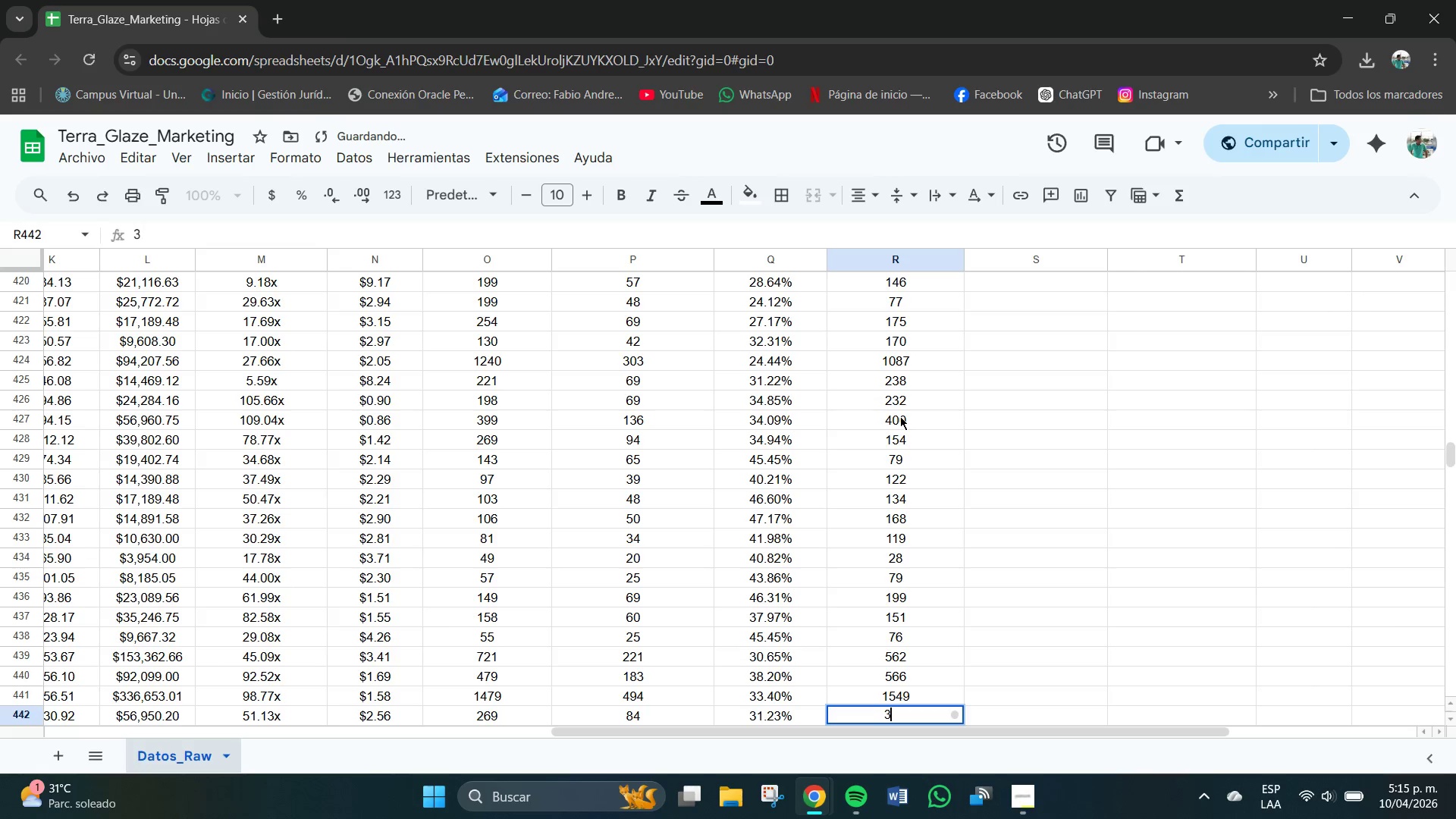 
key(Numpad6)
 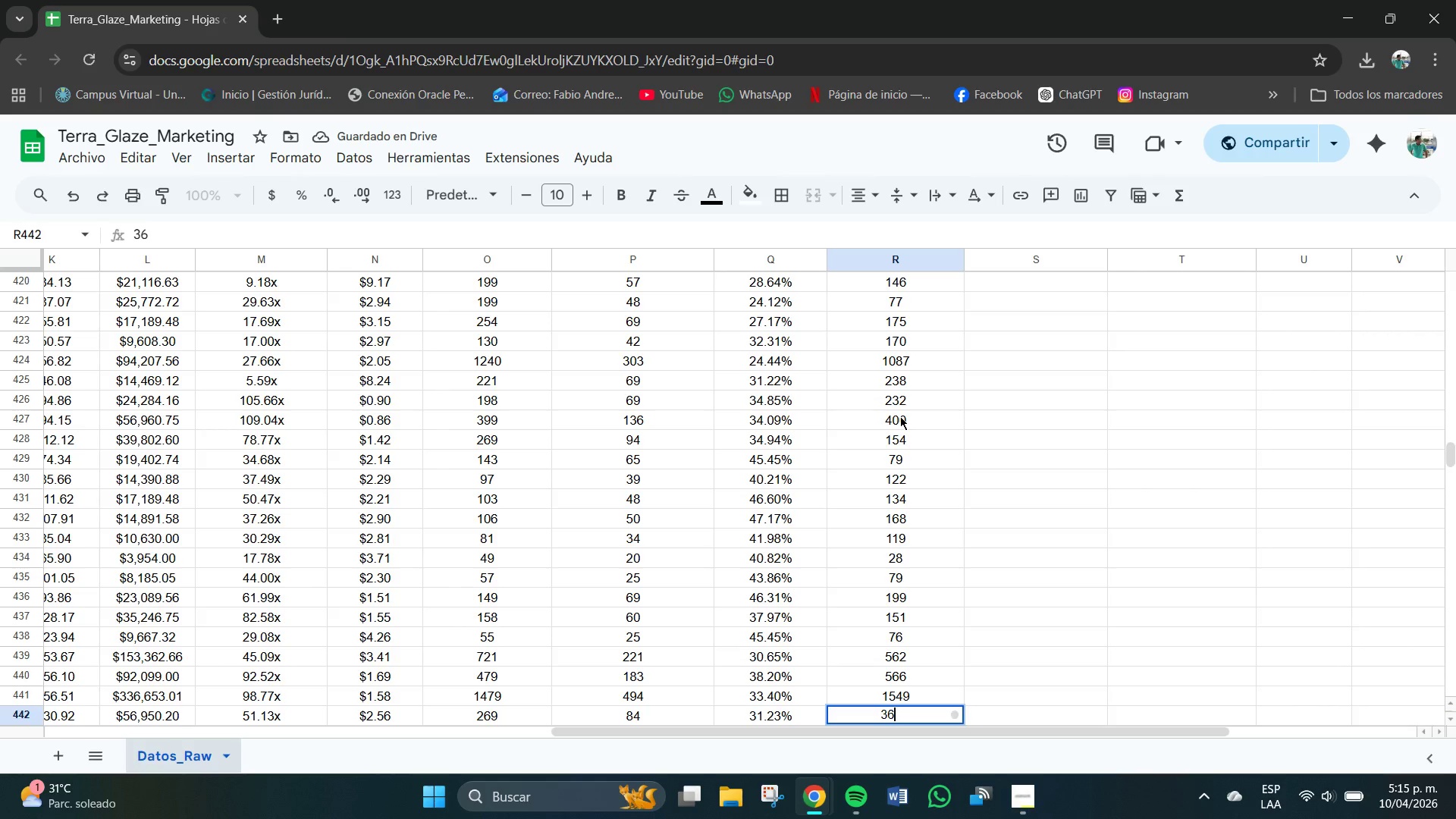 
key(Numpad5)
 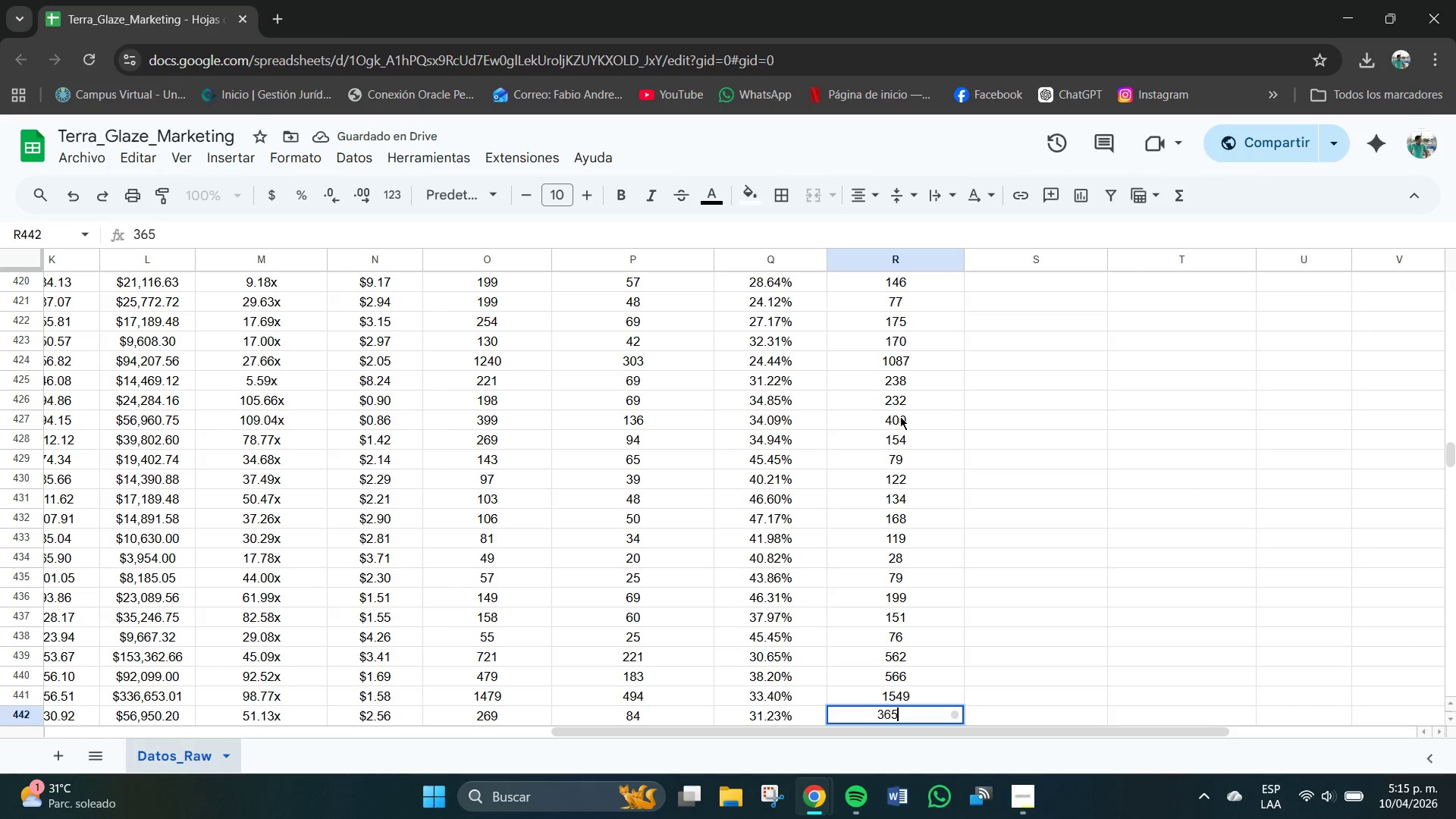 
key(NumpadEnter)
 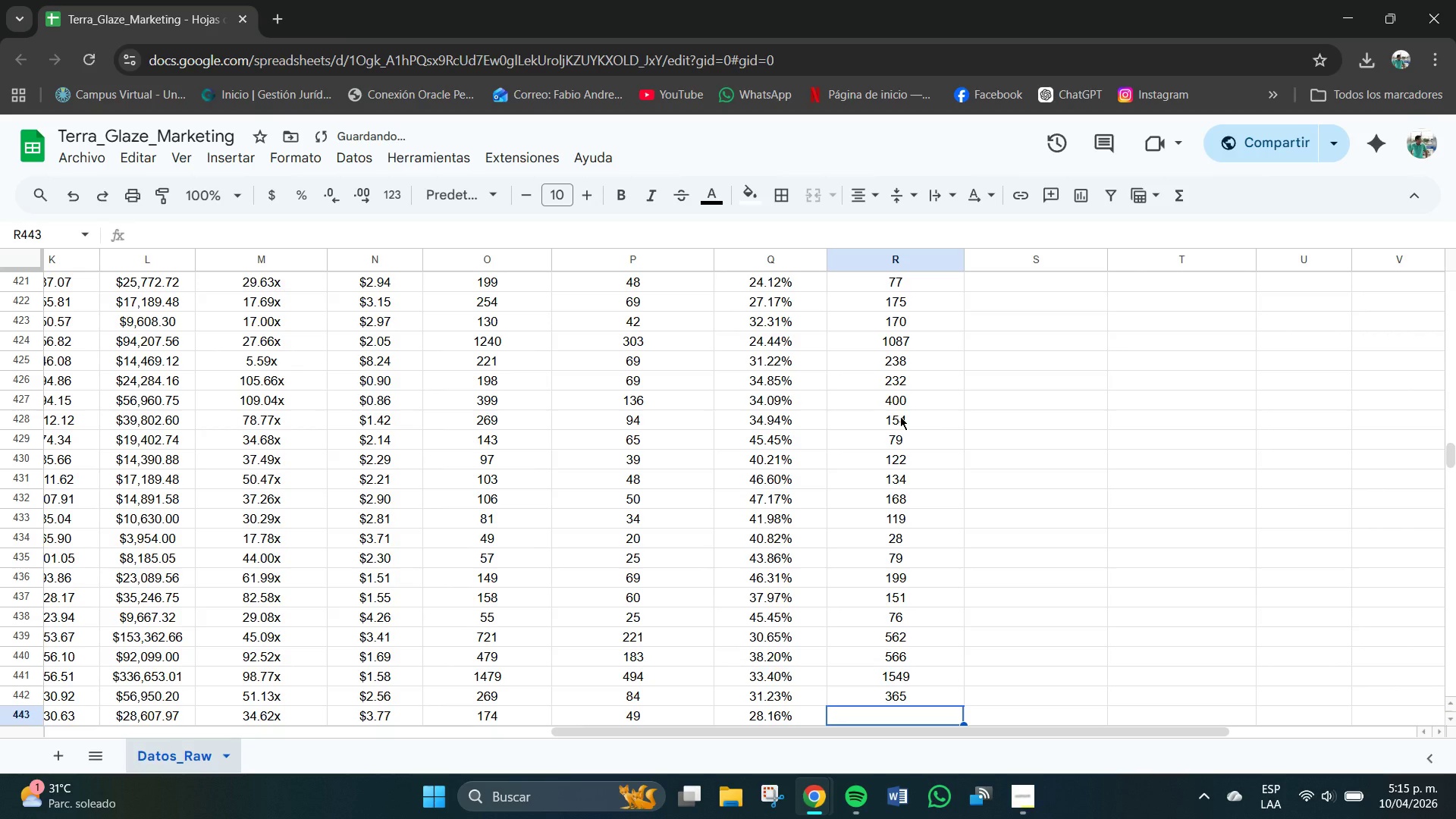 
key(Numpad2)
 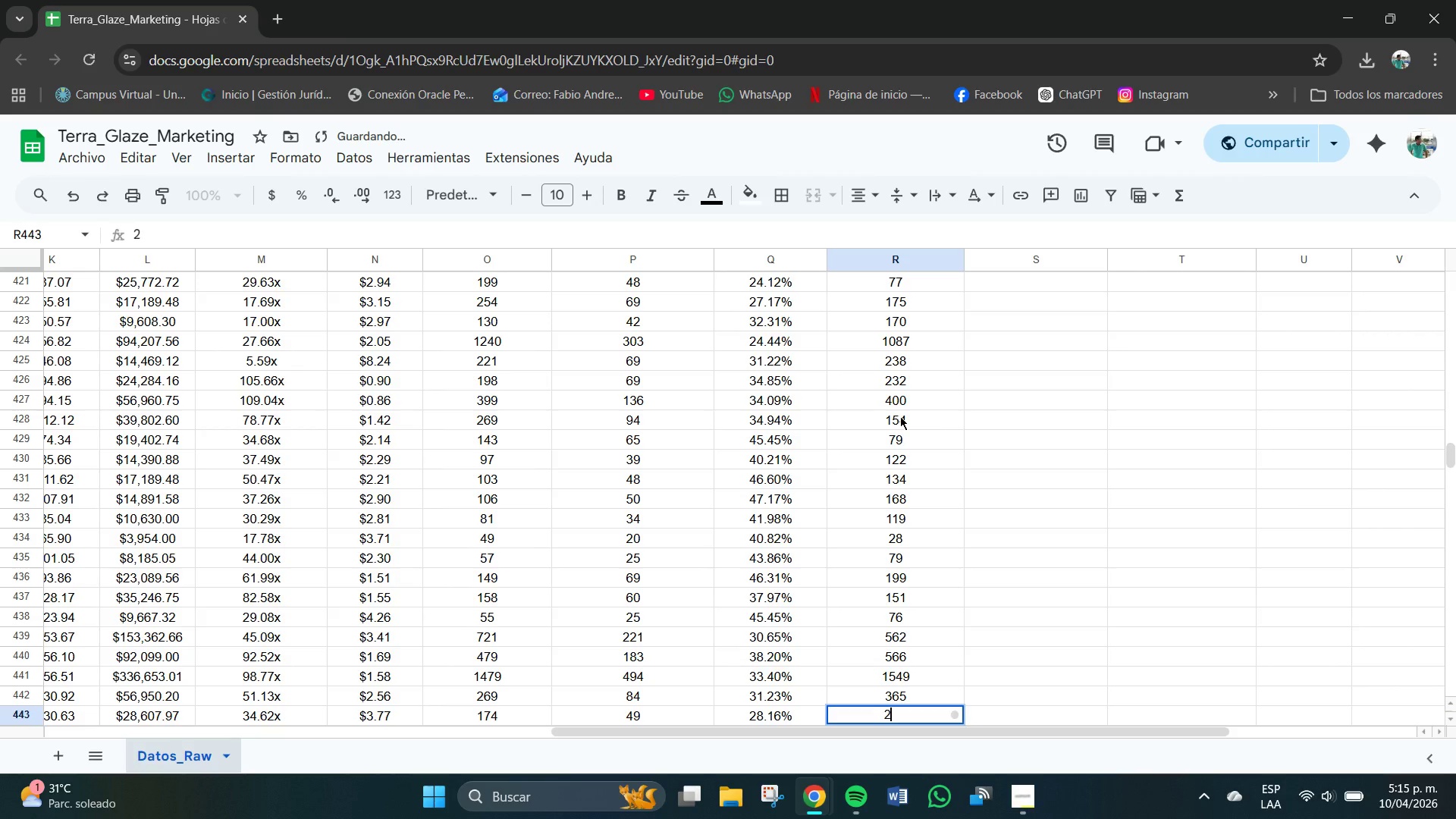 
key(Numpad0)
 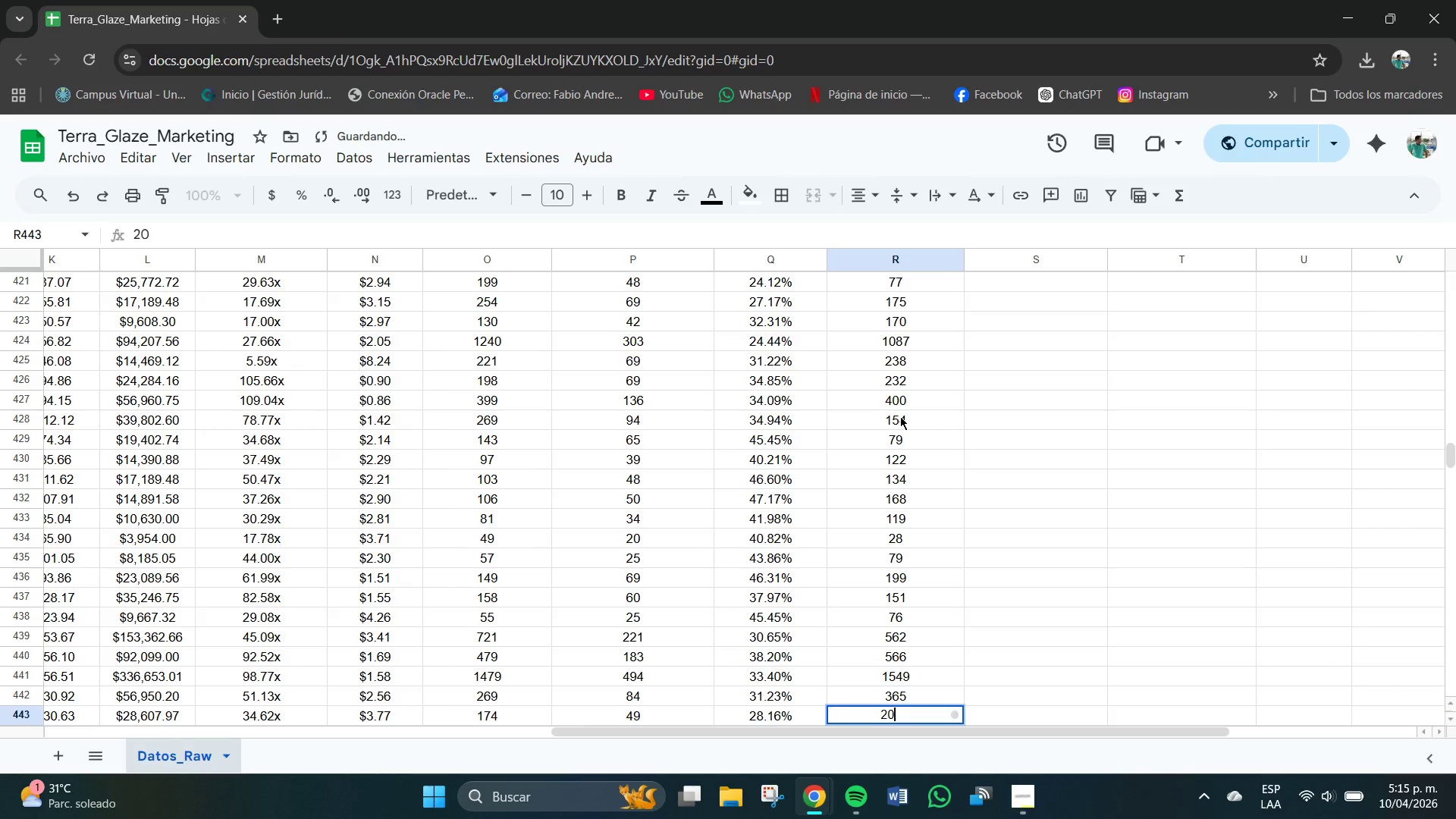 
key(Numpad9)
 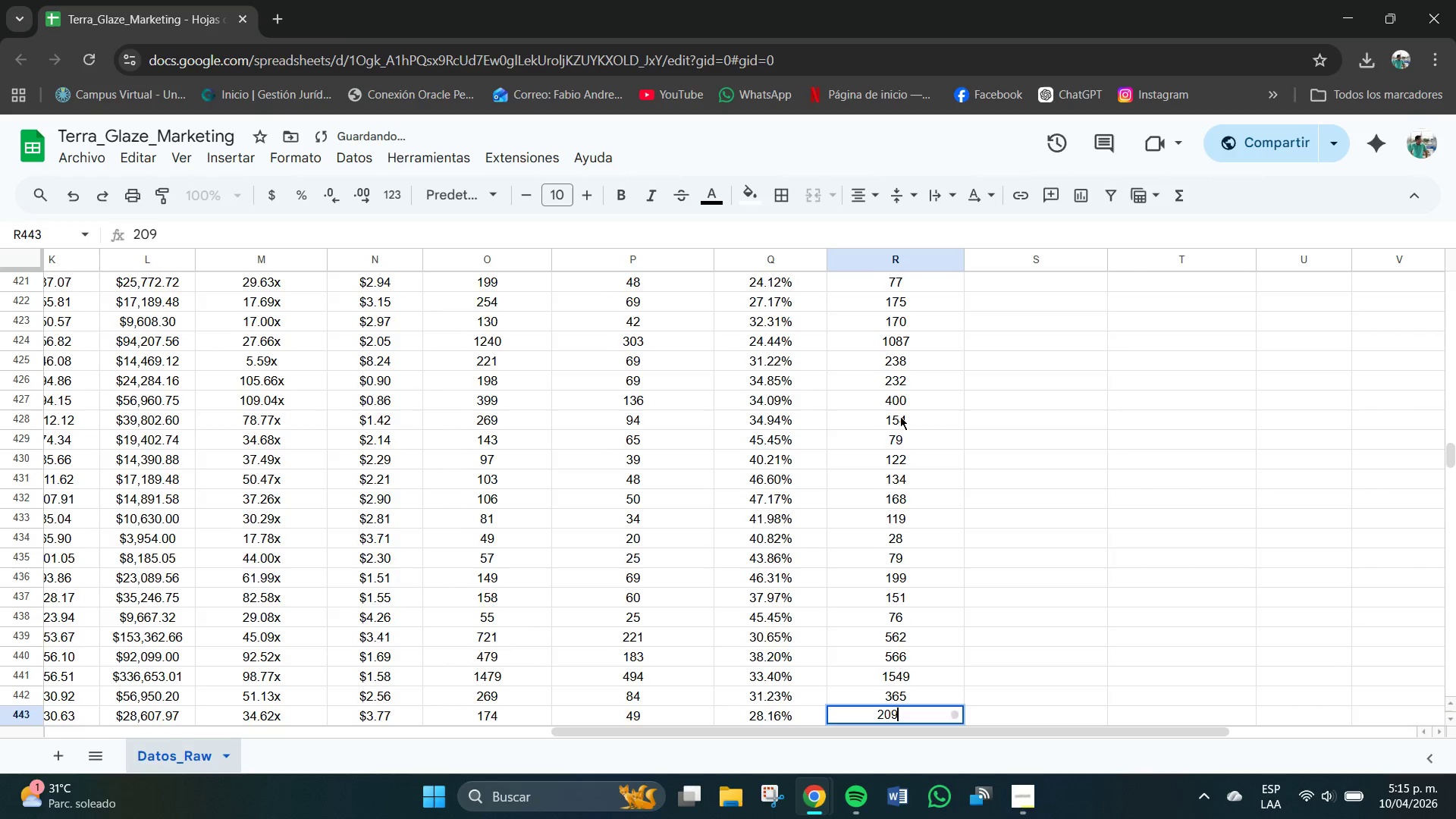 
key(NumpadEnter)
 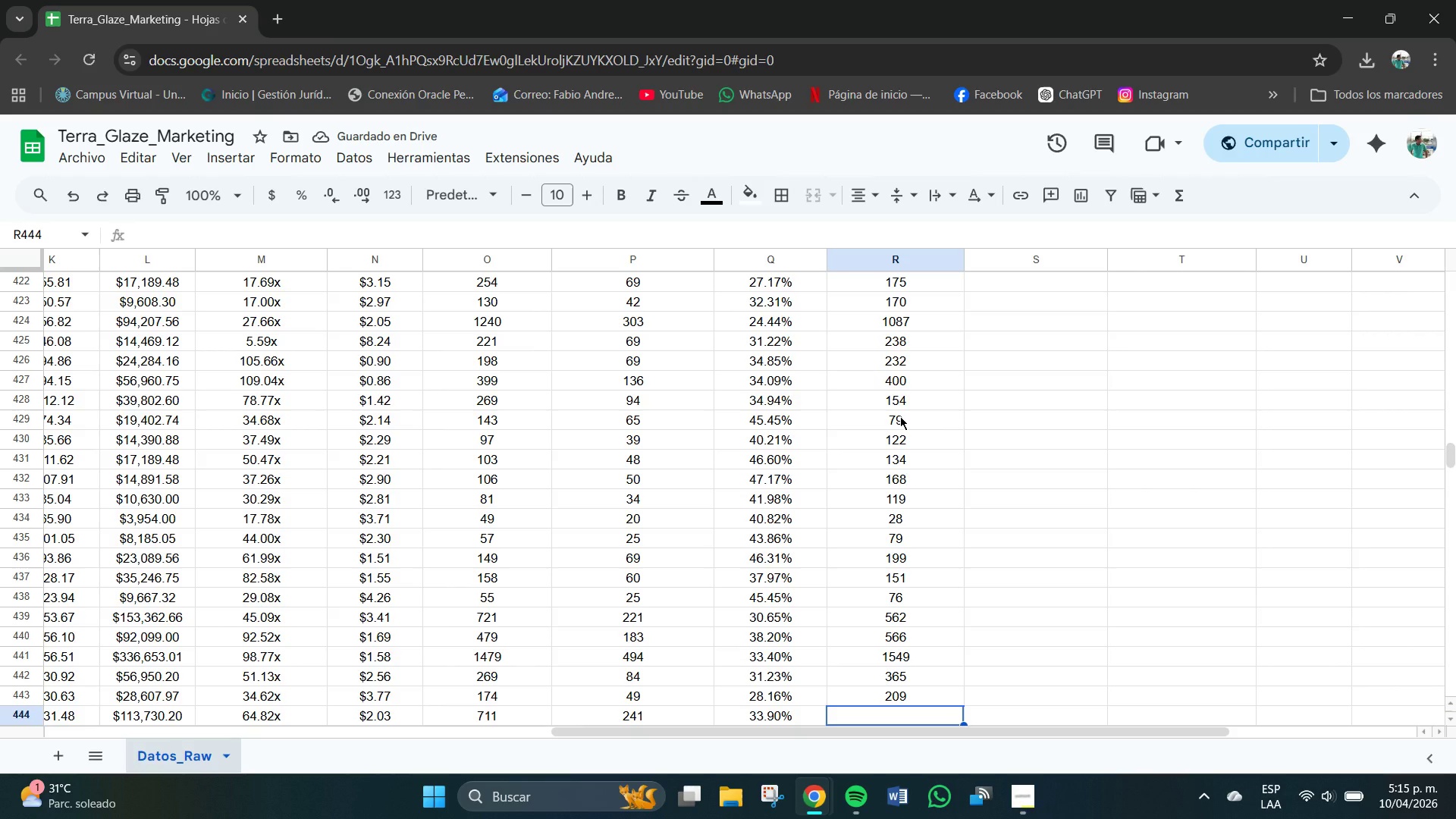 
wait(5.47)
 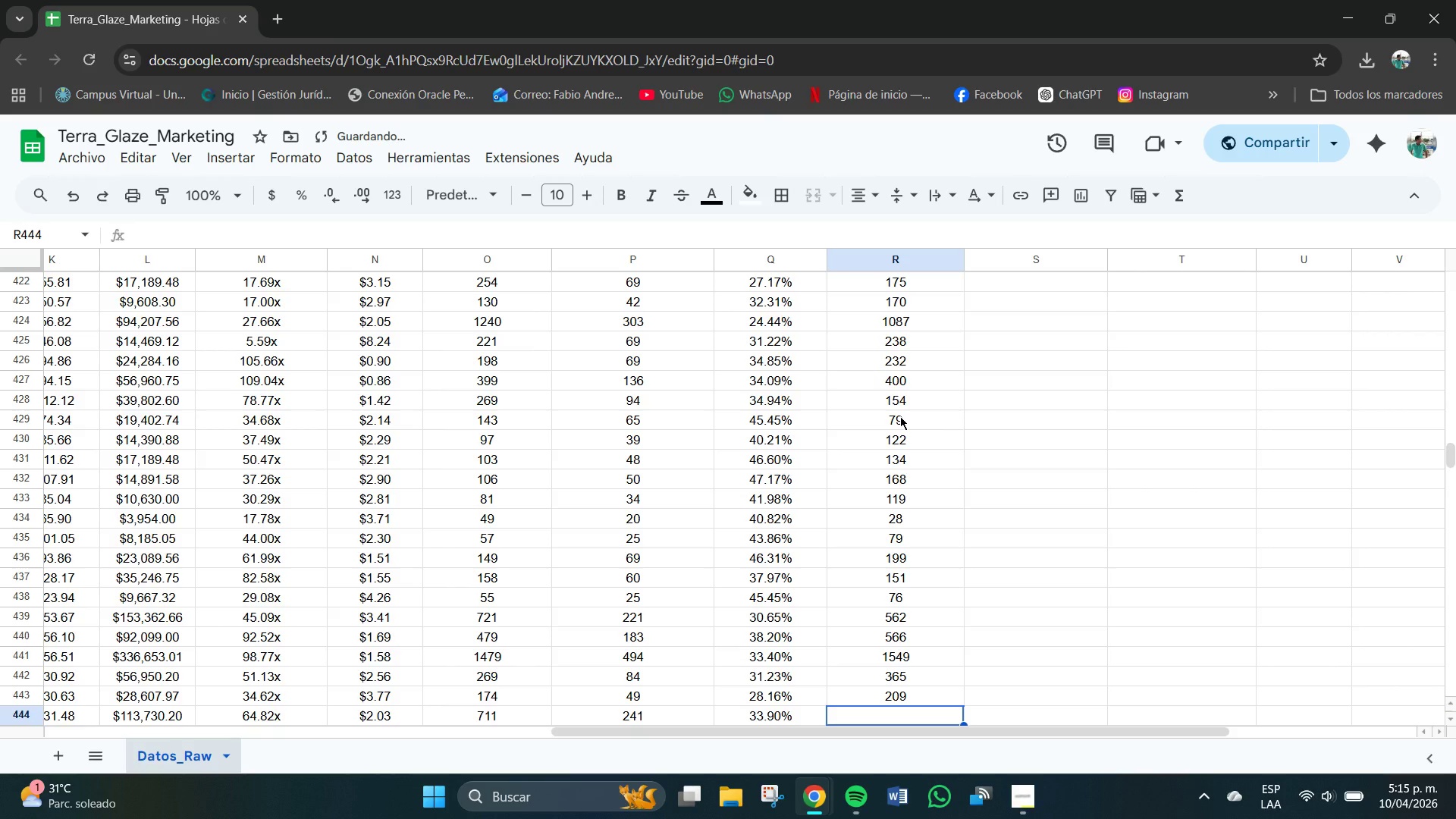 
key(Numpad4)
 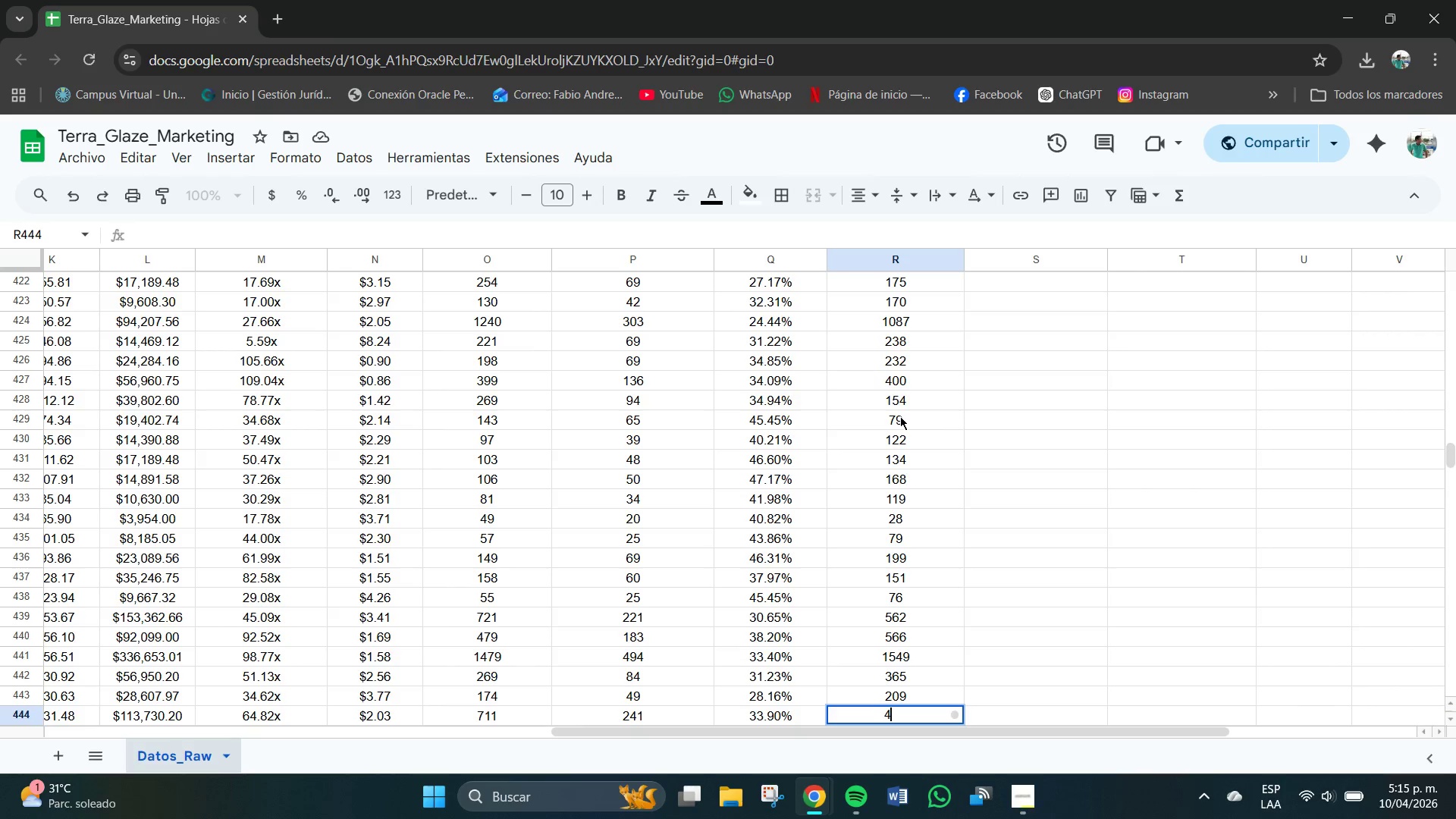 
key(Numpad4)
 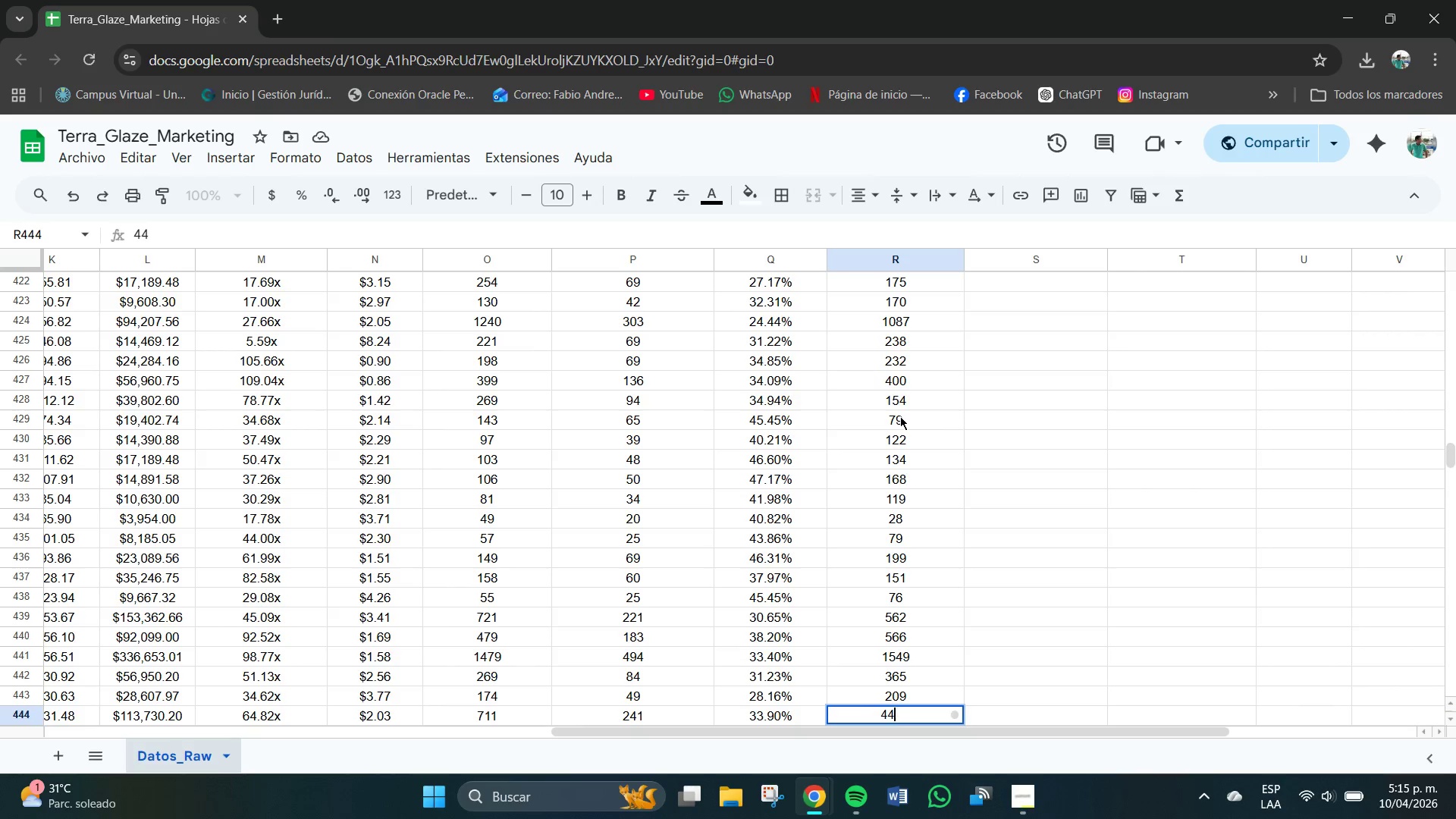 
key(Numpad7)
 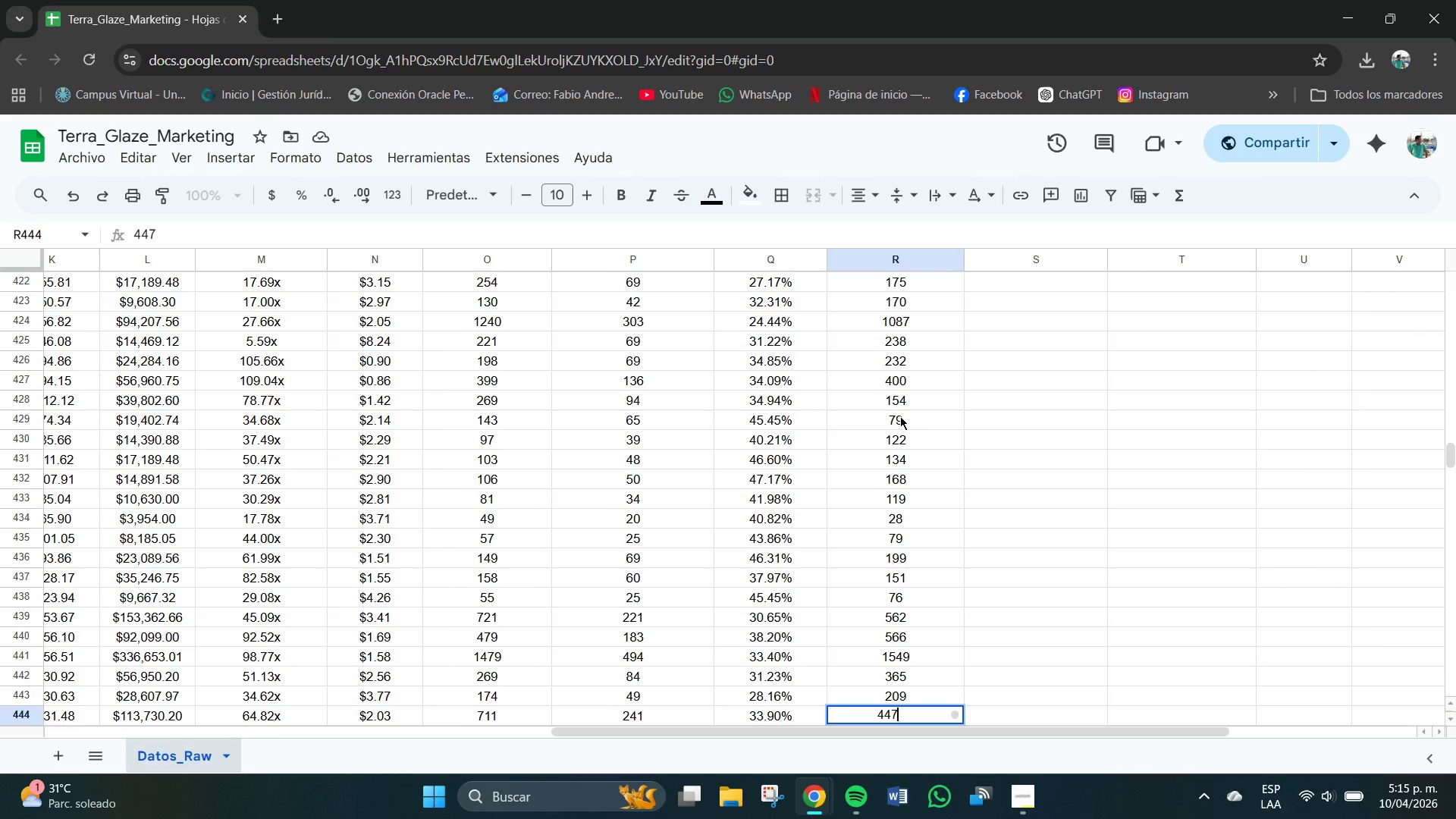 
key(NumpadEnter)
 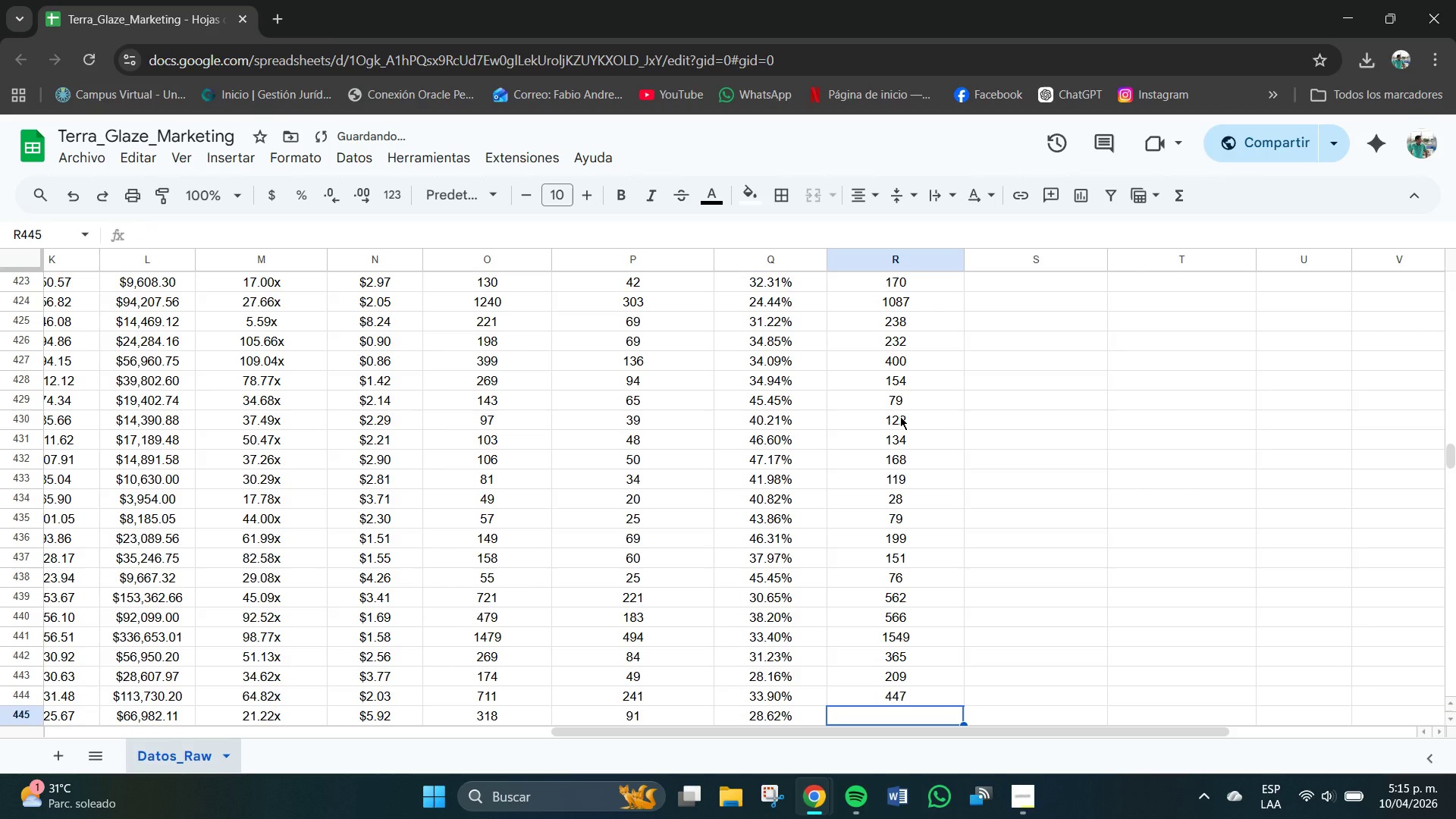 
key(Numpad3)
 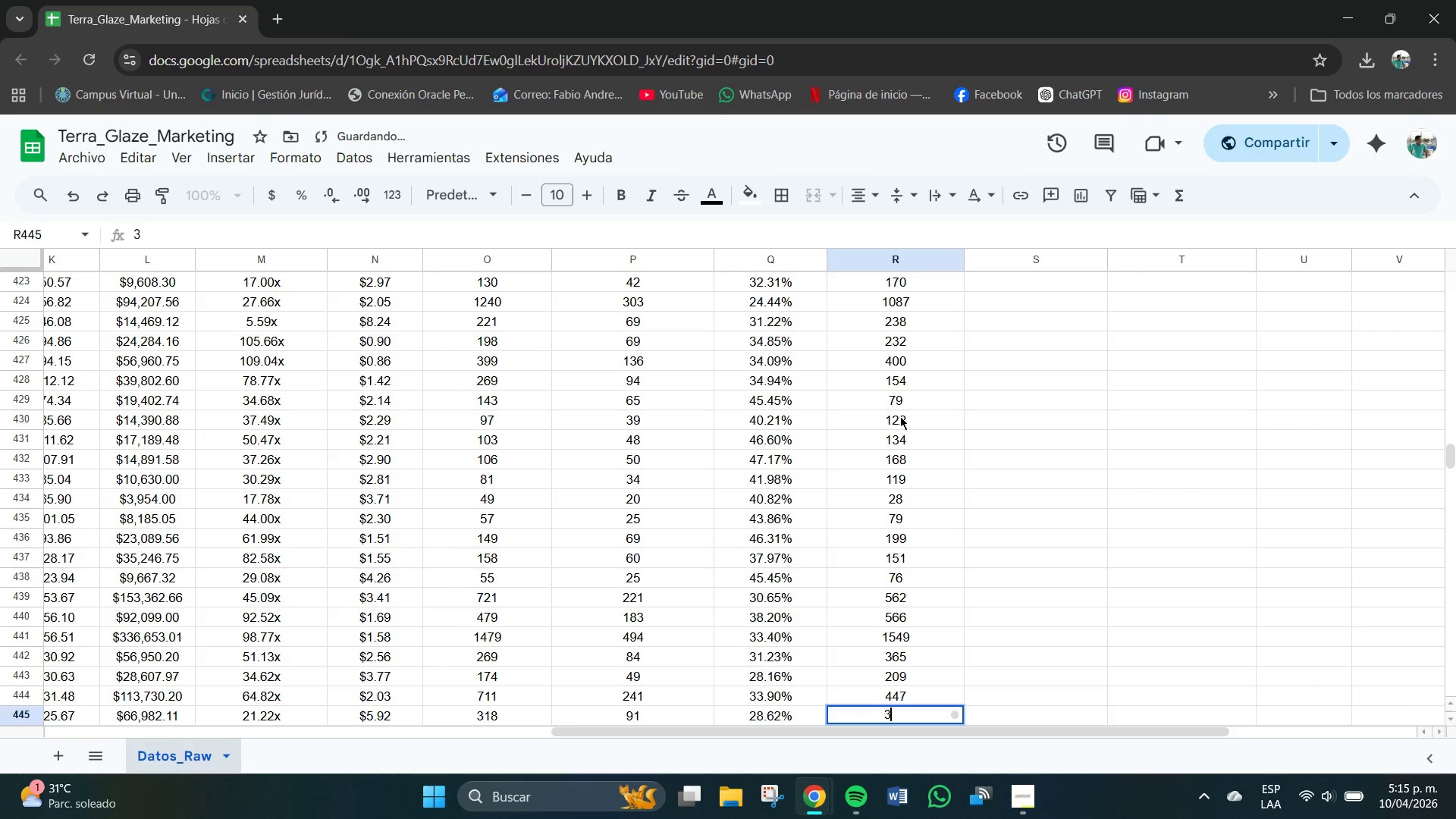 
key(Numpad8)
 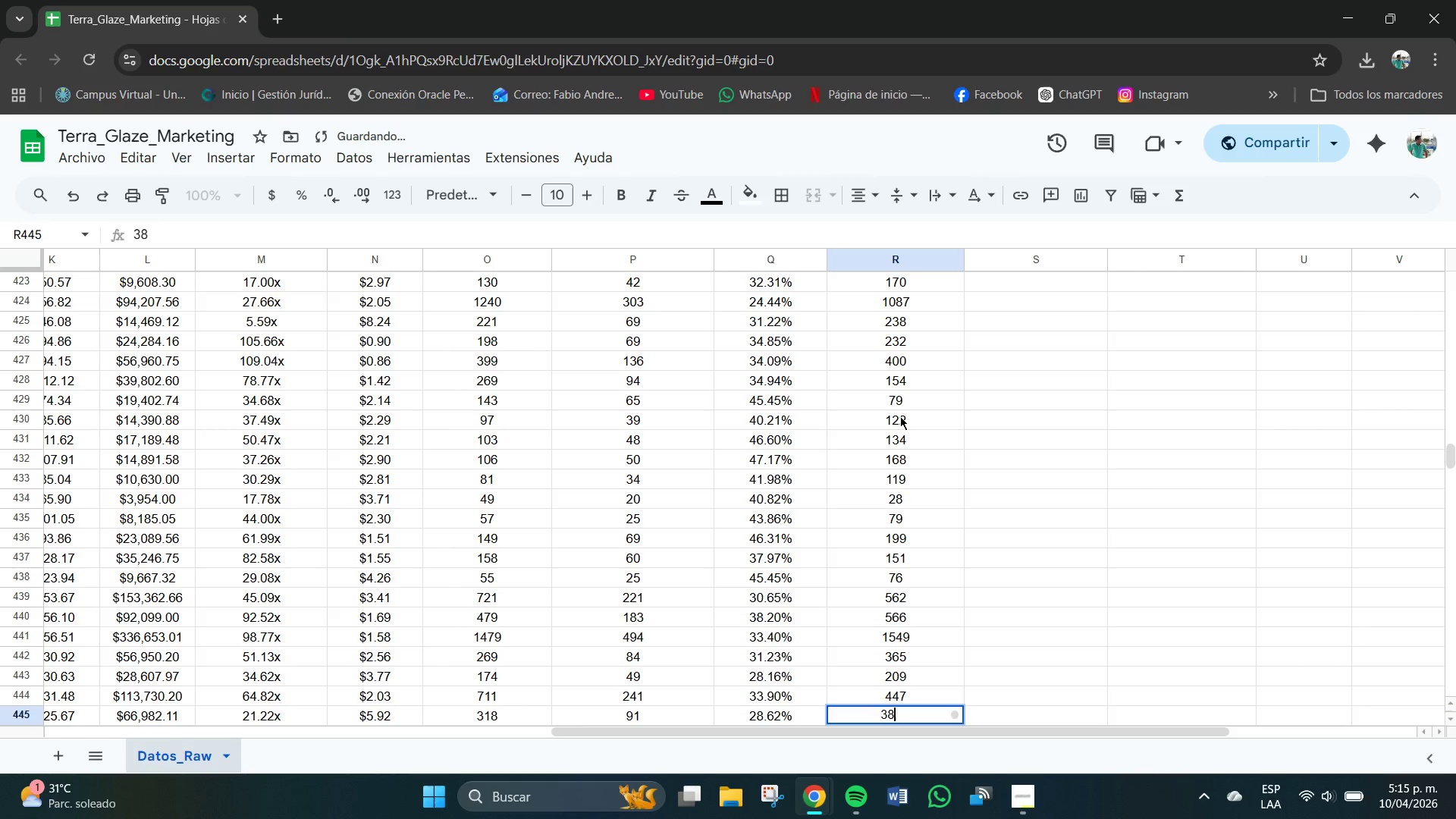 
key(Numpad5)
 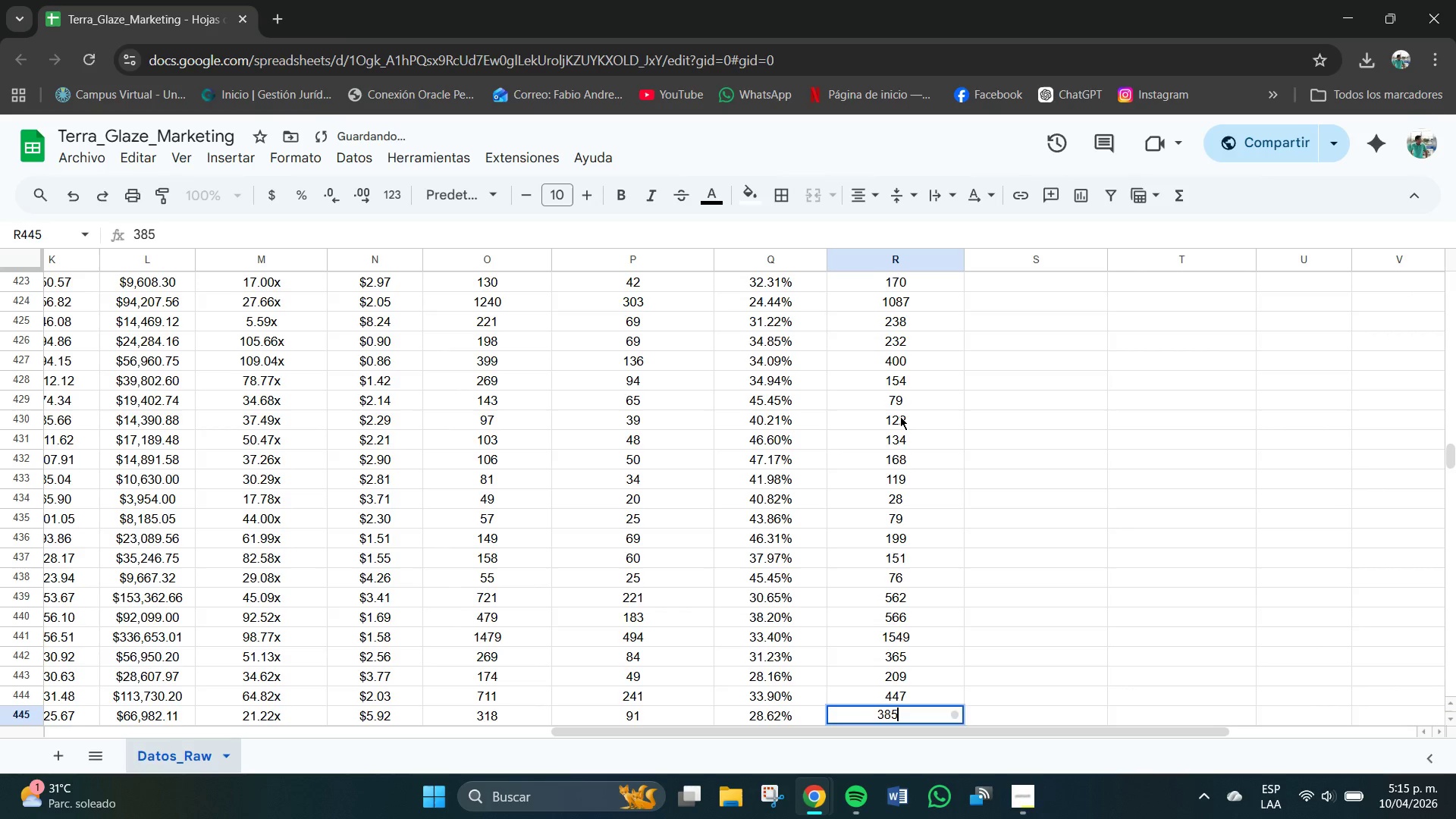 
key(NumpadEnter)
 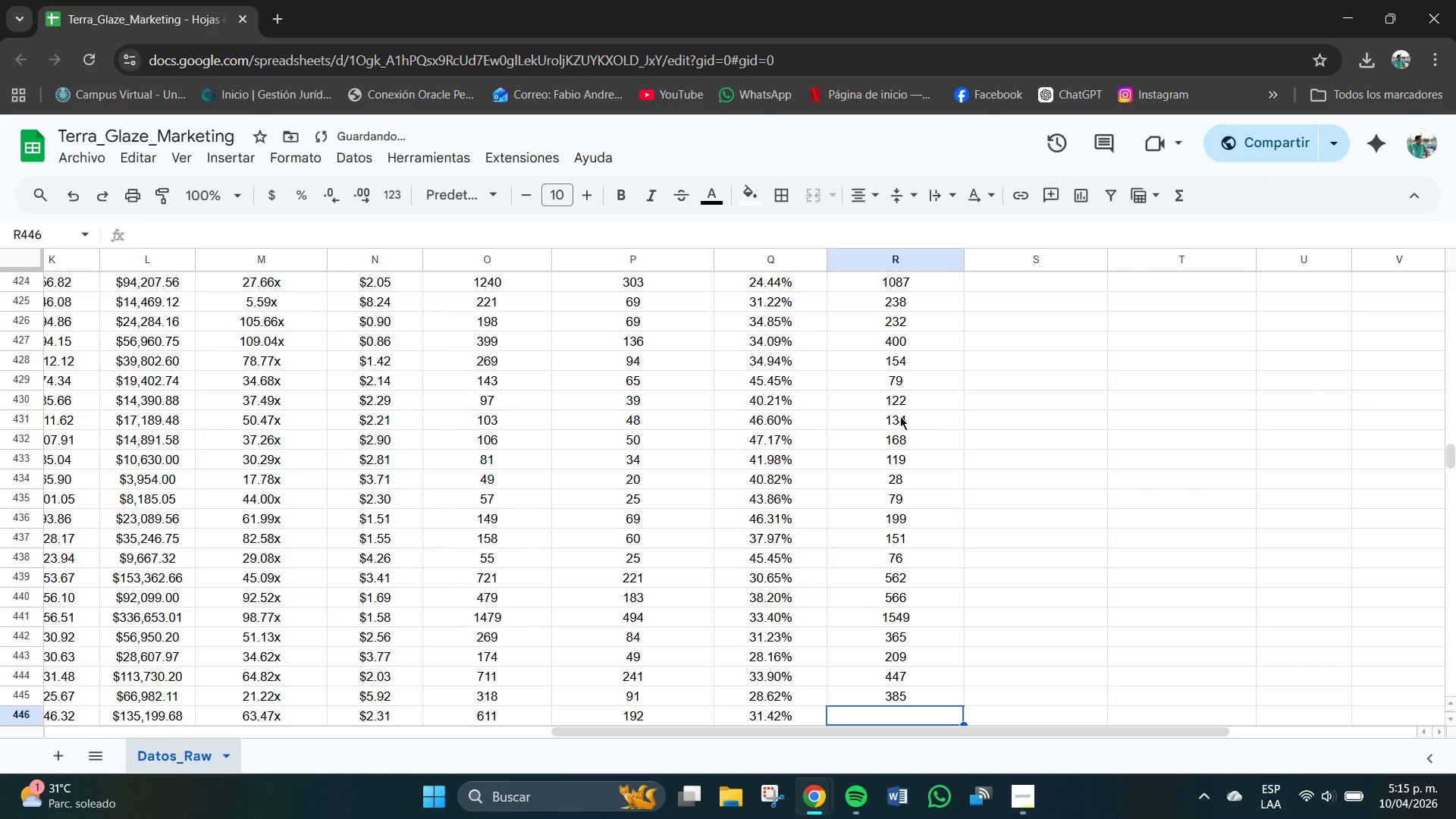 
key(Numpad7)
 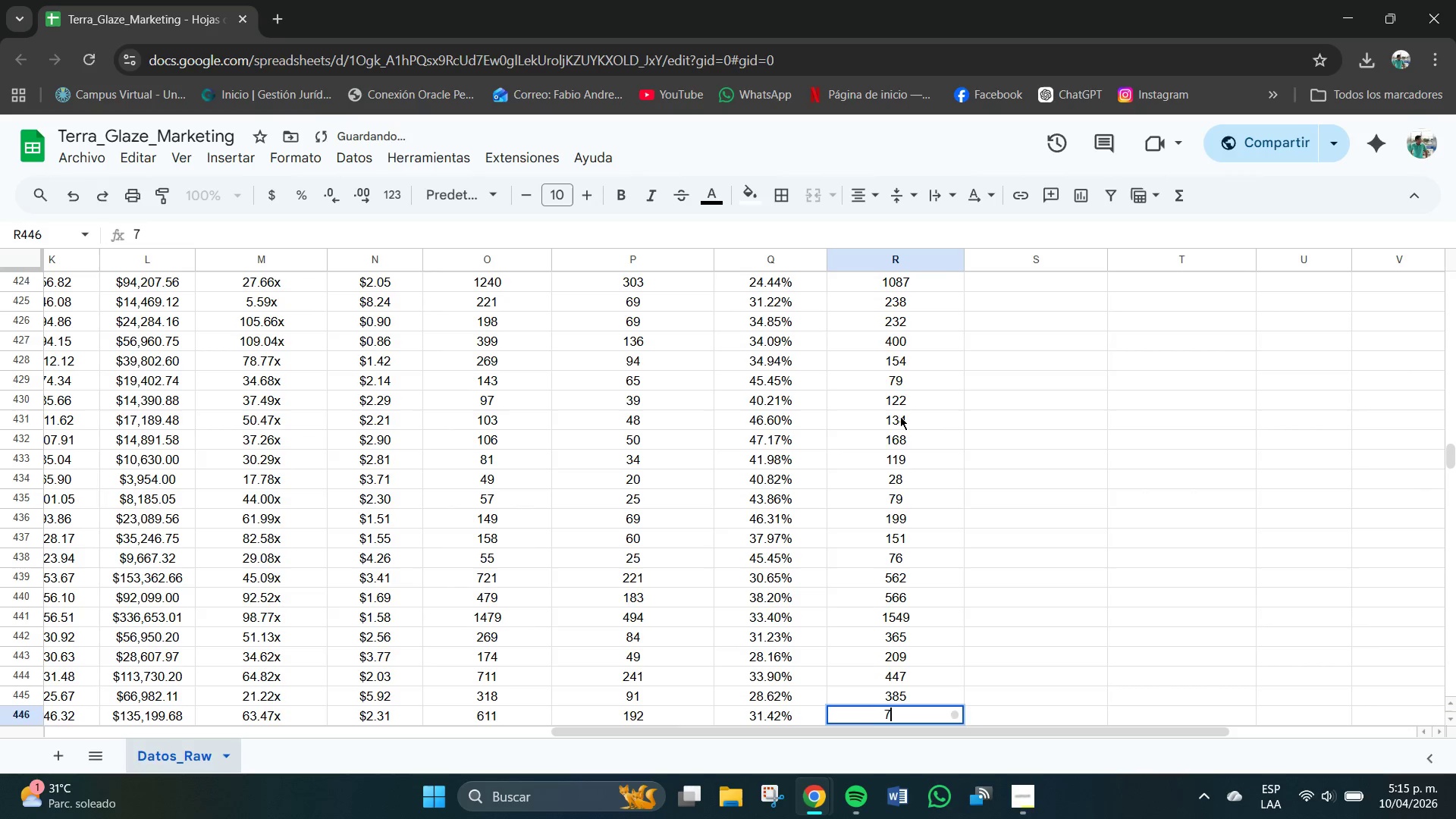 
key(Numpad9)
 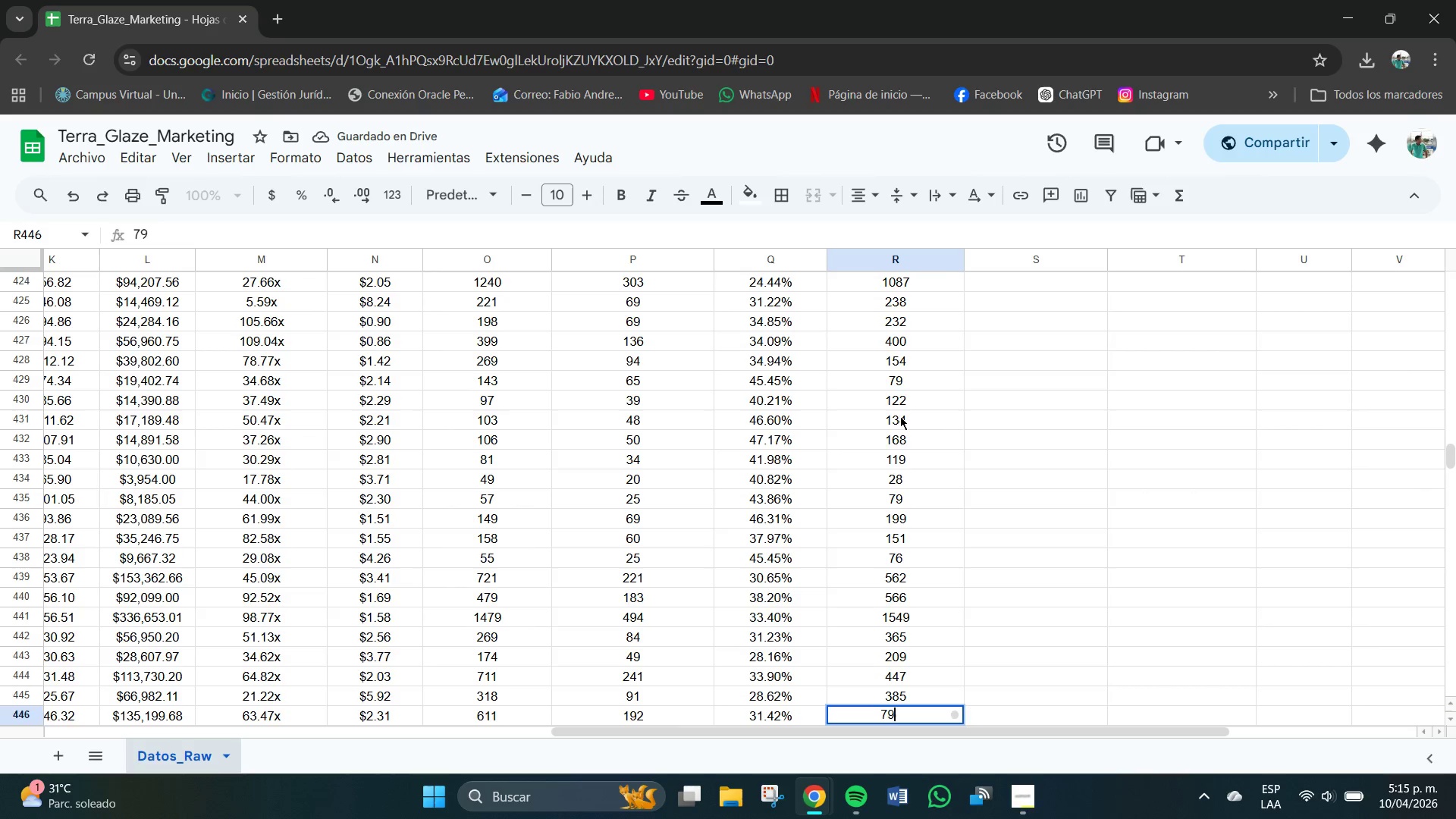 
key(Numpad9)
 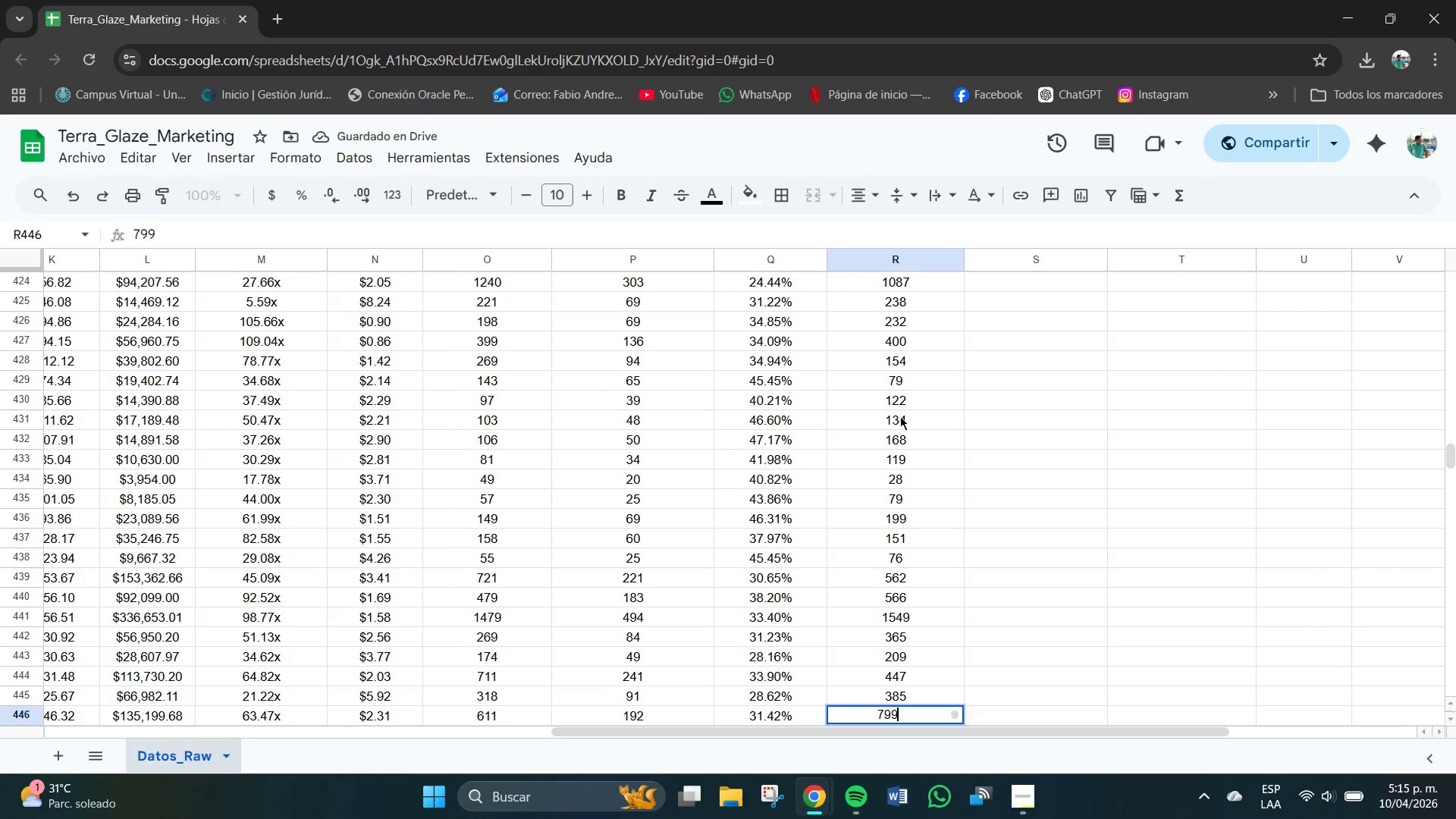 
key(NumpadEnter)
 